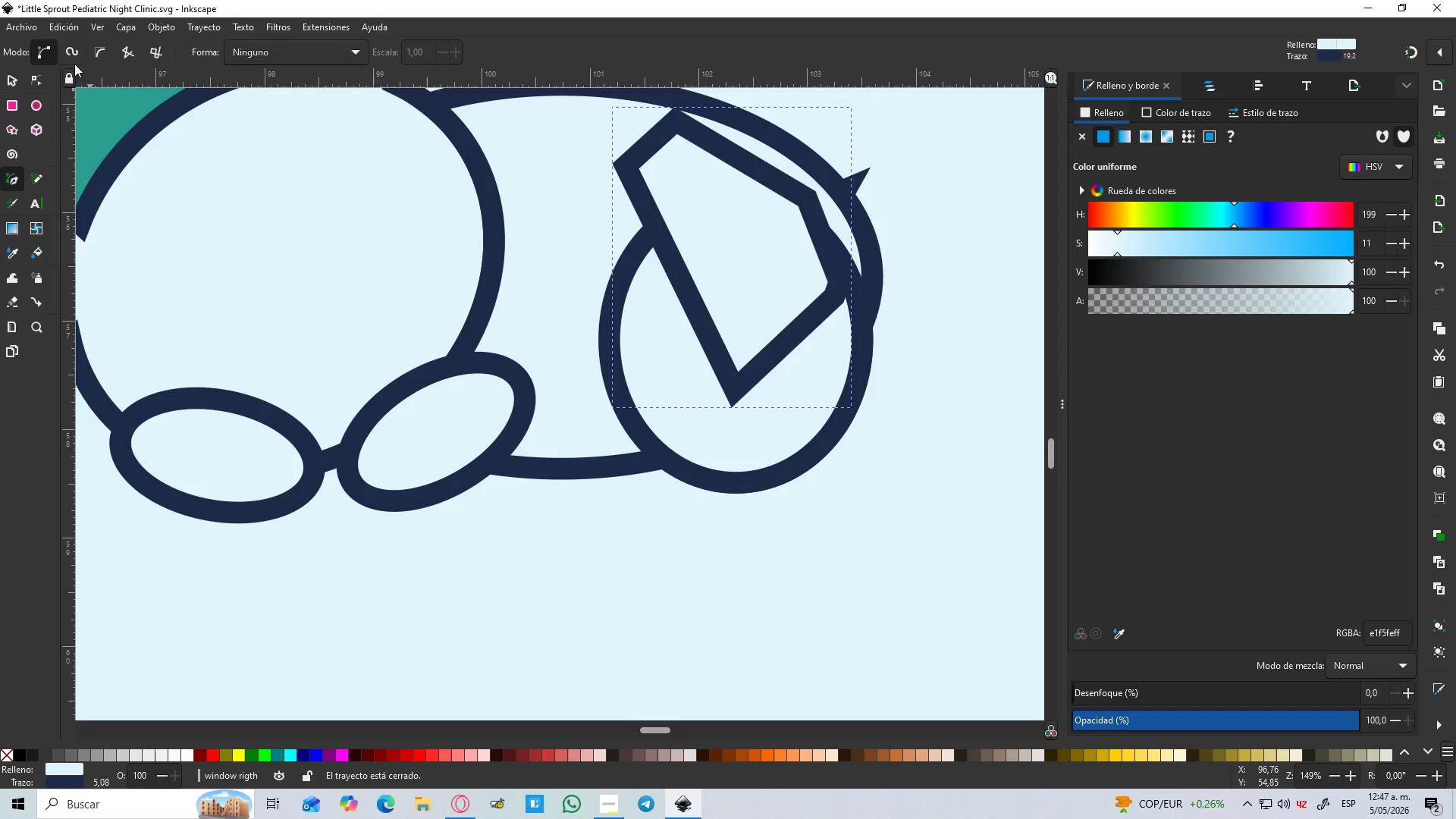 
left_click([9, 80])
 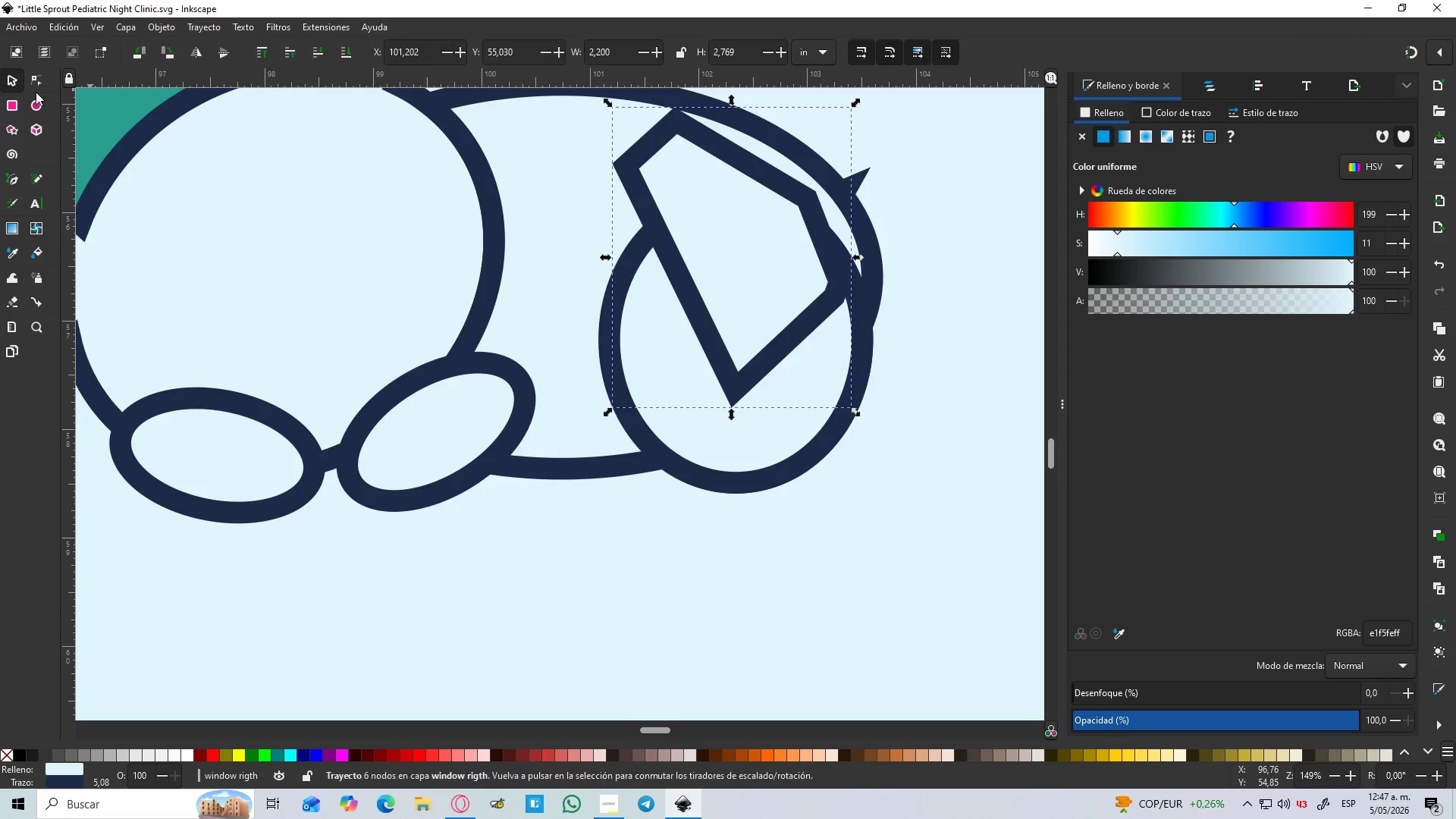 
hold_key(key=ShiftLeft, duration=1.5)
 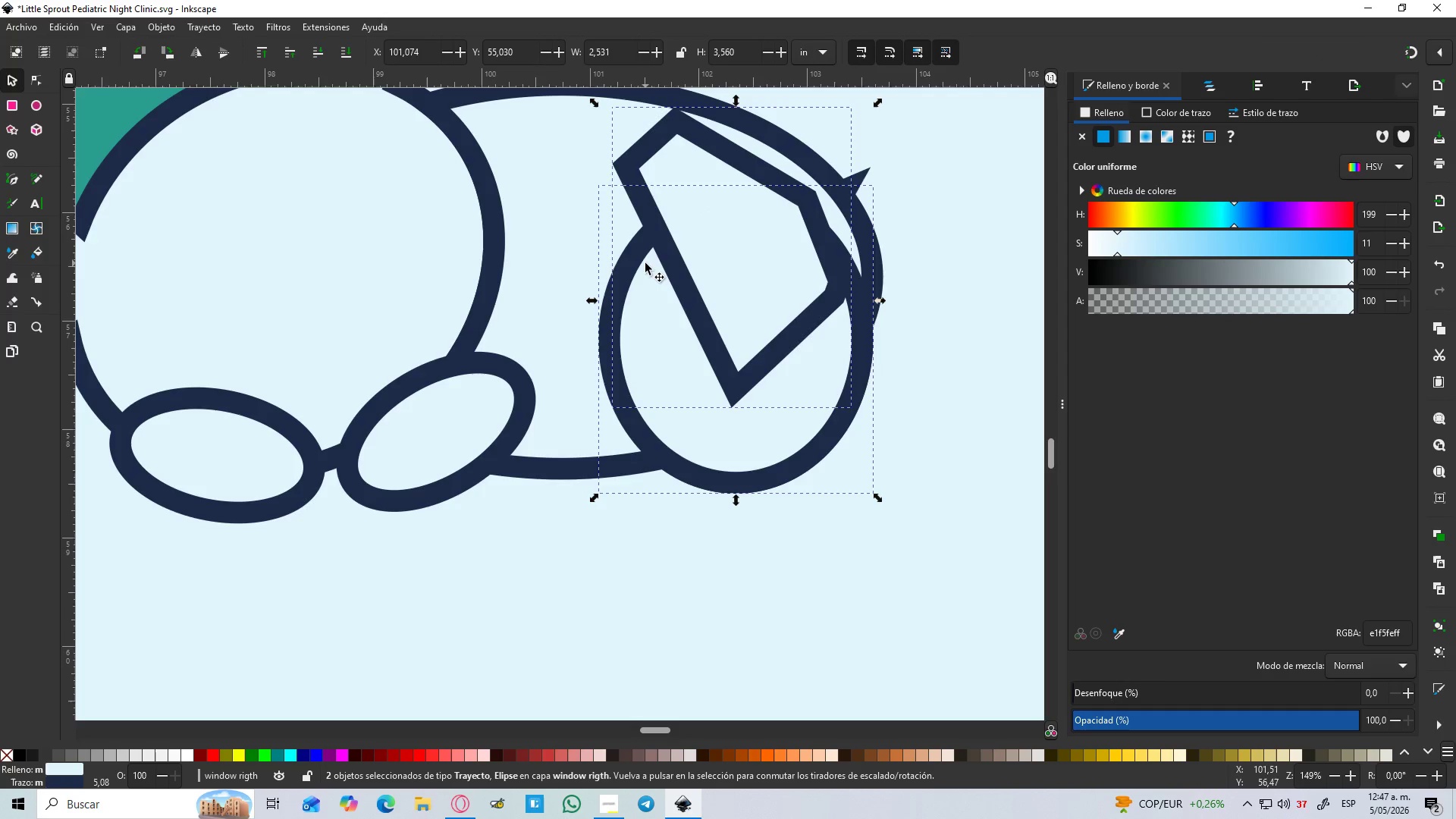 
hold_key(key=ShiftLeft, duration=0.89)
left_click([647, 263])
 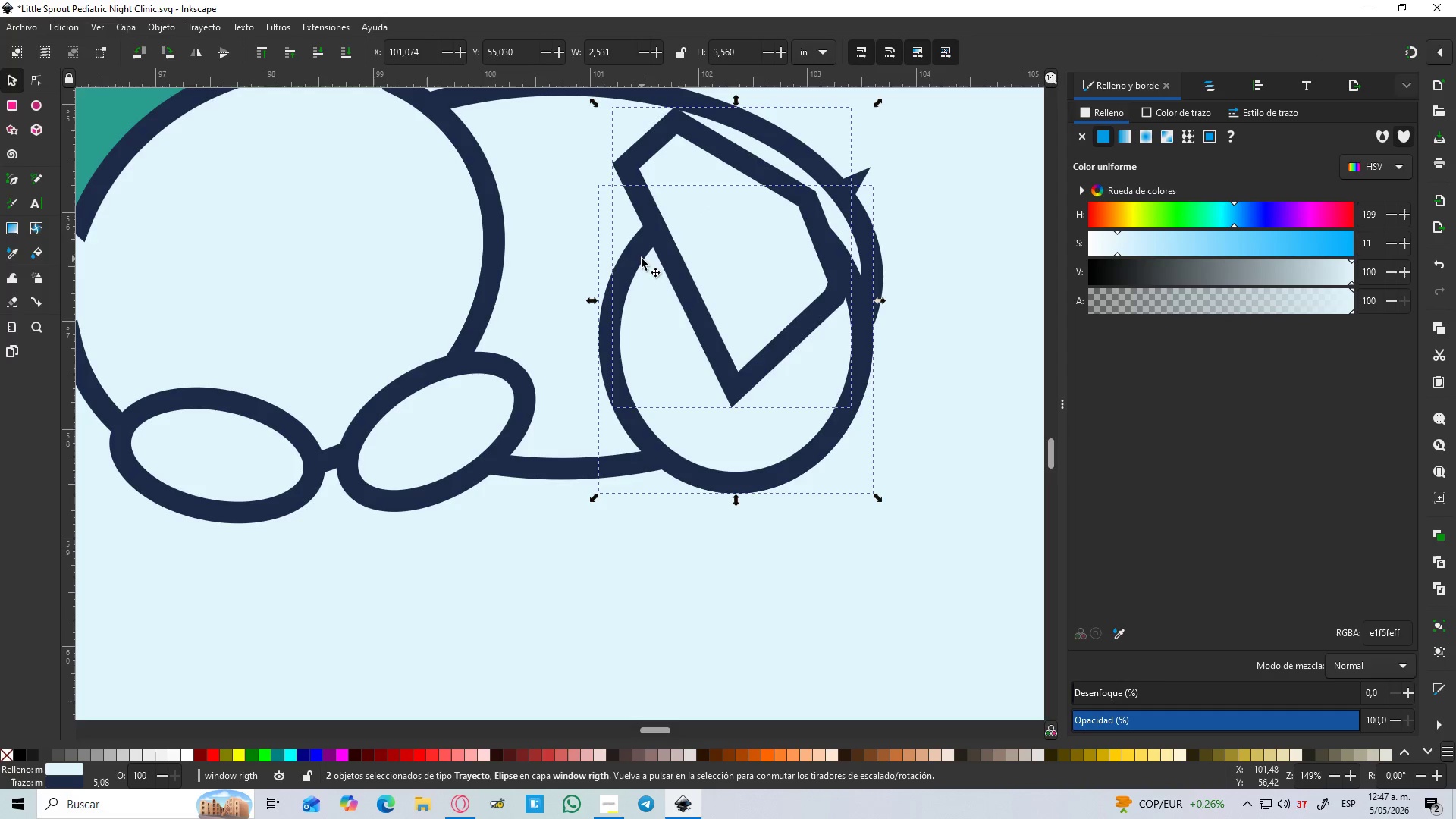 
hold_key(key=ShiftLeft, duration=6.06)
left_click([744, 369])
 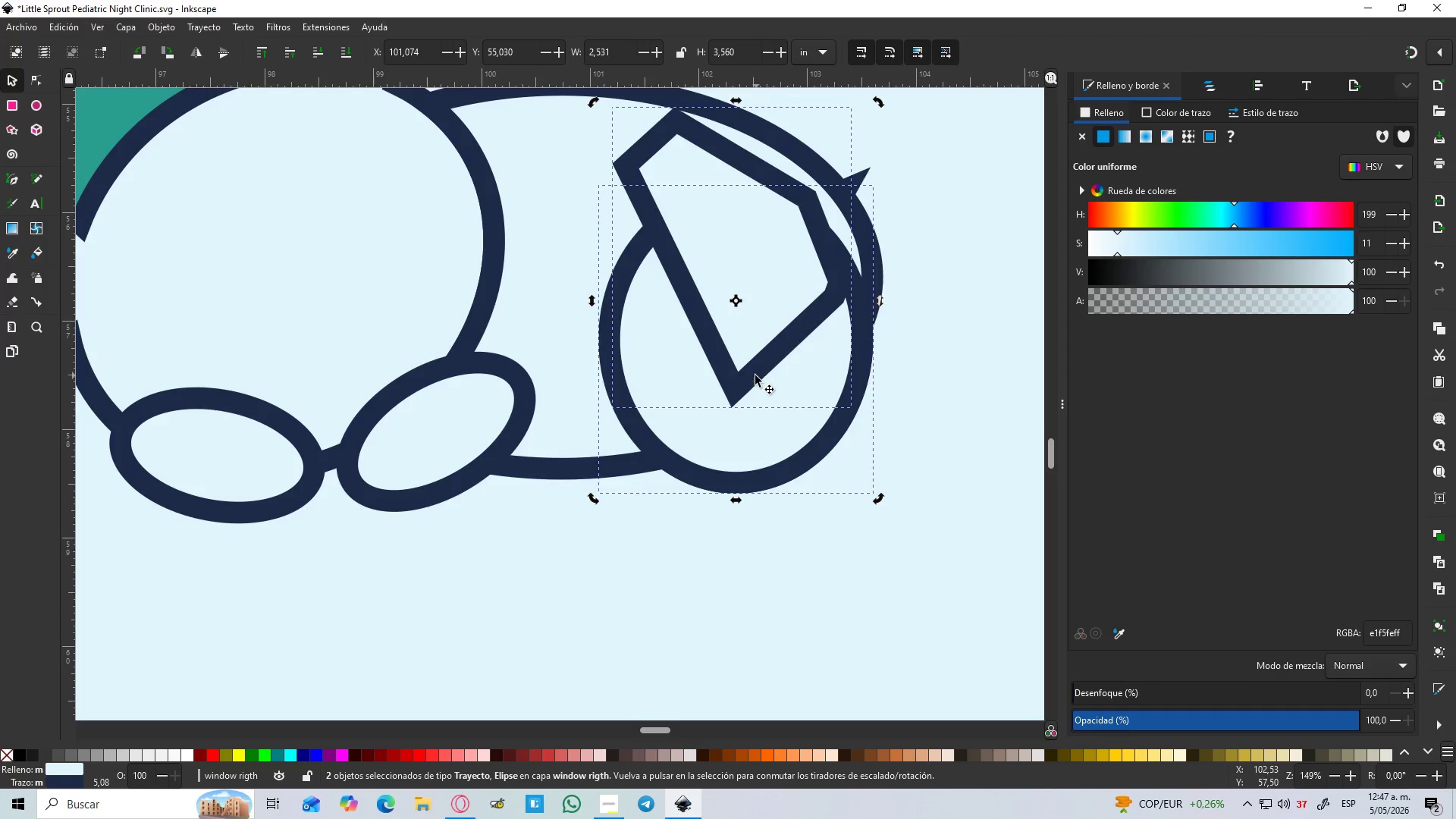 
left_click([755, 377])
 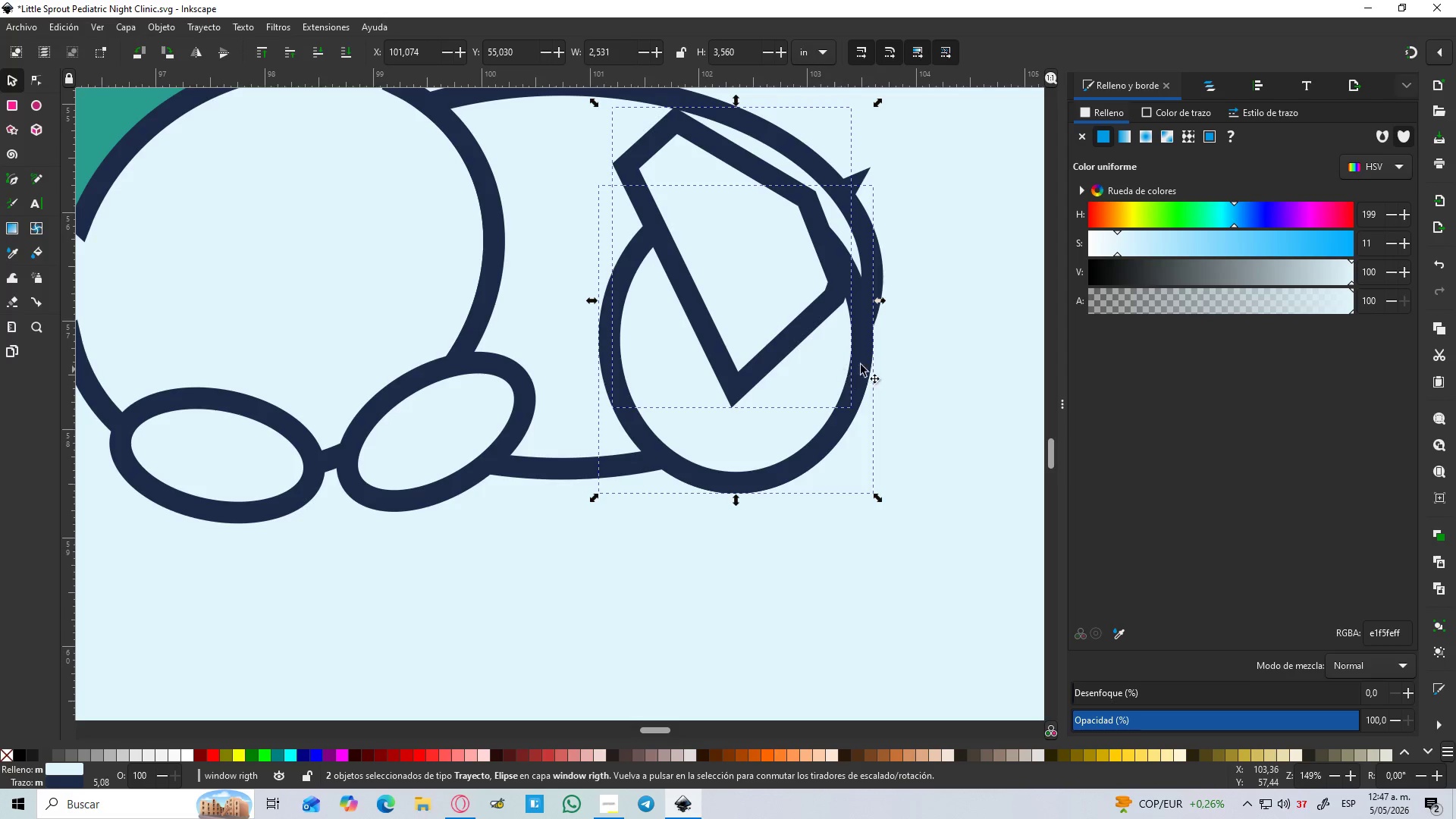 
double_click([794, 320])
 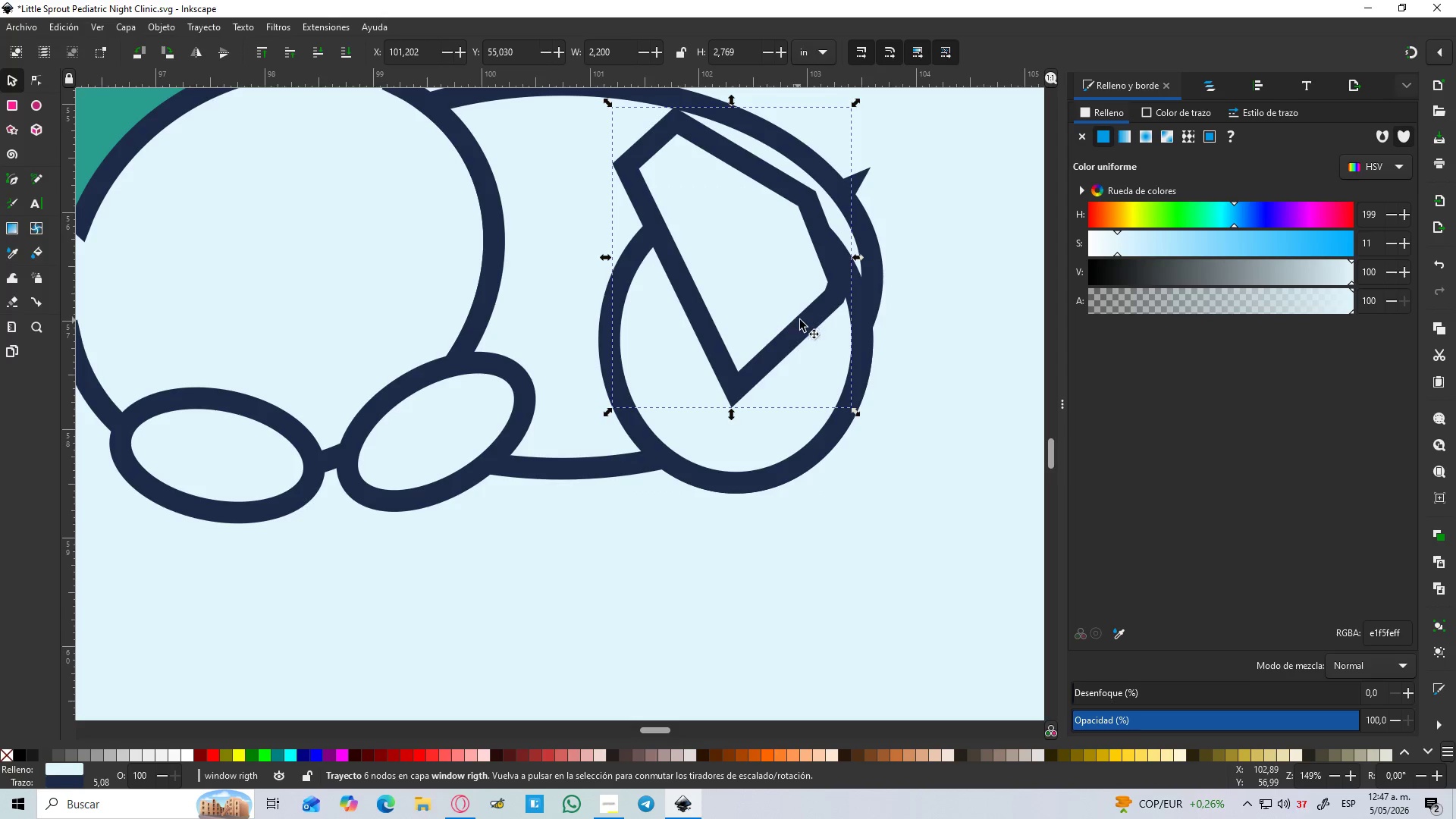 
hold_key(key=ShiftLeft, duration=0.92)
left_click([863, 280])
 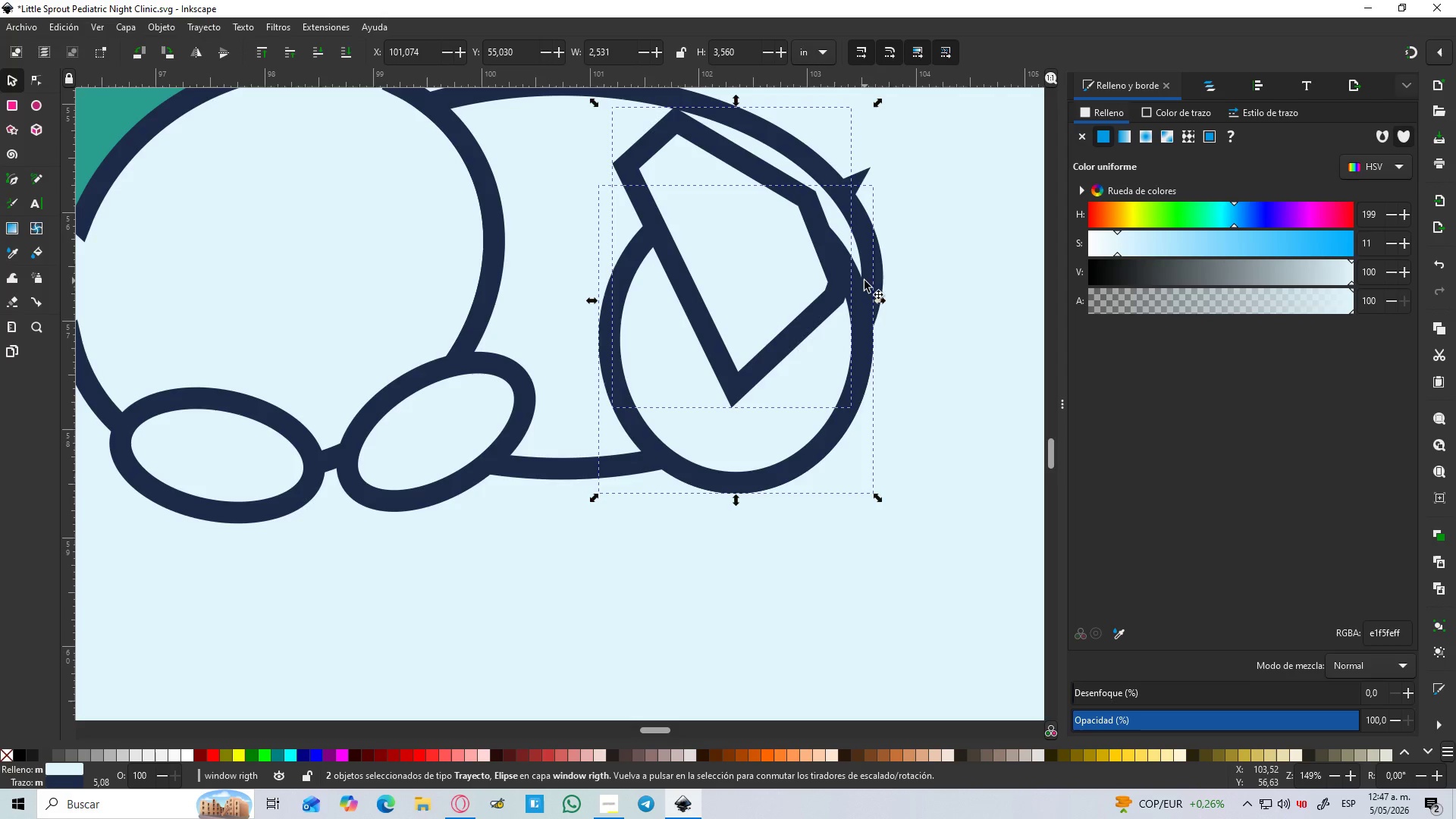 
key(Control+NumpadSubtract)
 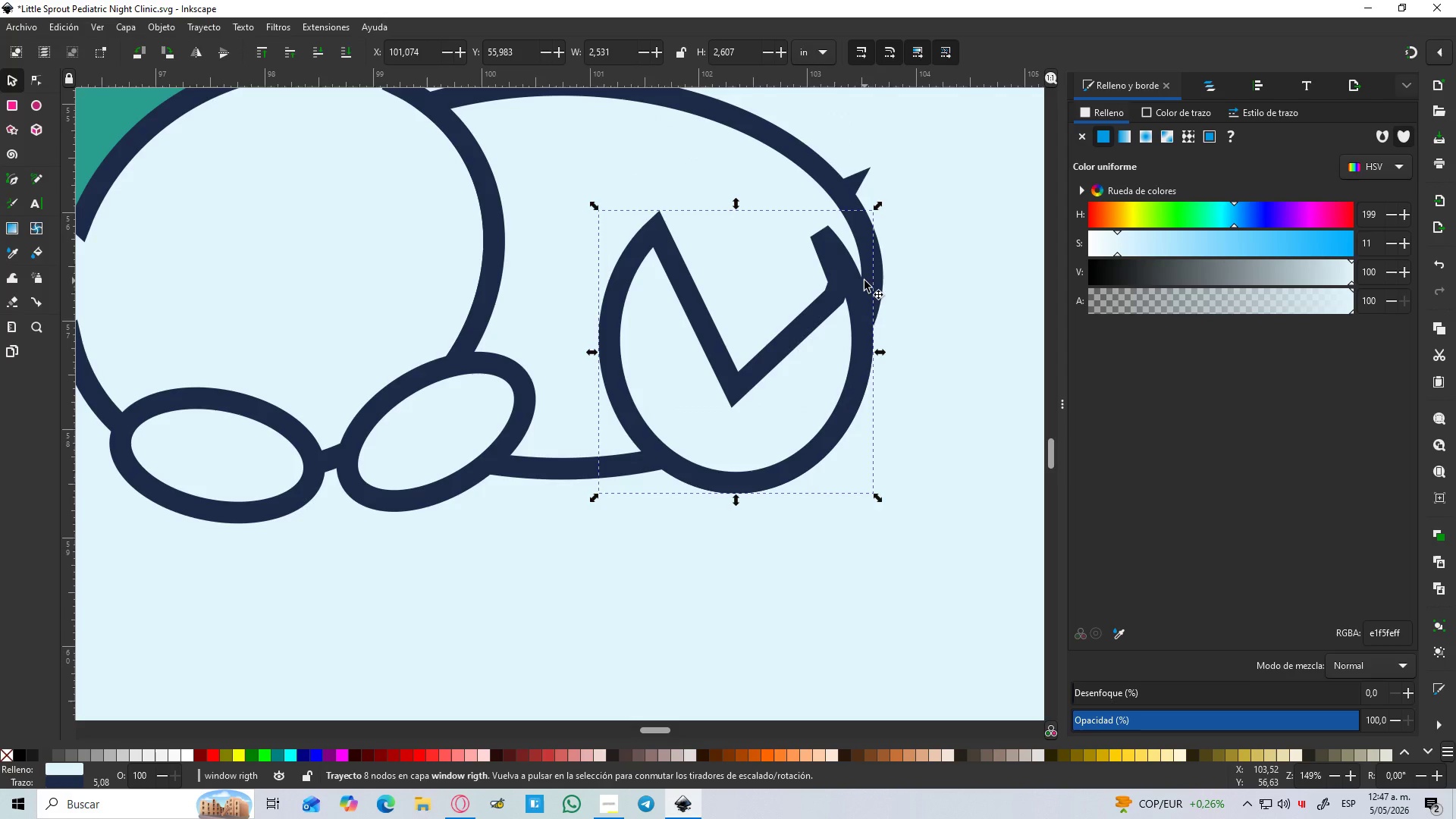 
hold_key(key=ControlLeft, duration=1.3)
scroll: coordinate [855, 285], scroll_direction: down, amount: 2.0
 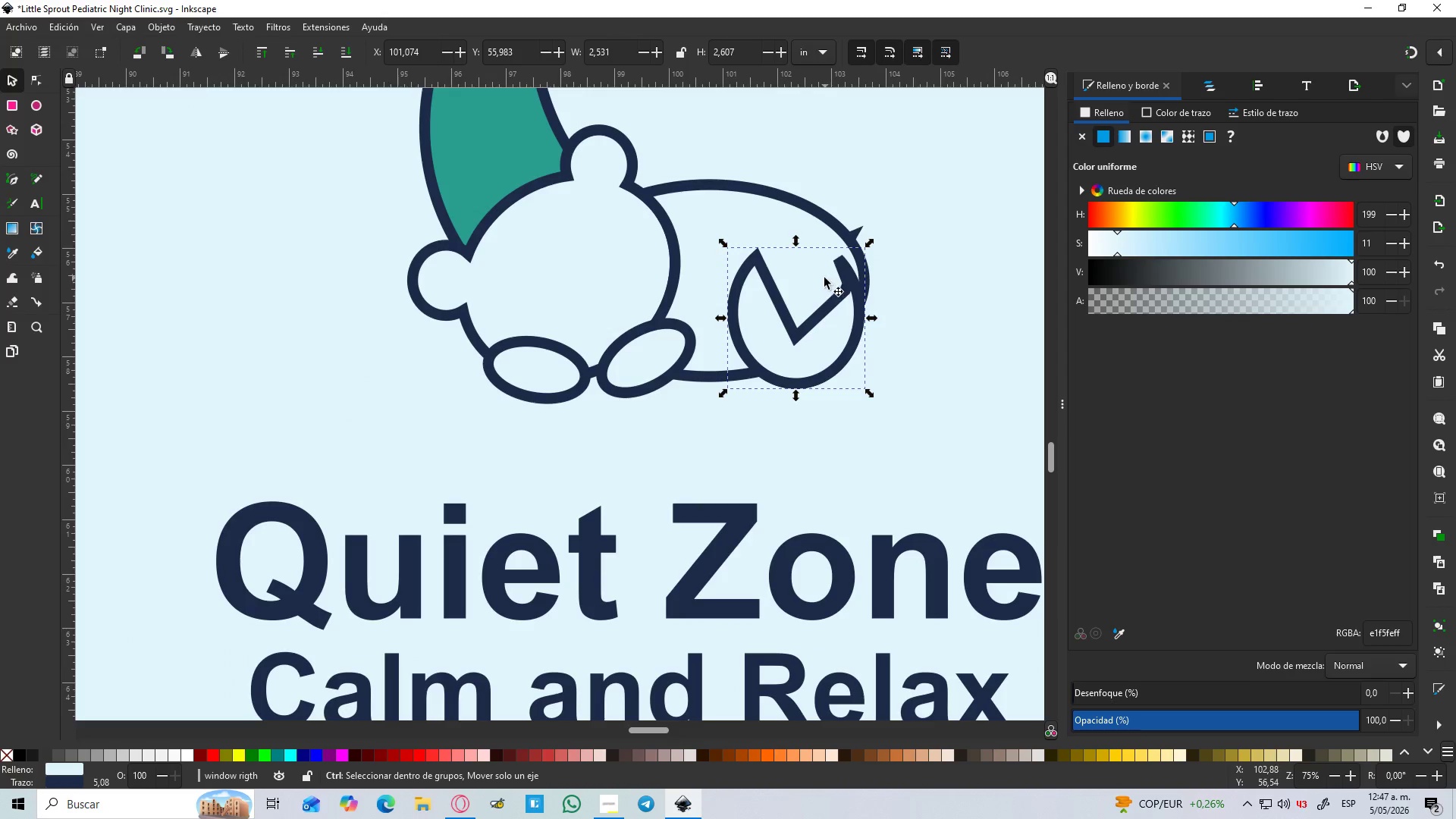 
scroll: coordinate [824, 278], scroll_direction: up, amount: 2.0
 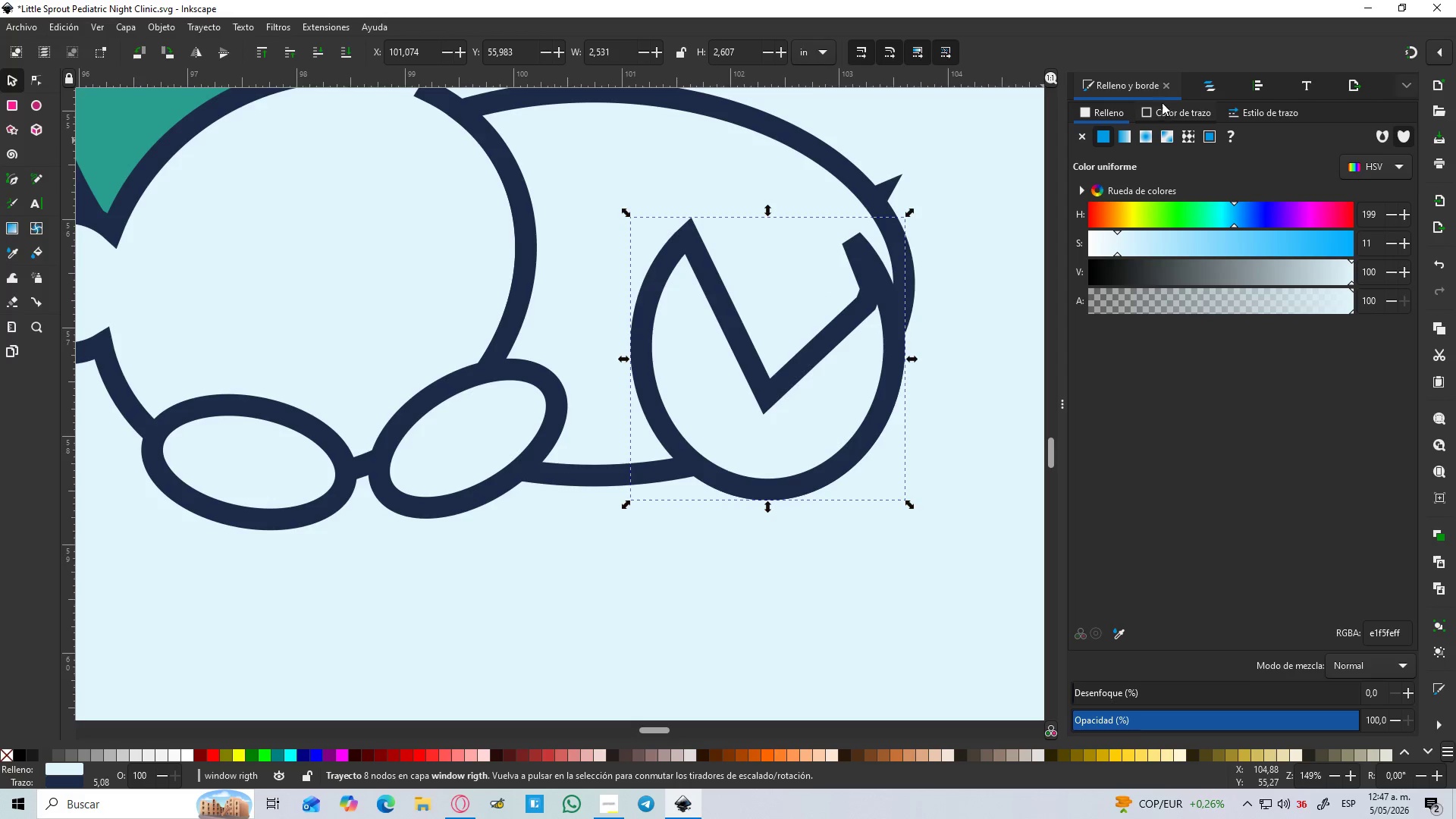 
key(Control+Z)
 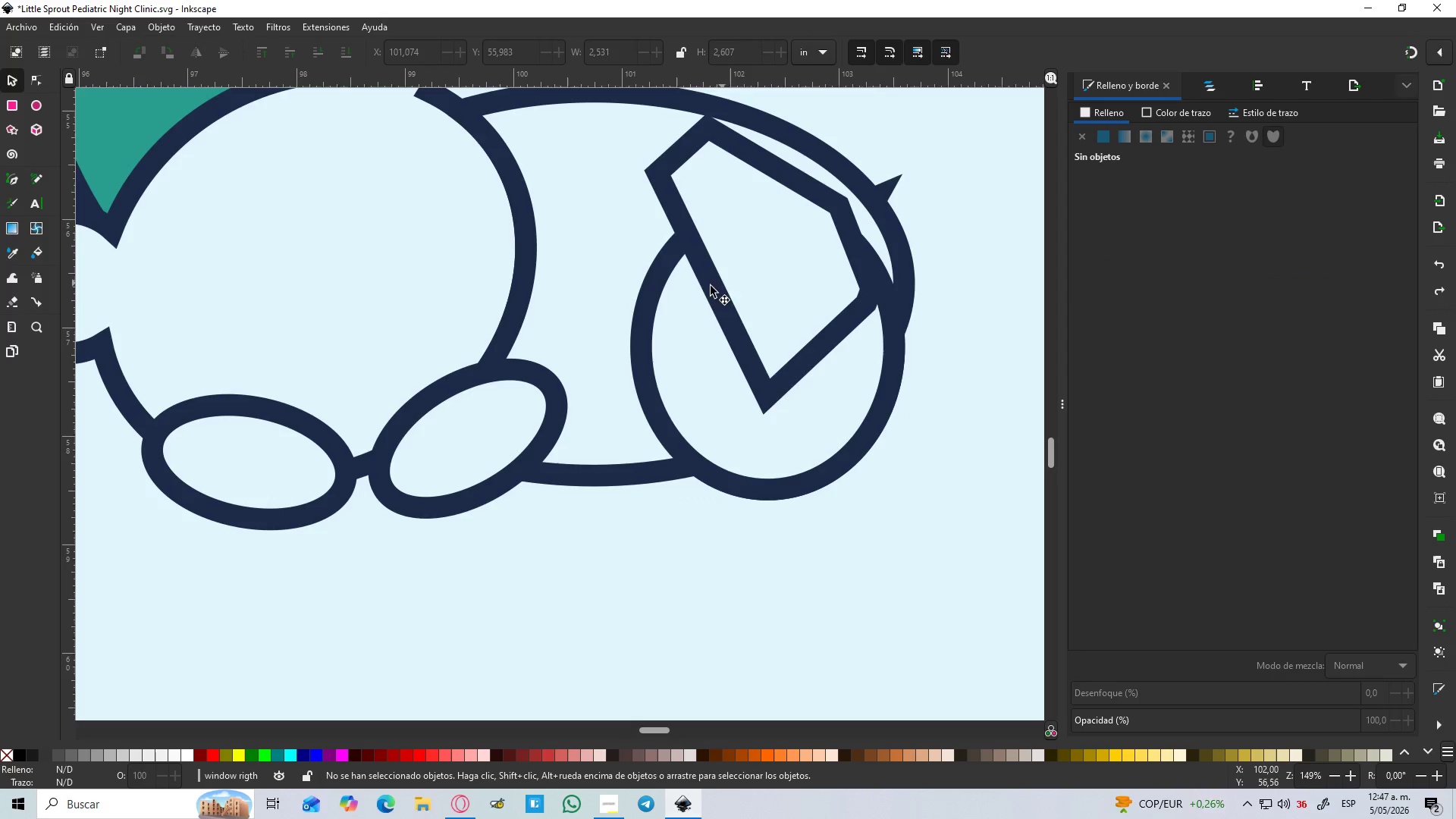 
left_click([648, 303])
 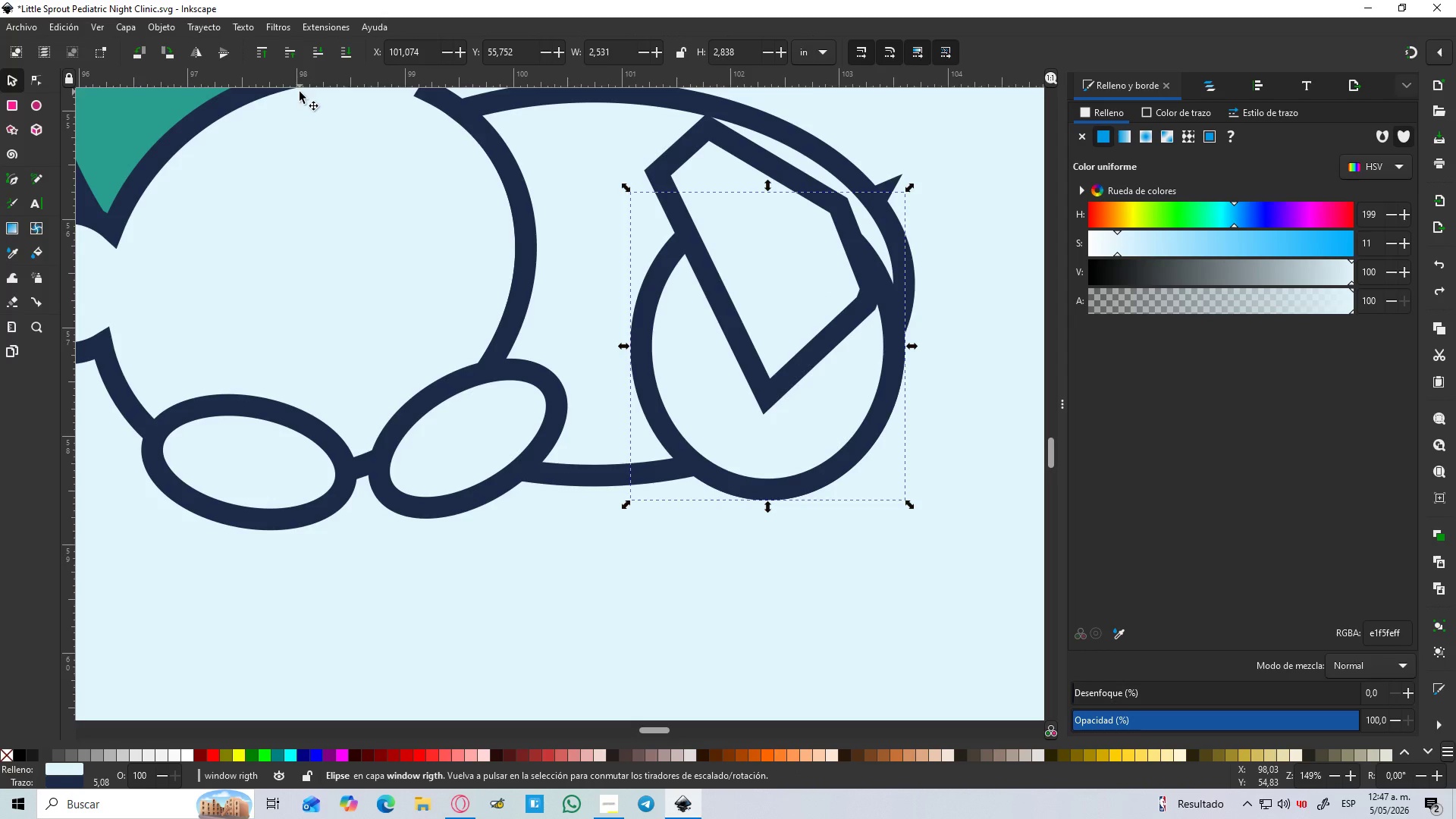 
wait(10.05)
 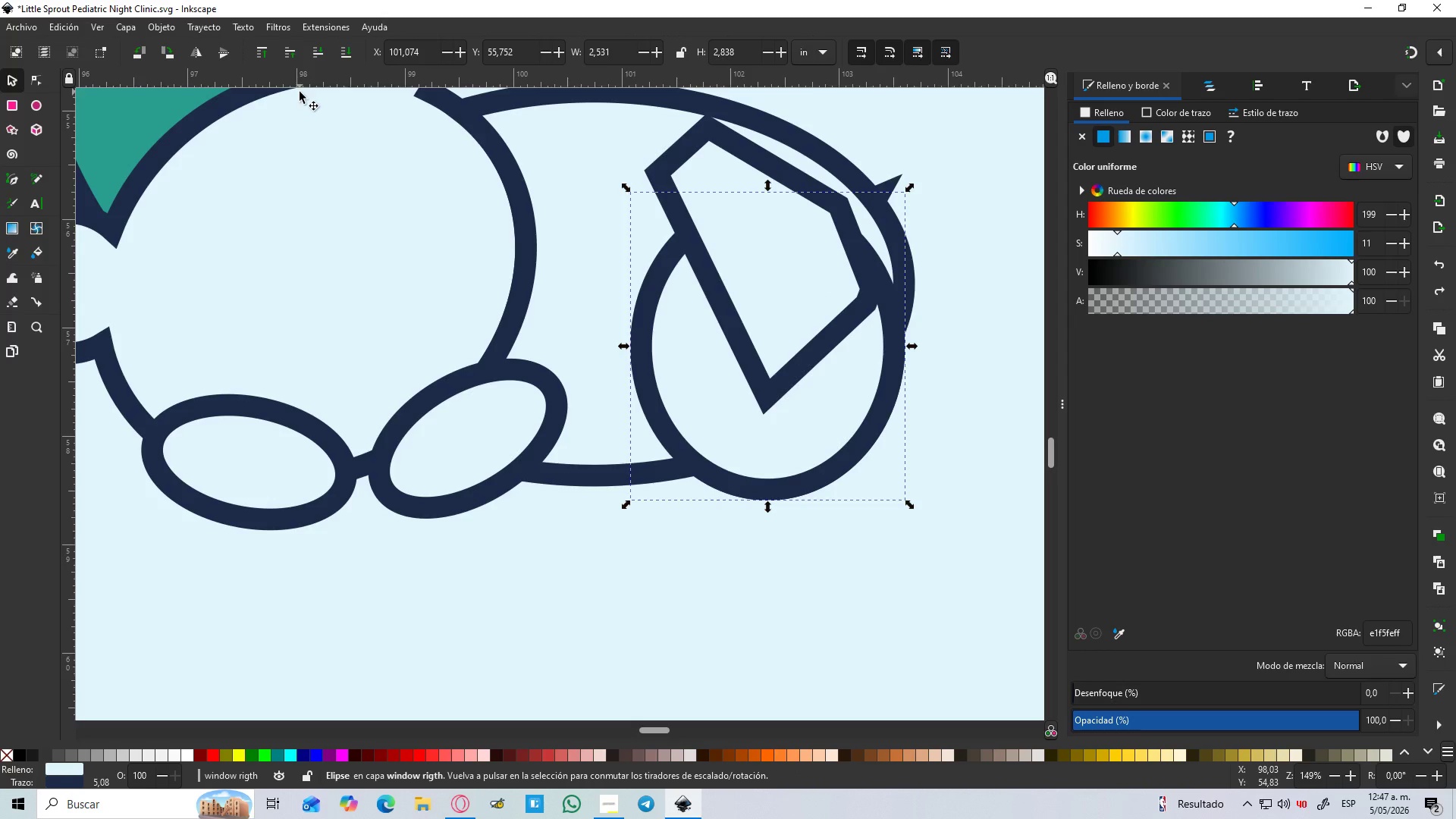 
hold_key(key=ShiftLeft, duration=0.88)
 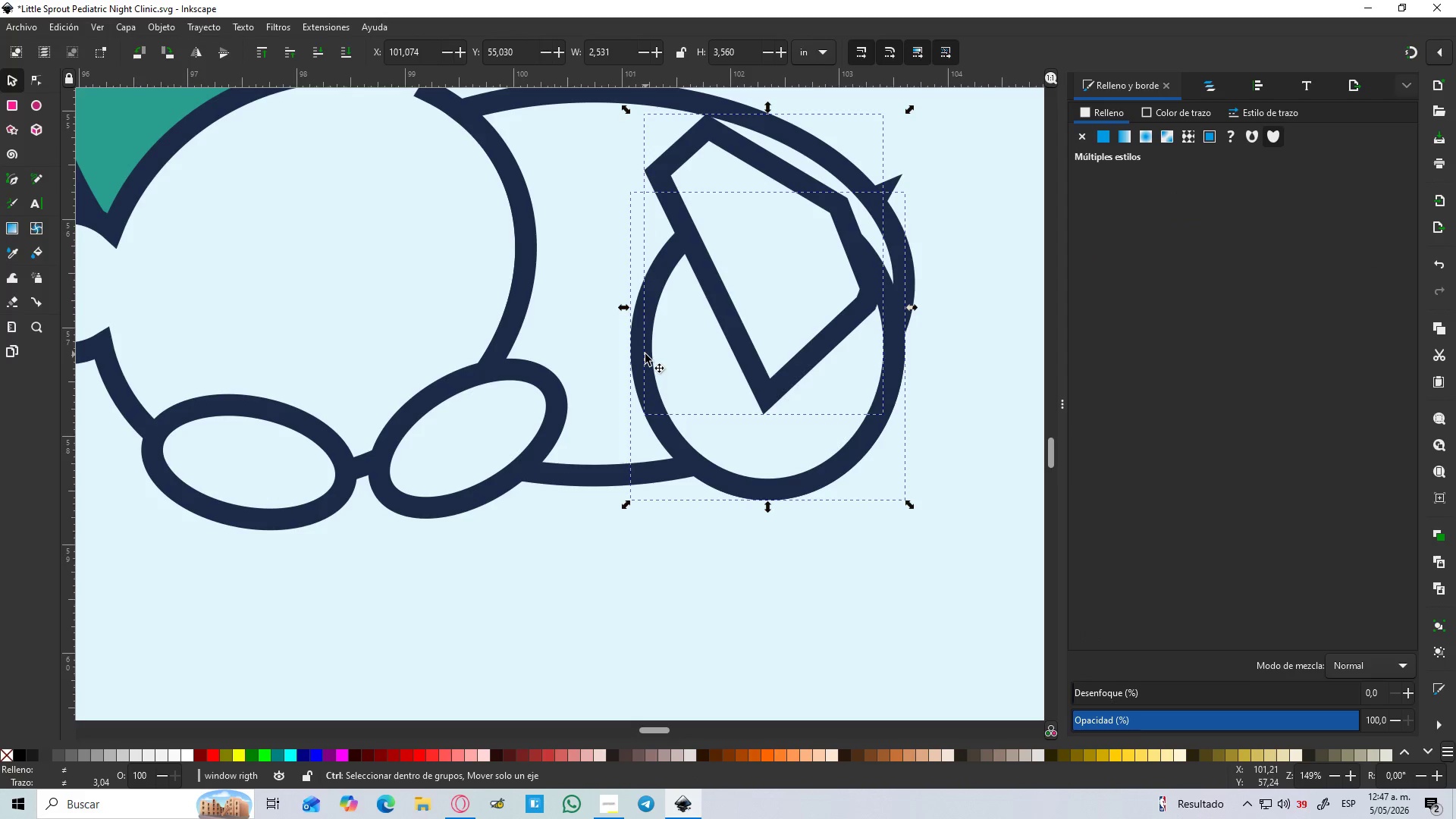 
hold_key(key=ShiftLeft, duration=2.89)
 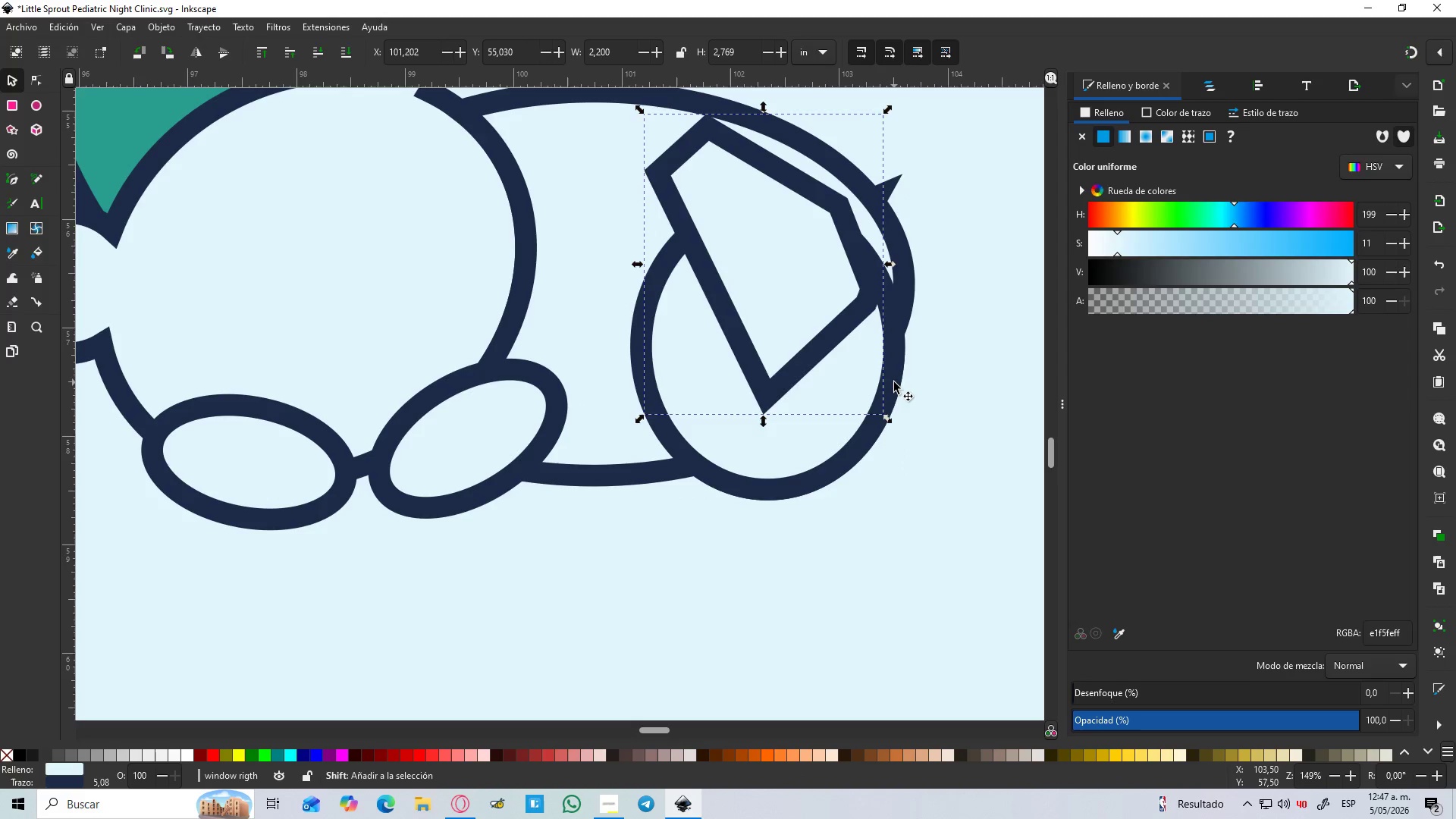 
key(Control+NumpadSubtract)
 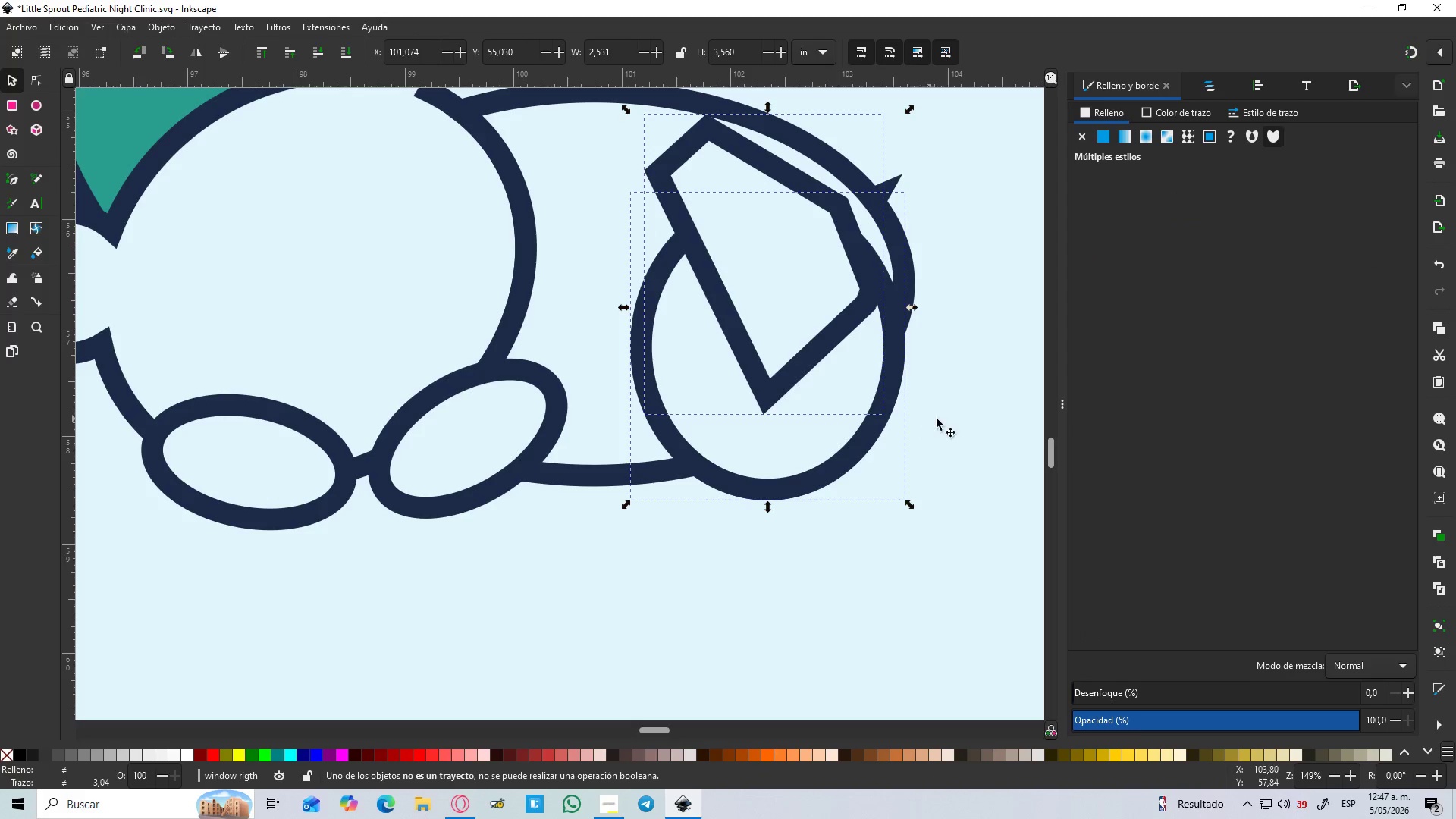 
left_click([833, 347])
 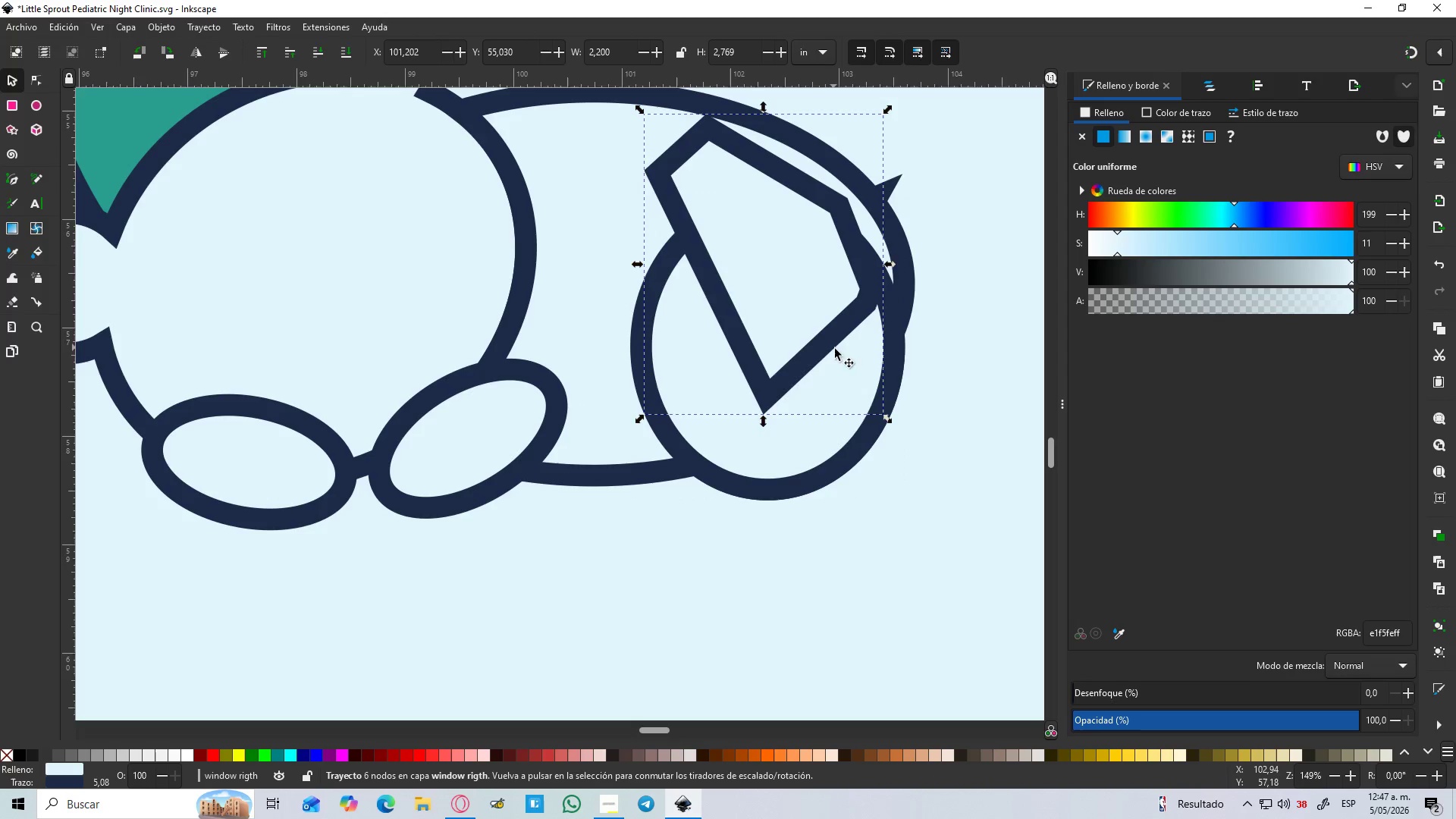 
hold_key(key=ShiftLeft, duration=0.81)
left_click([894, 382])
 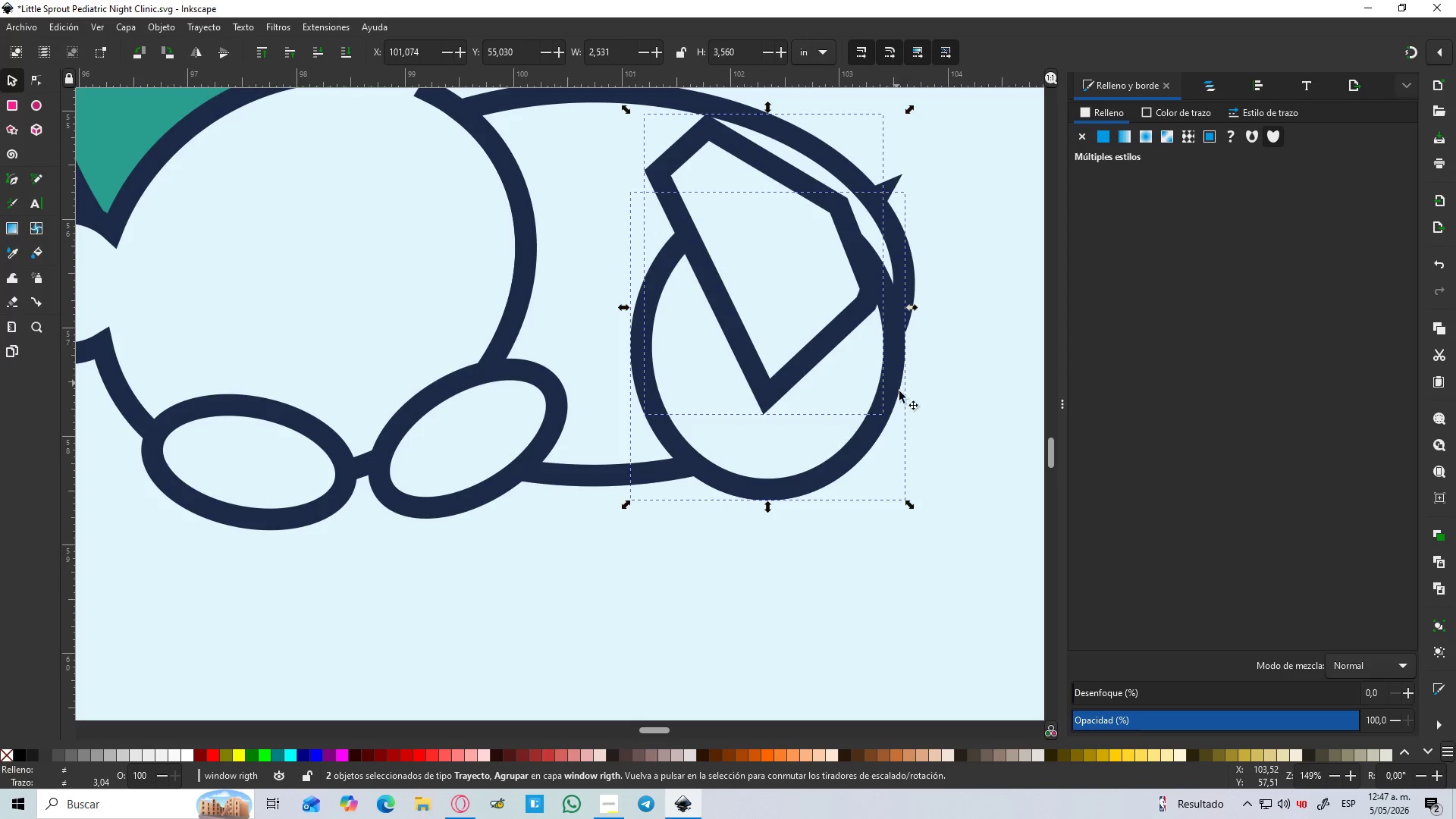 
key(Control+NumpadSubtract)
 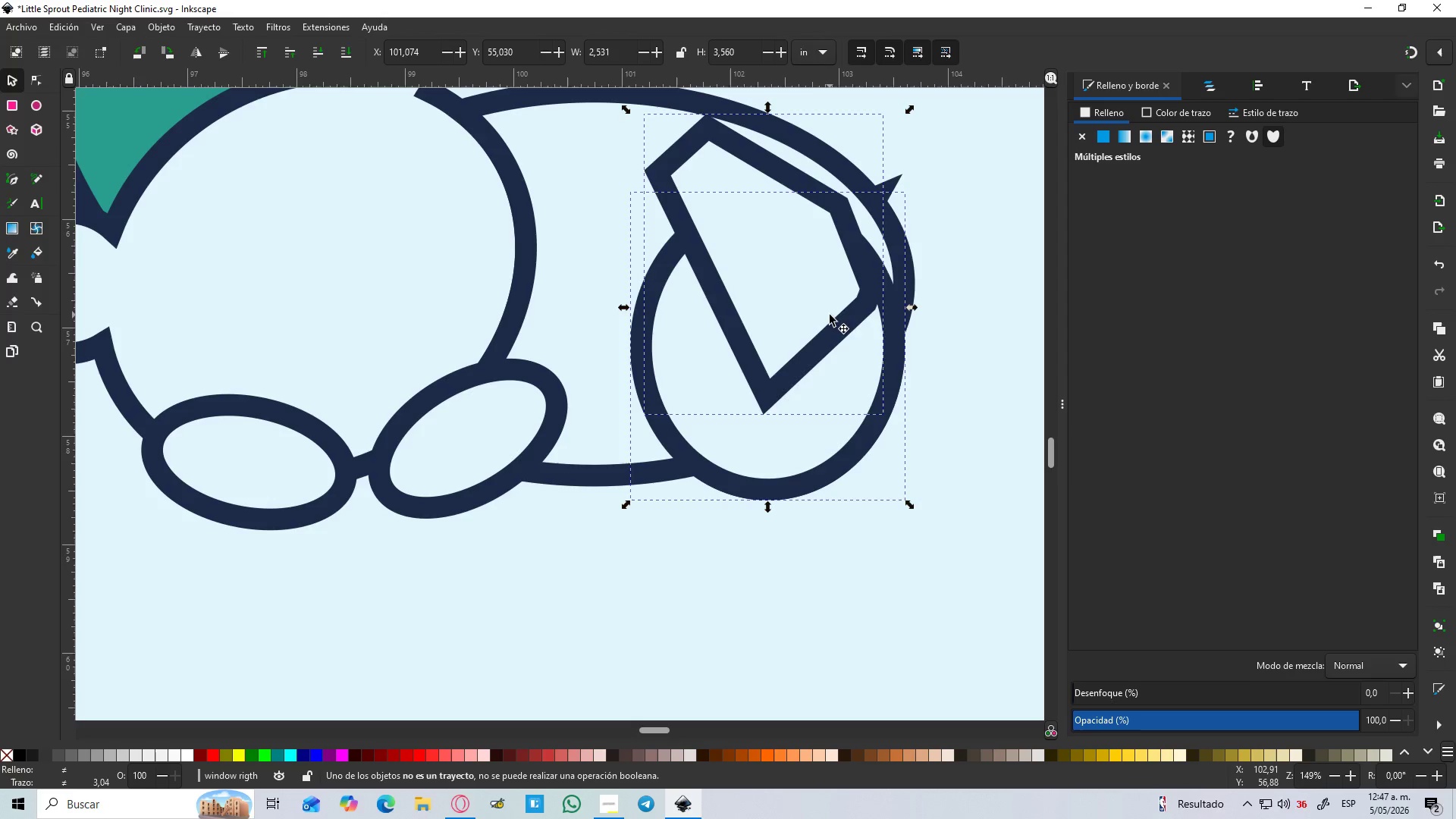 
key(Control+NumpadSubtract)
 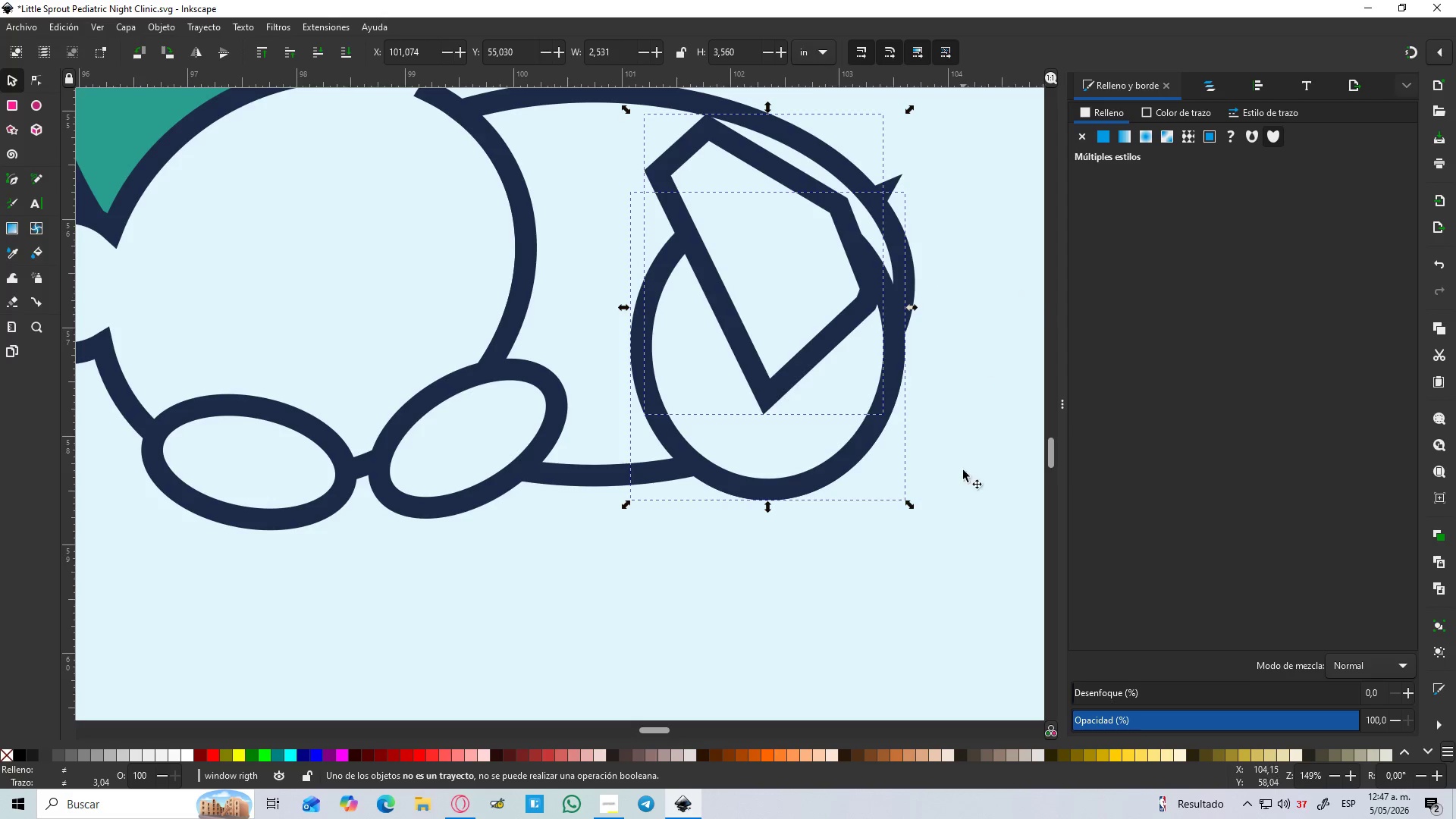 
left_click([823, 487])
 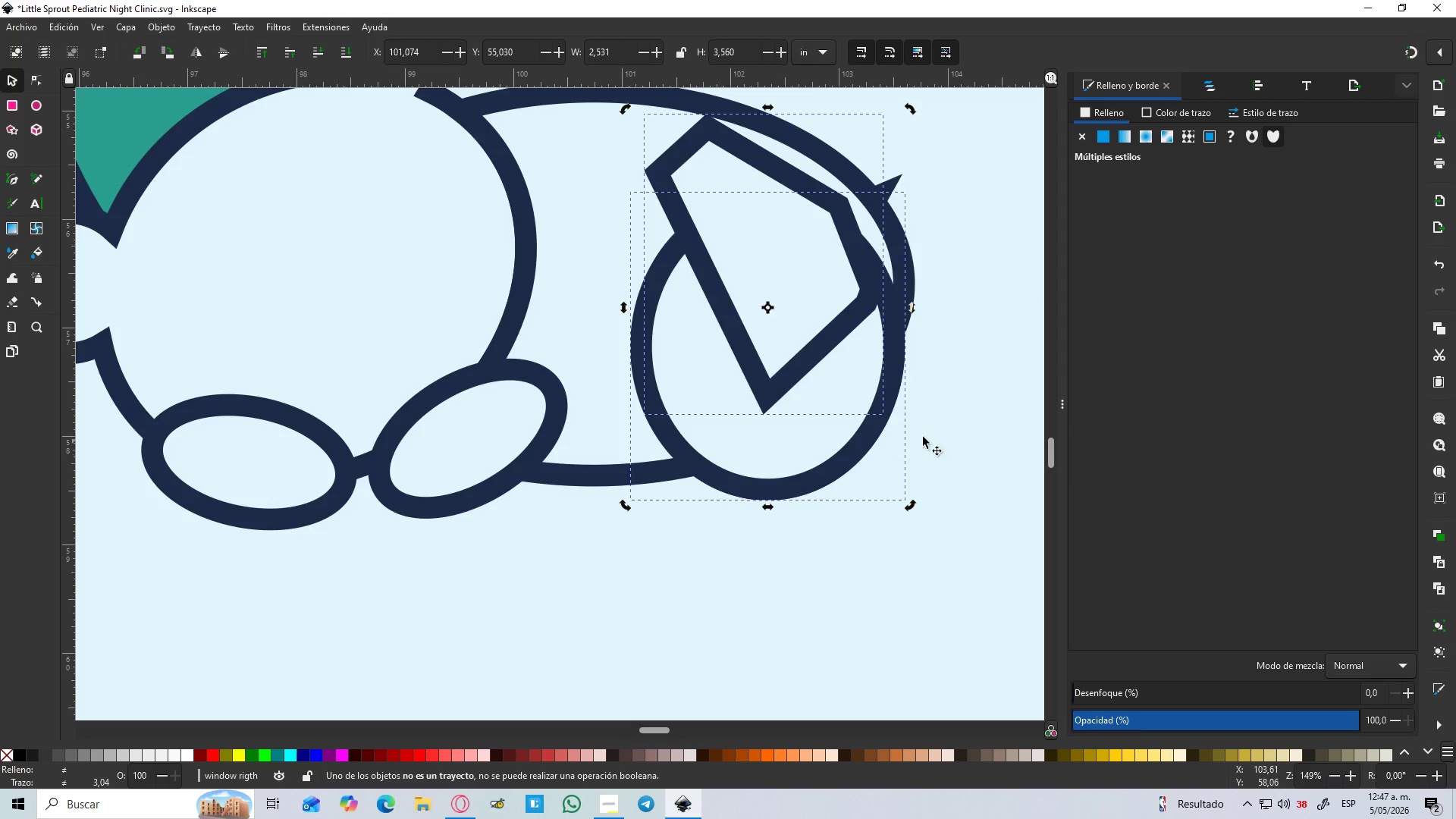 
double_click([937, 431])
 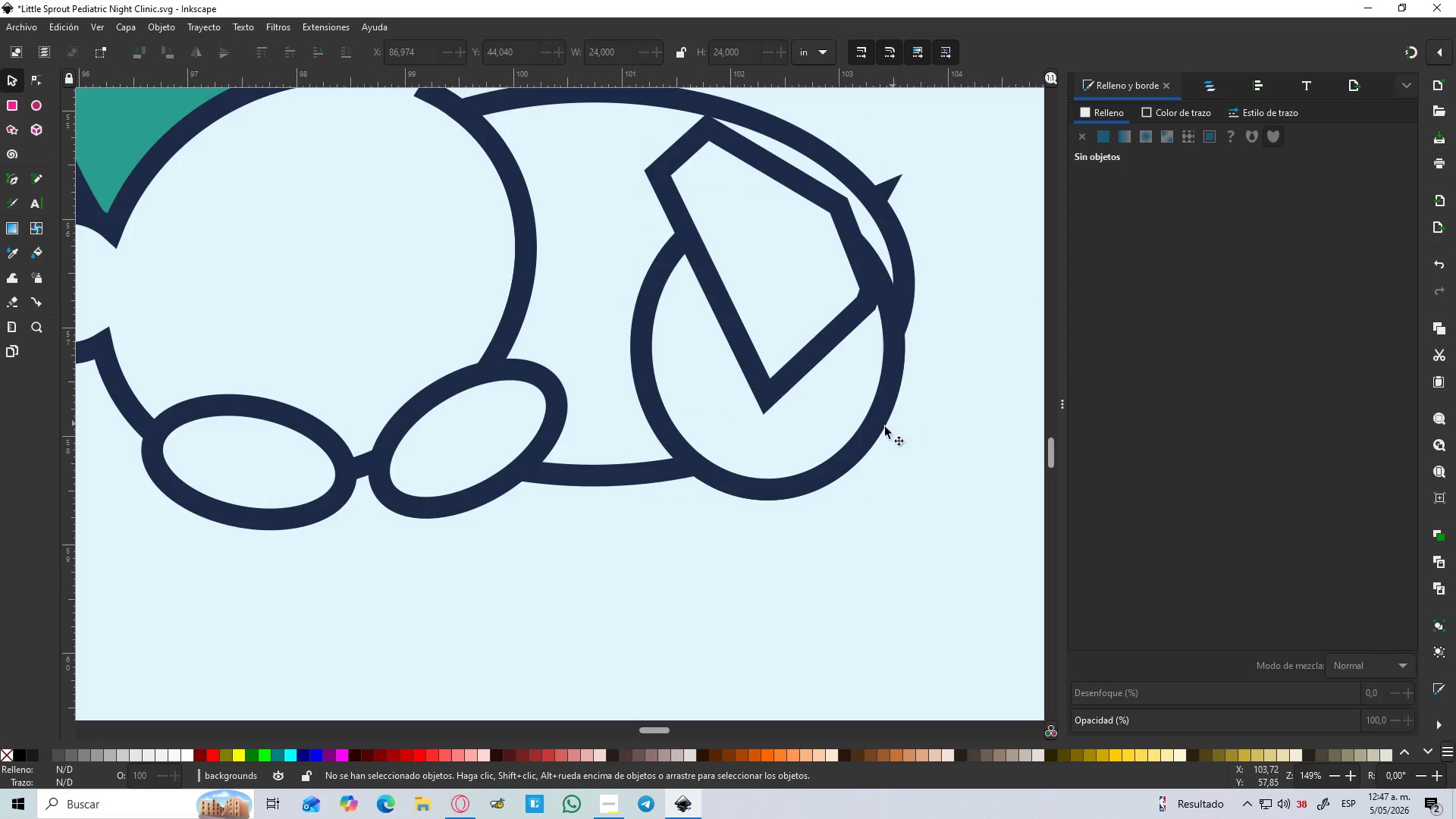 
triple_click([871, 435])
 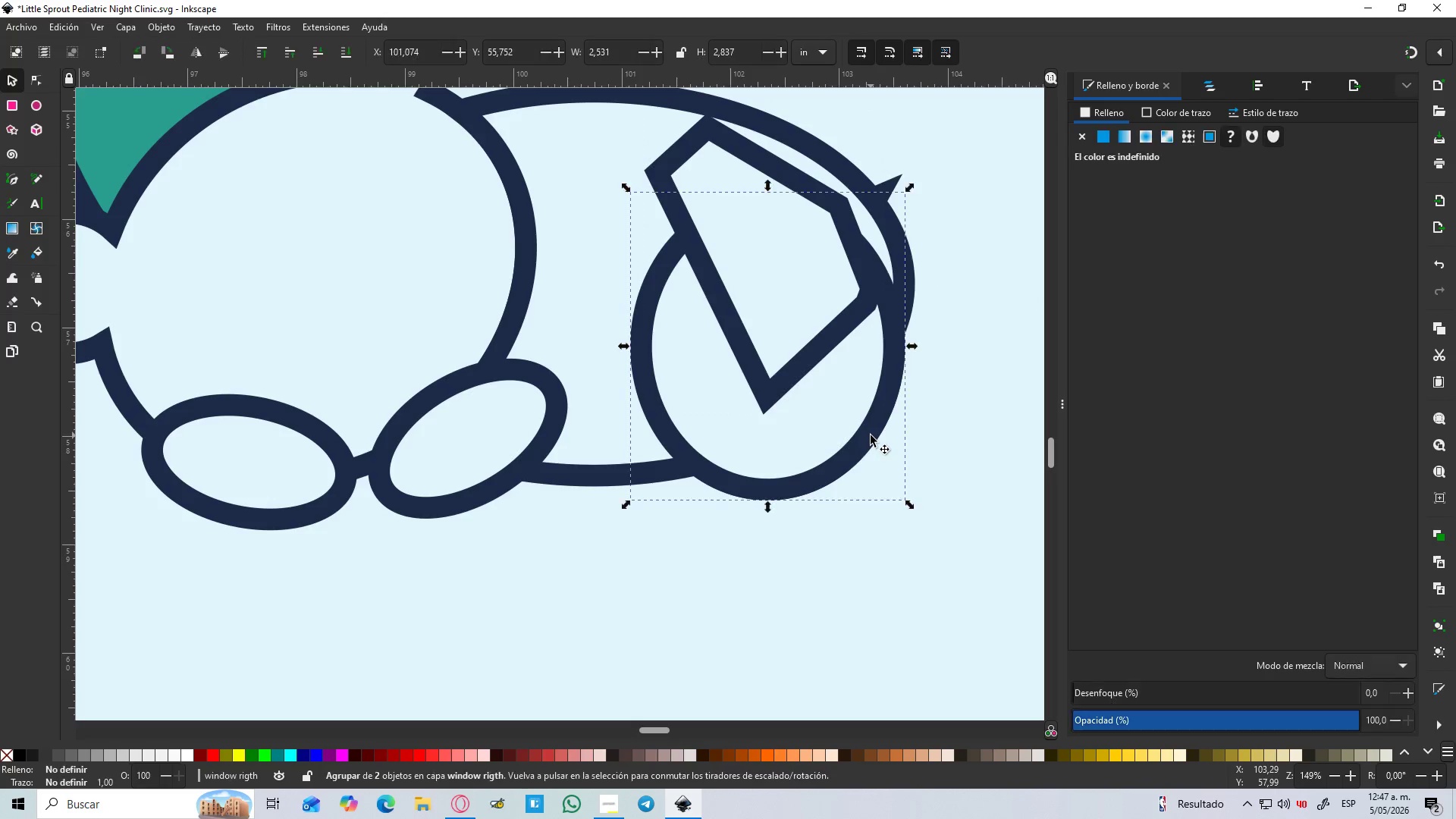 
hold_key(key=ControlLeft, duration=0.59)
scroll: coordinate [871, 435], scroll_direction: down, amount: 2.0
 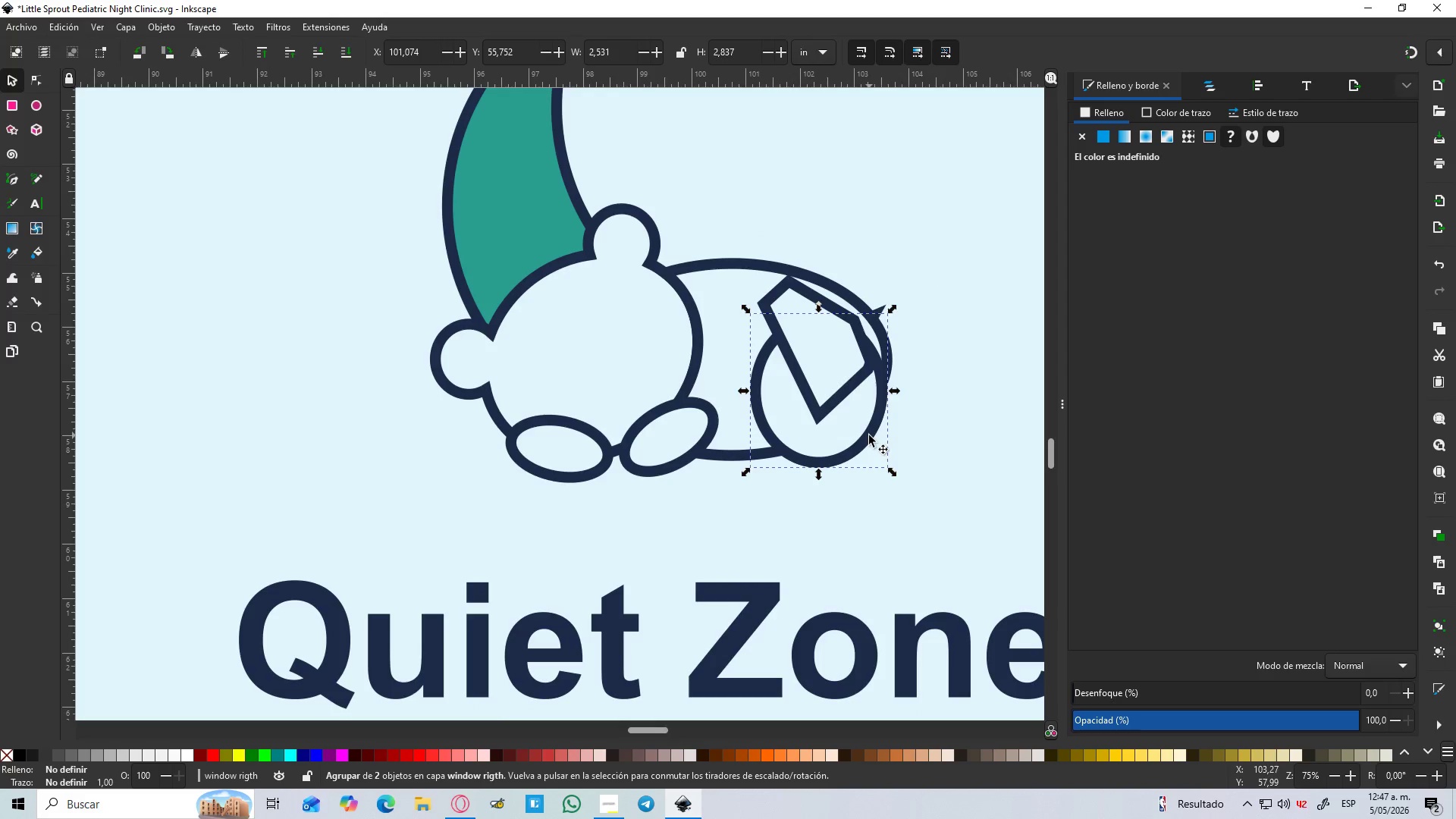 
left_click_drag(start_coordinate=[869, 435], to_coordinate=[994, 532])
 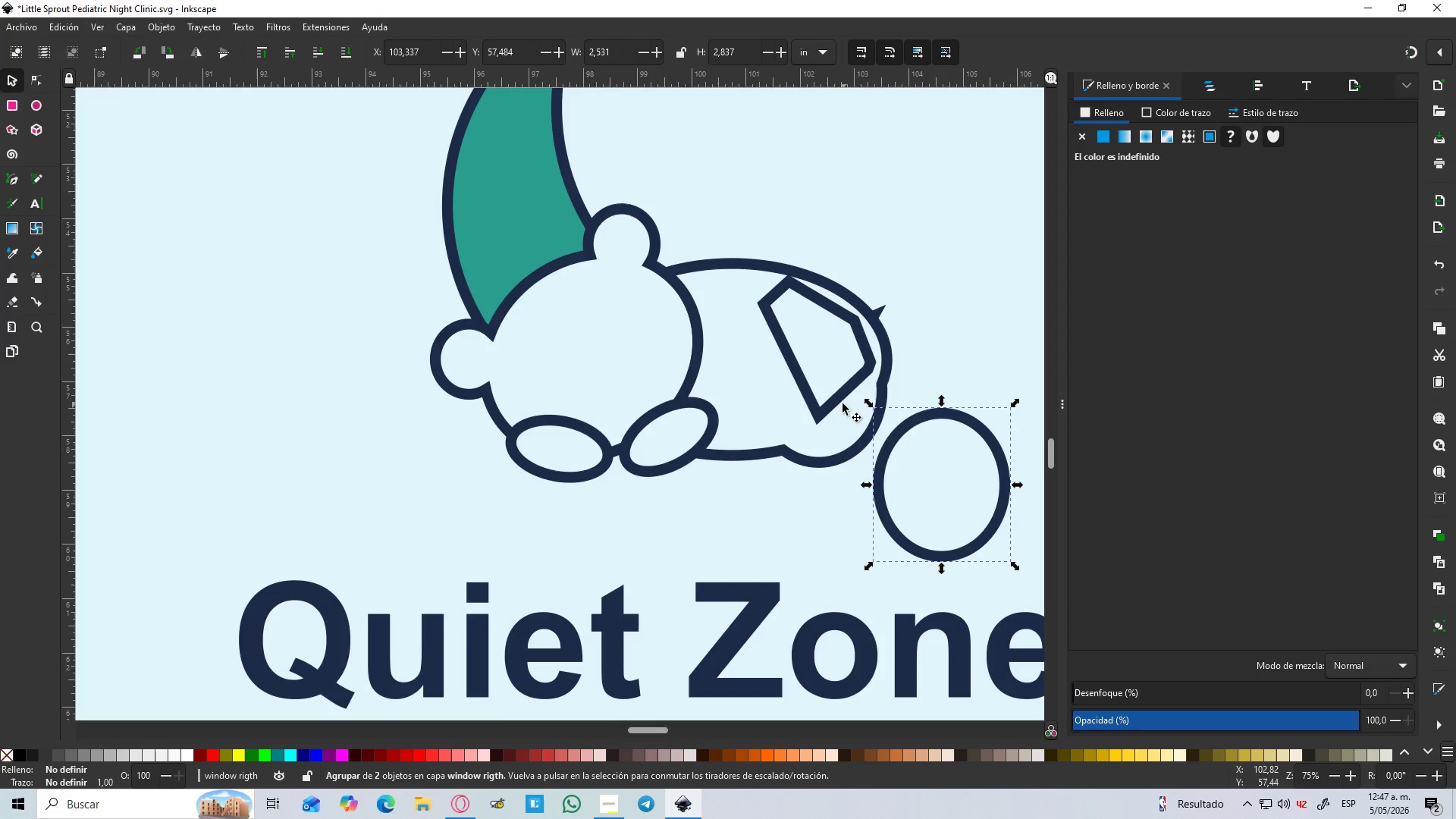 
left_click([838, 399])
 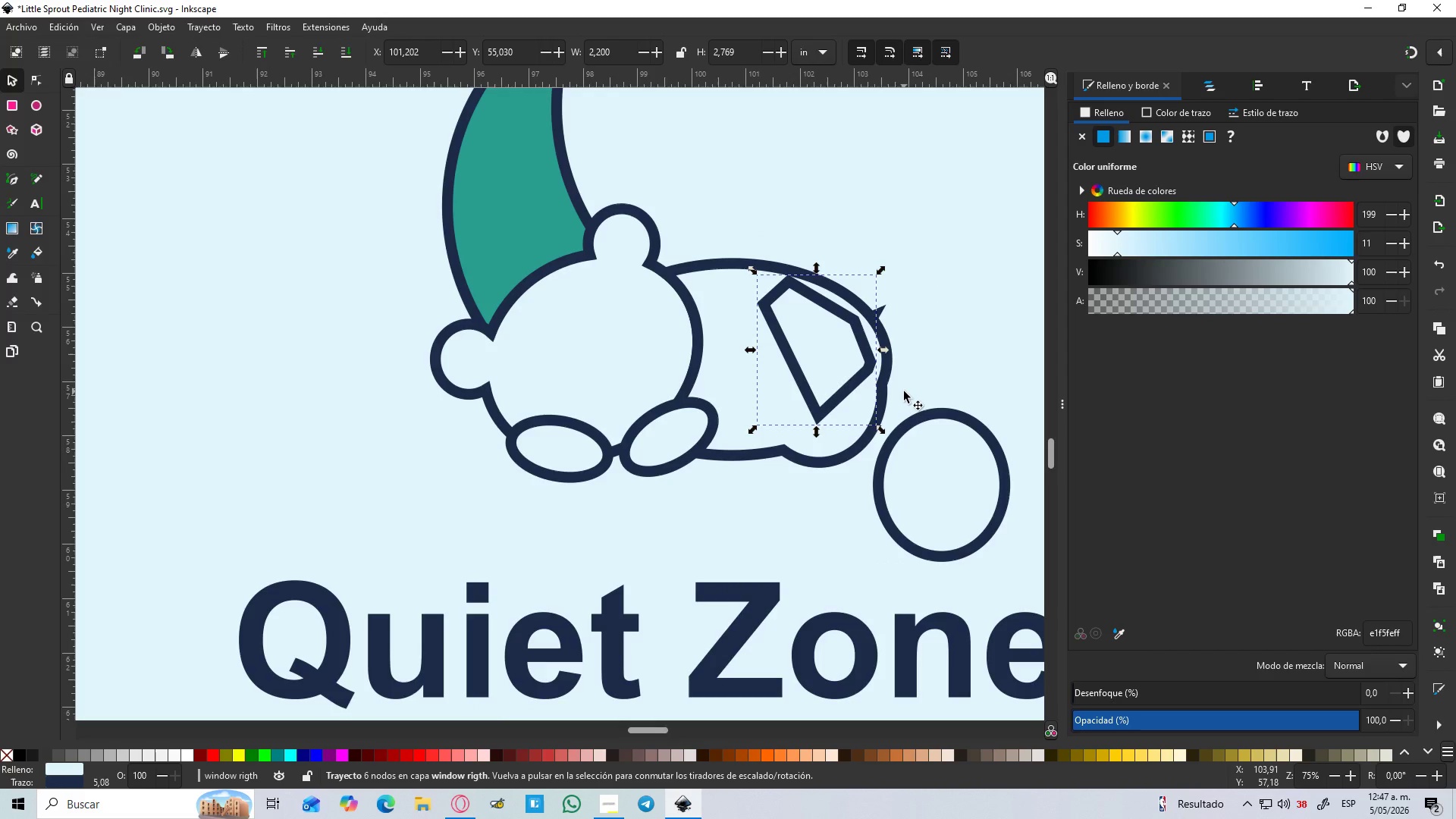 
key(Delete)
 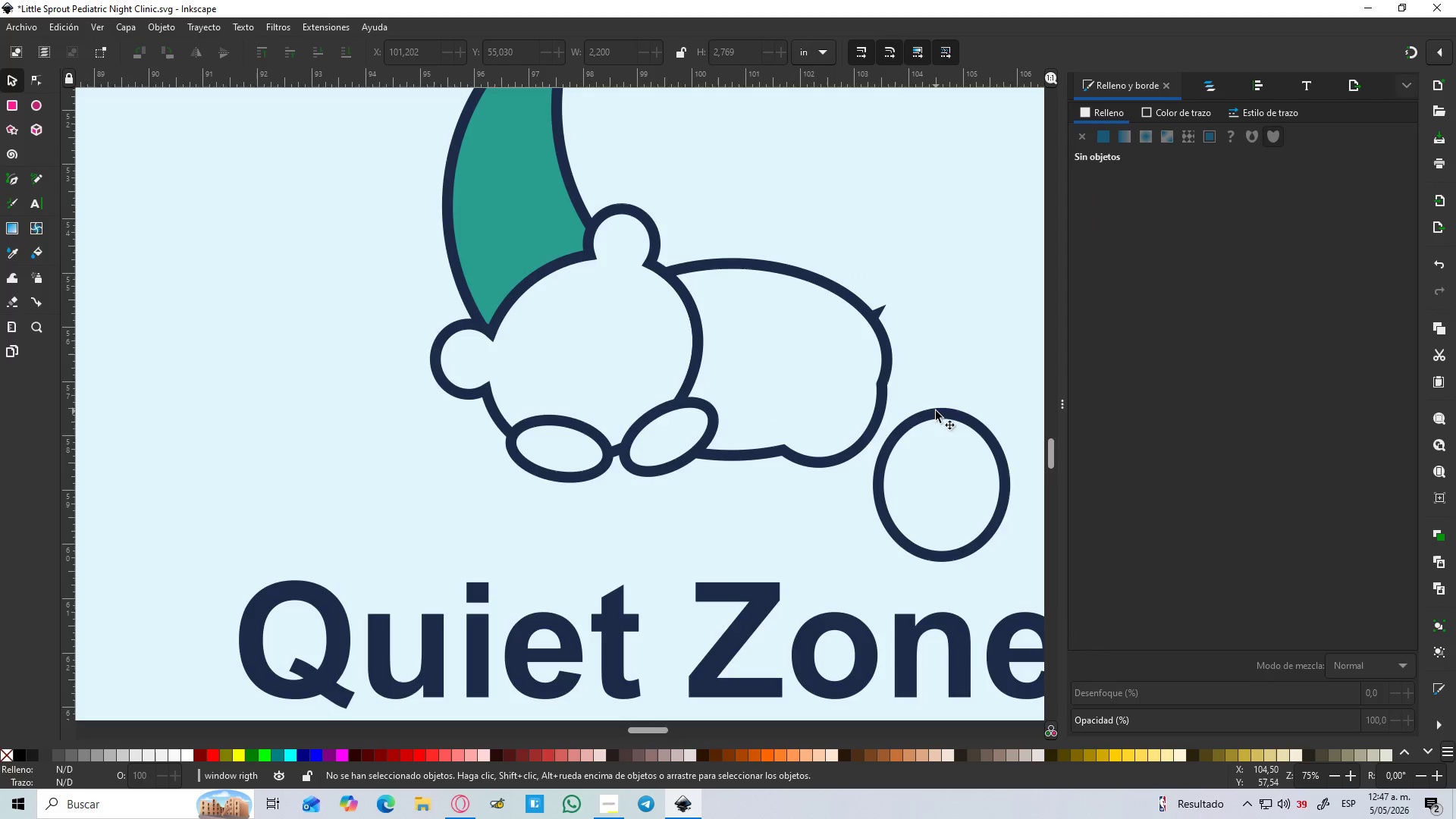 
left_click([937, 412])
 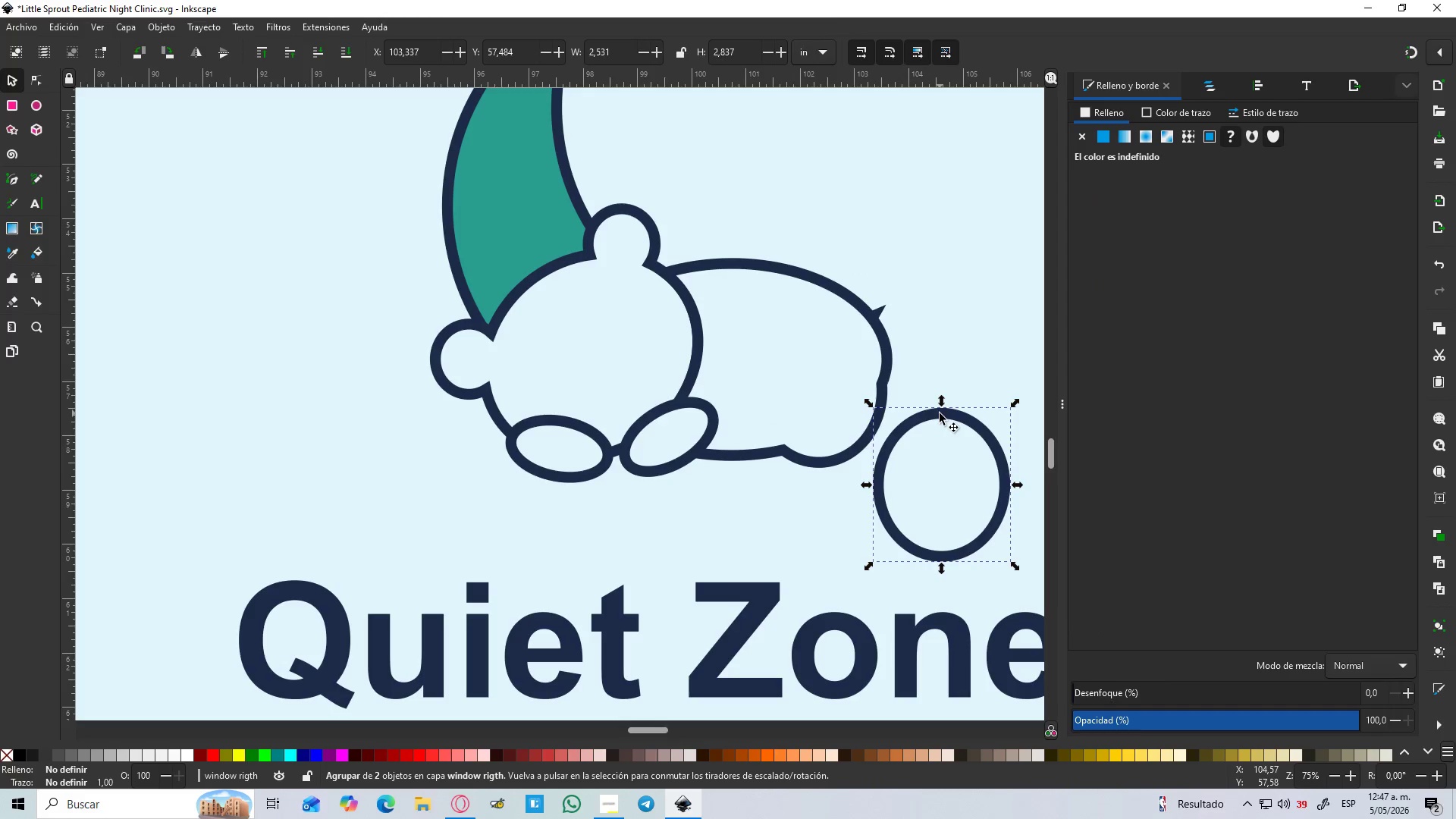 
hold_key(key=ControlLeft, duration=0.5)
 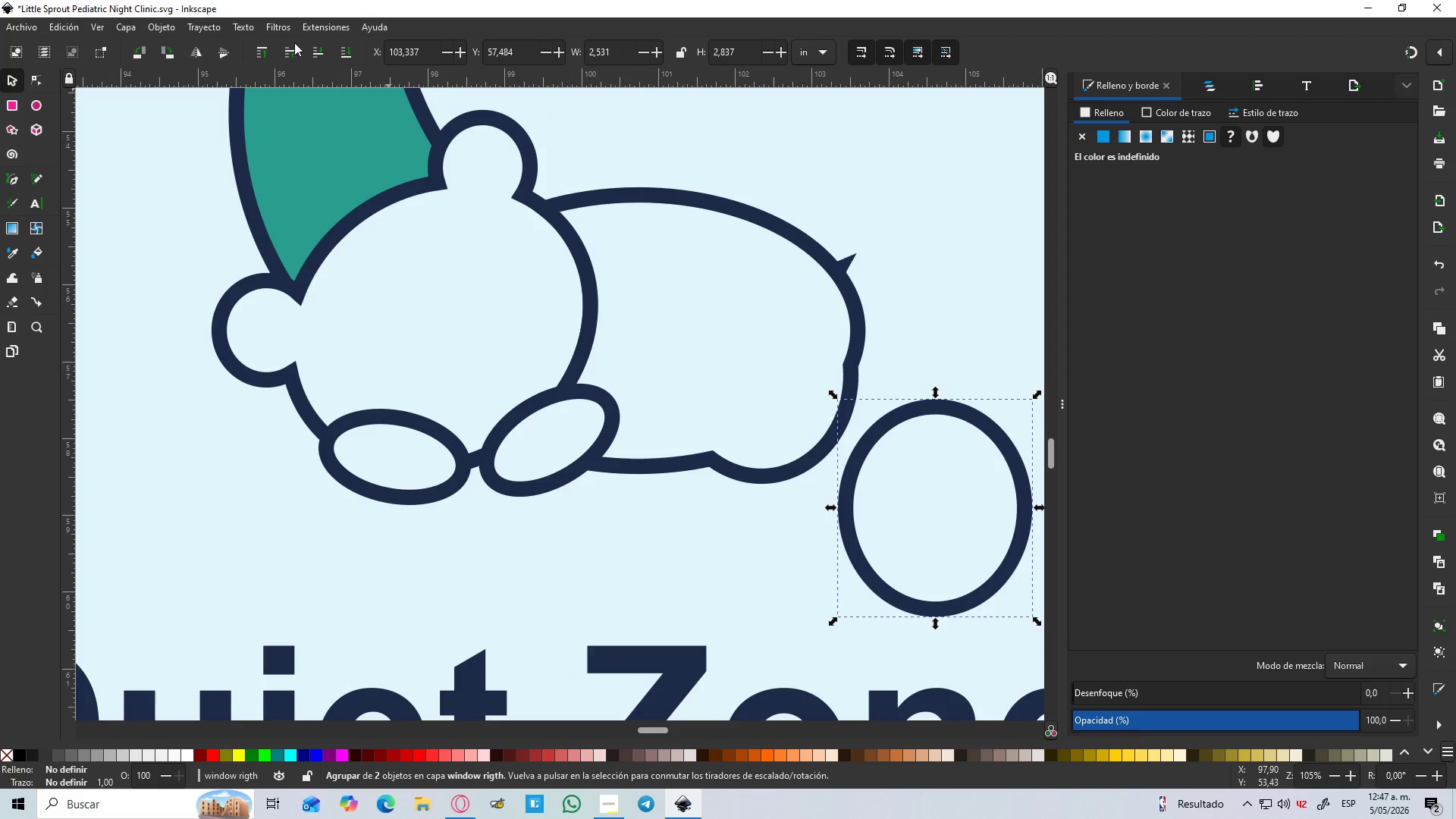 
hold_key(key=ControlLeft, duration=5.67)
 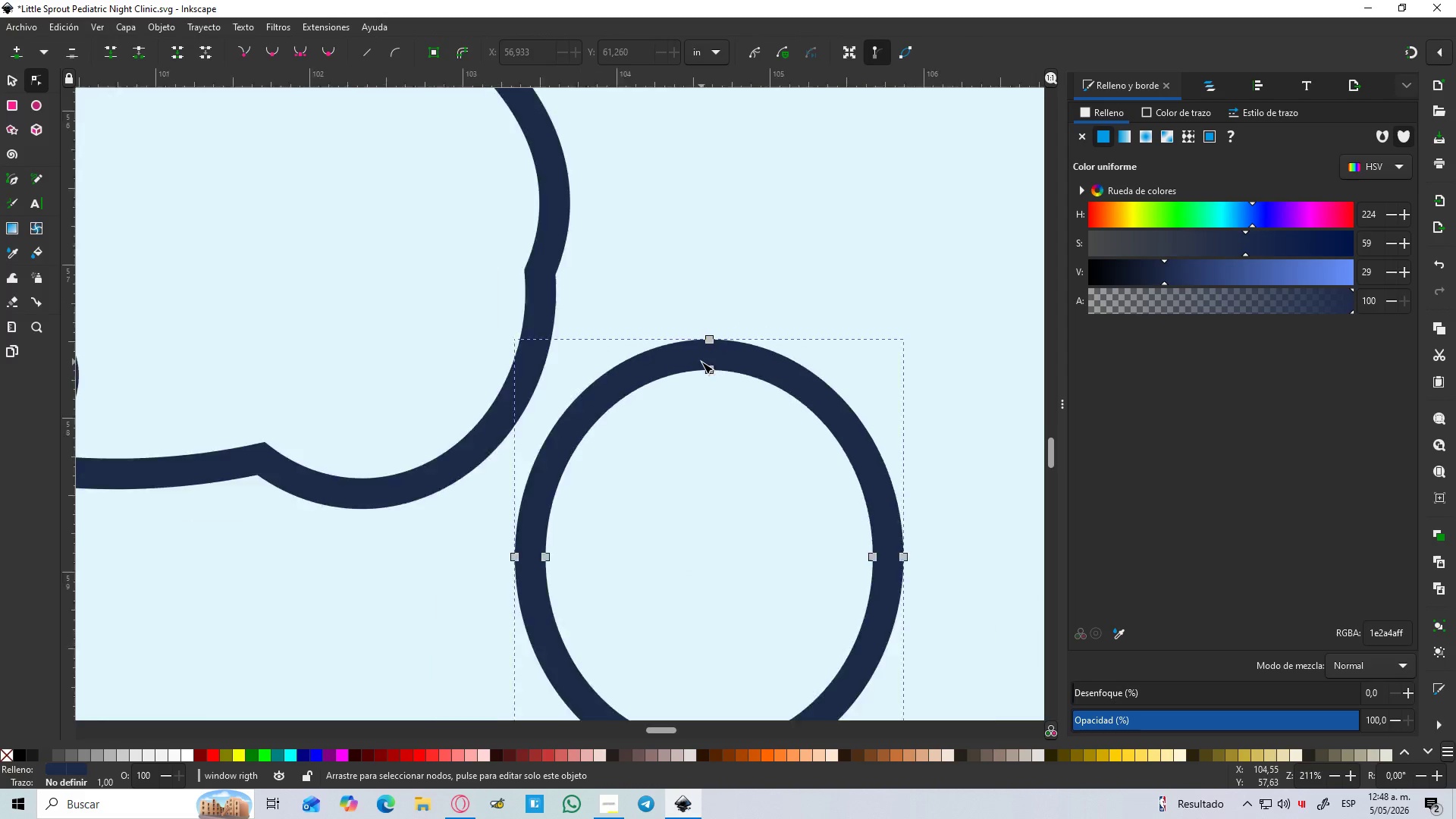 
scroll: coordinate [958, 428], scroll_direction: up, amount: 1.0
 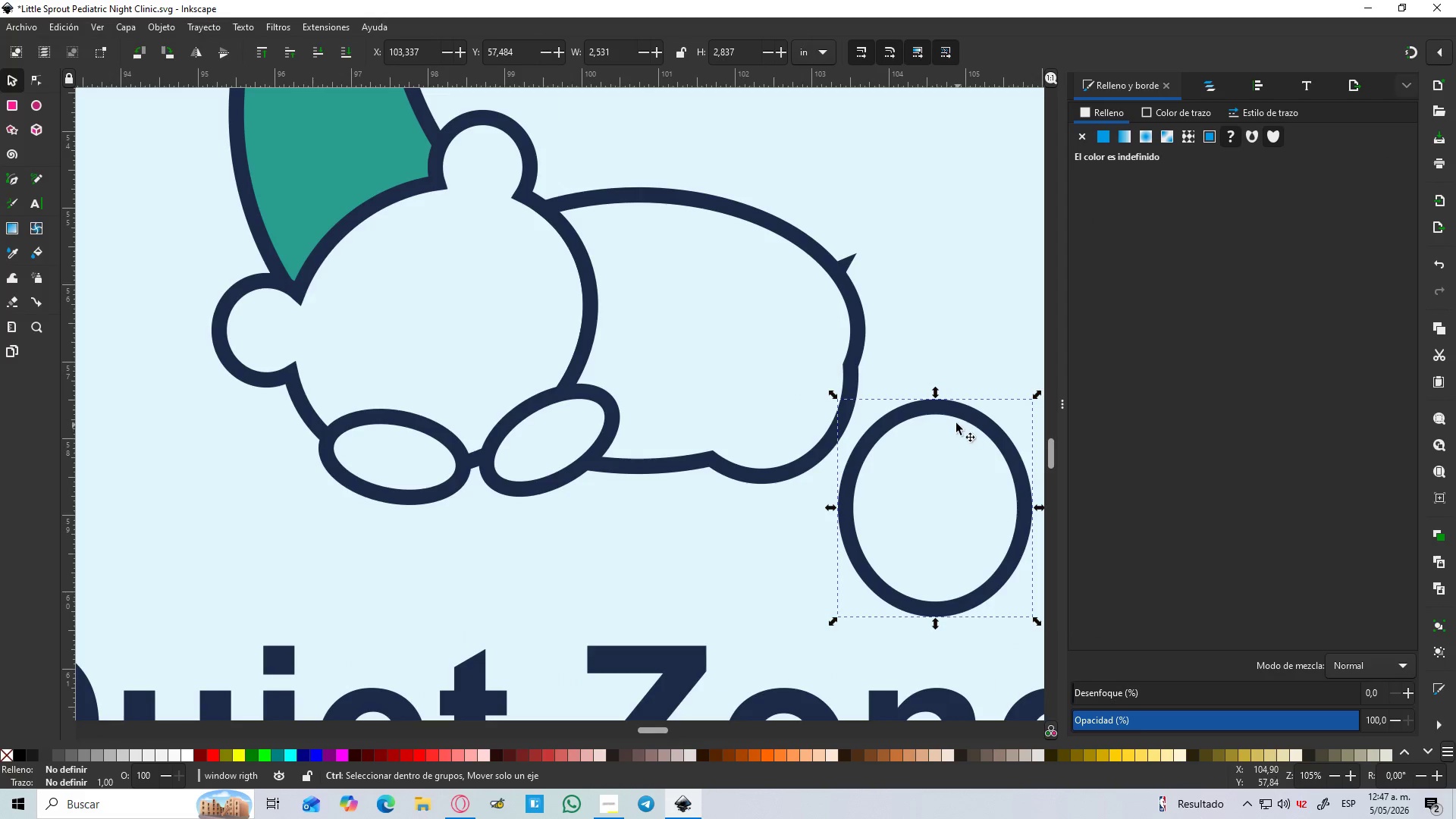 
left_click([243, 33])
 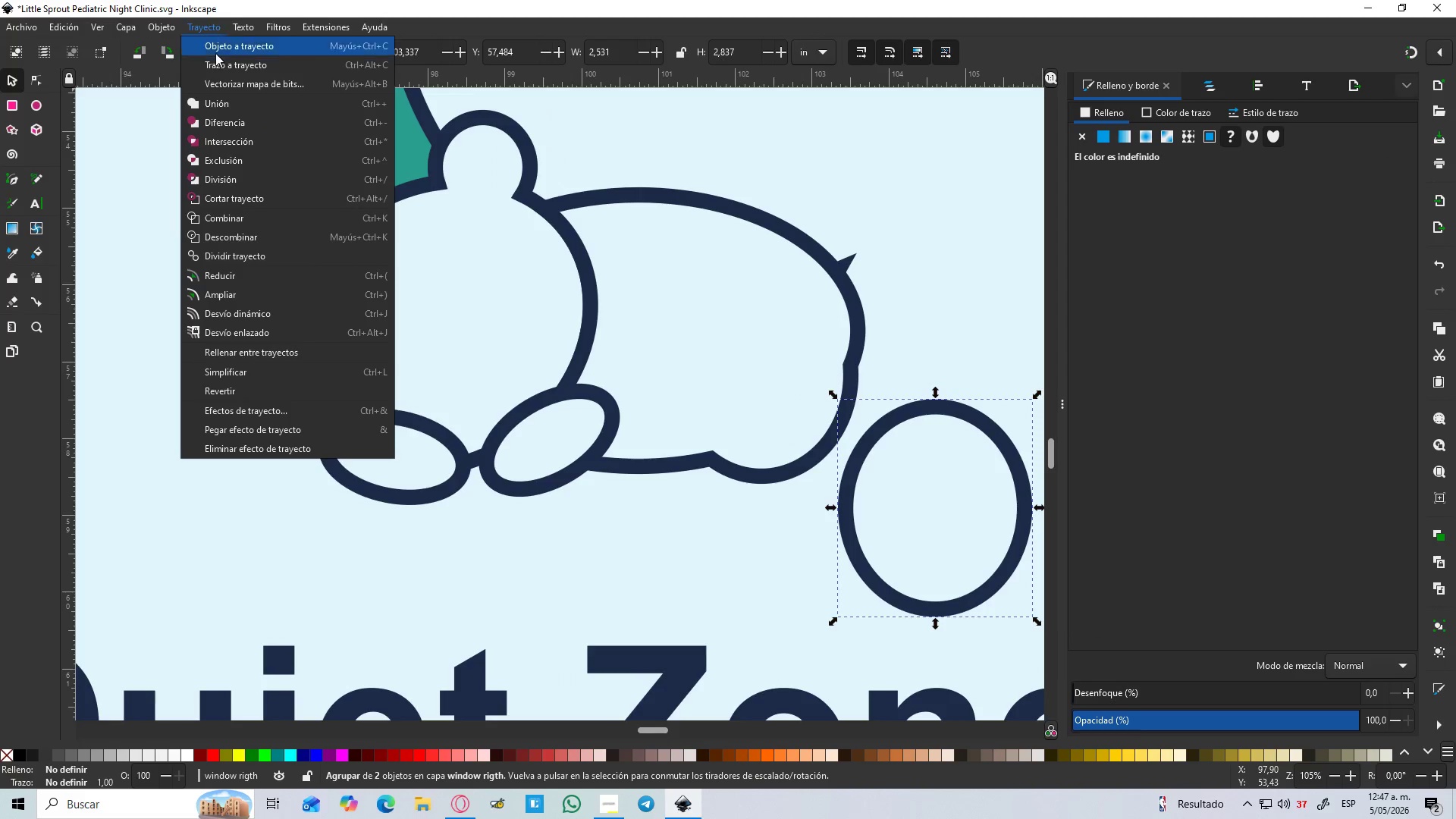 
left_click([217, 62])
 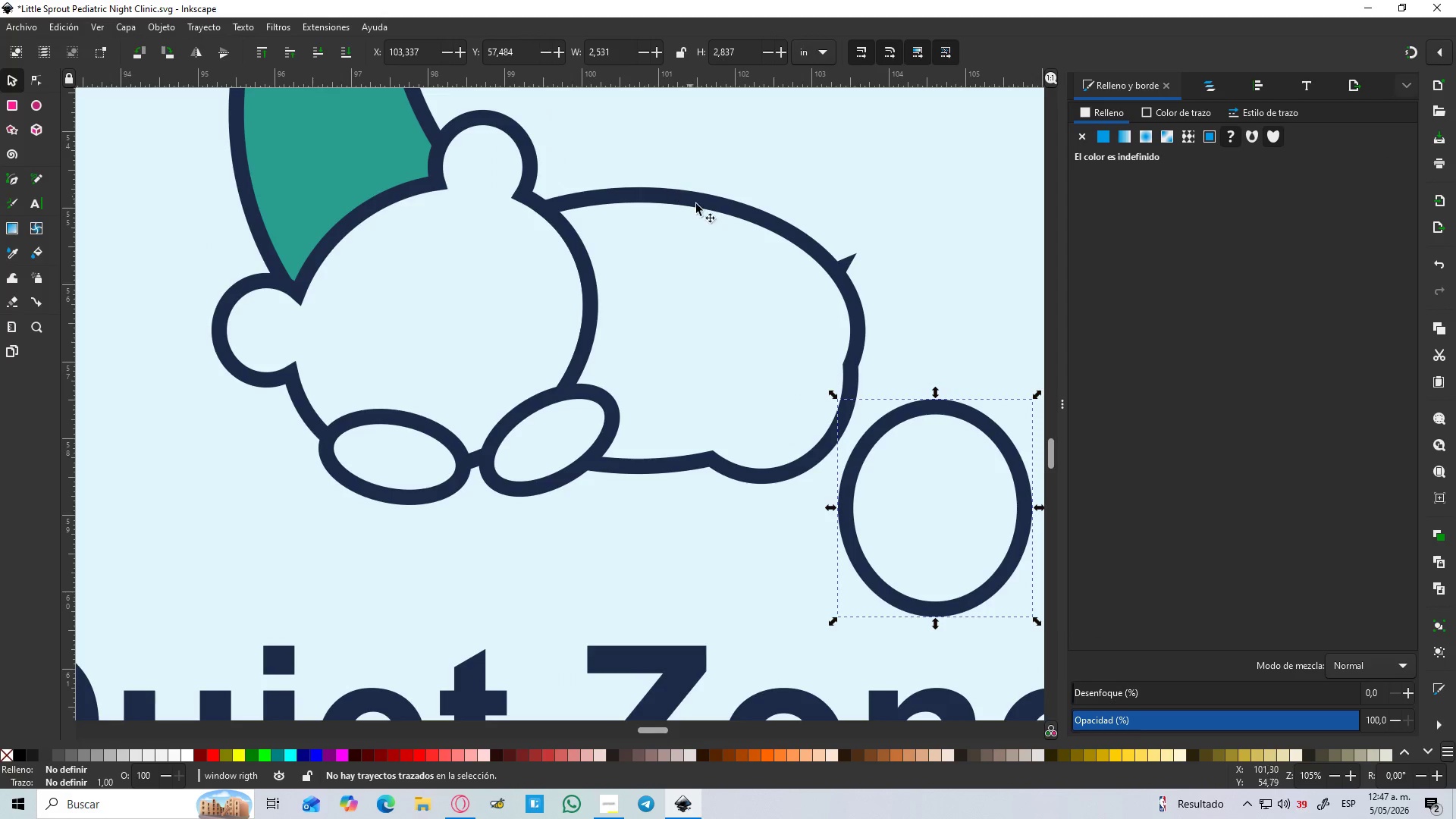 
hold_key(key=Space, duration=0.36)
 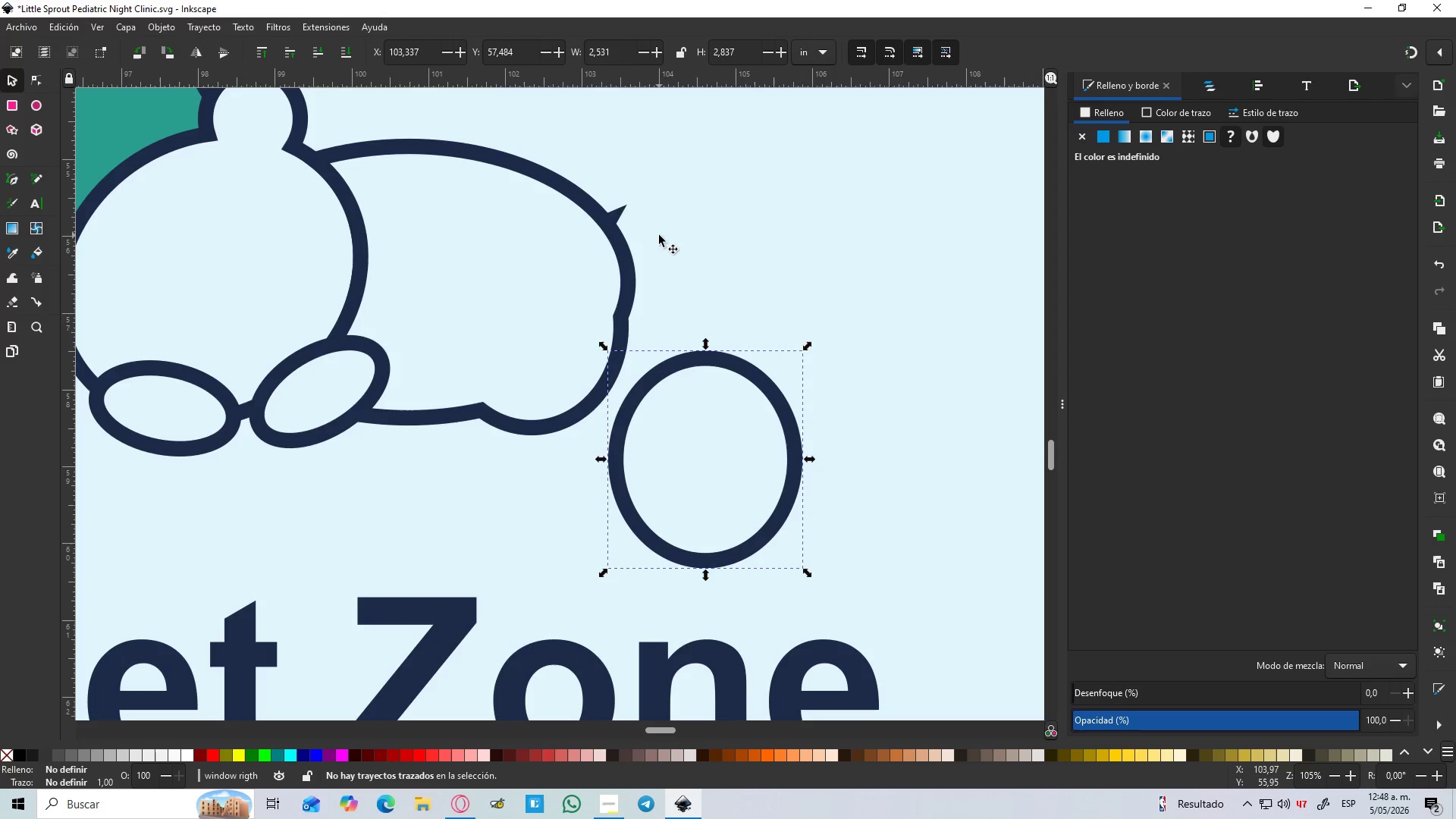 
key(N)
 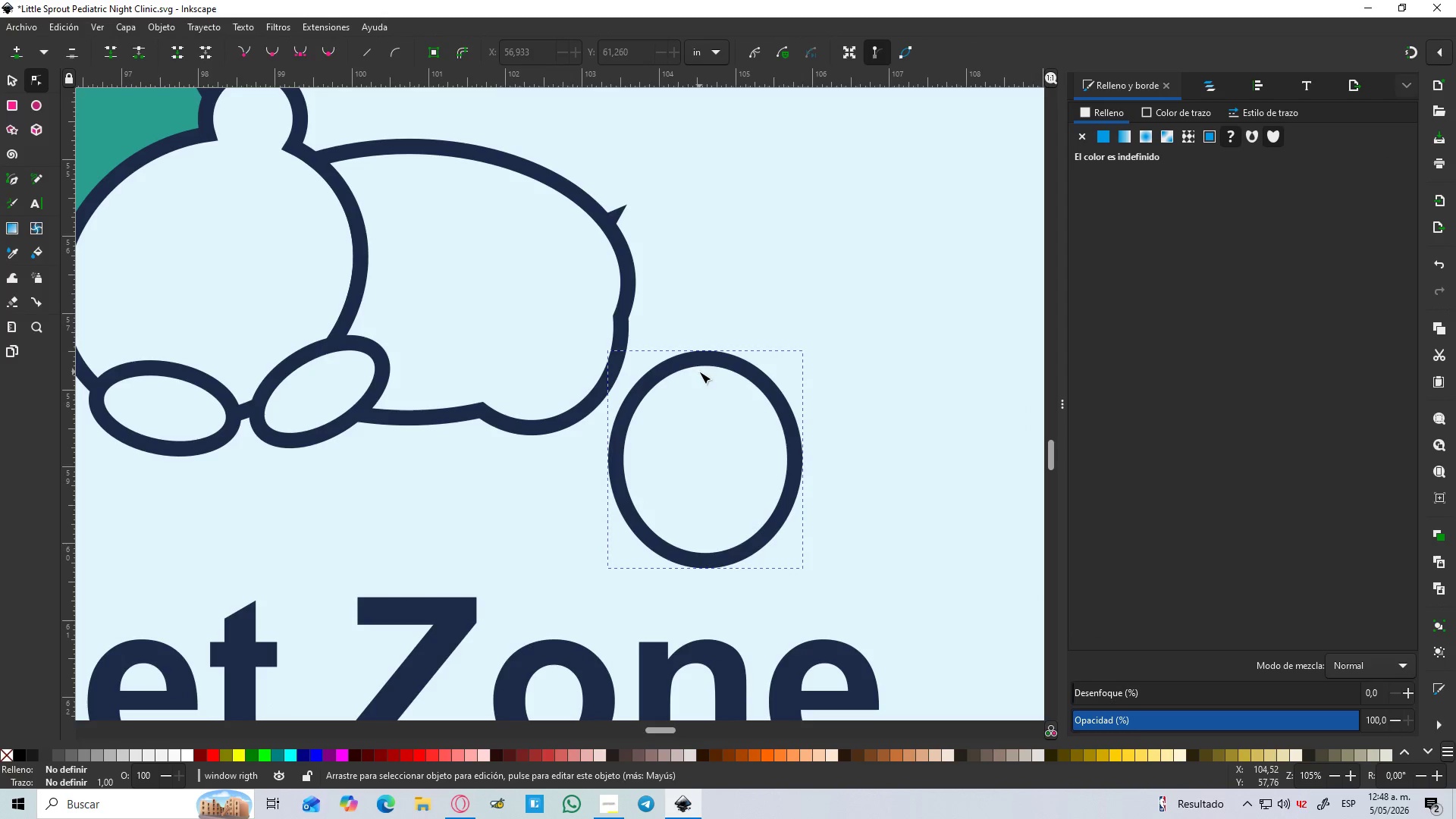 
left_click([701, 362])
 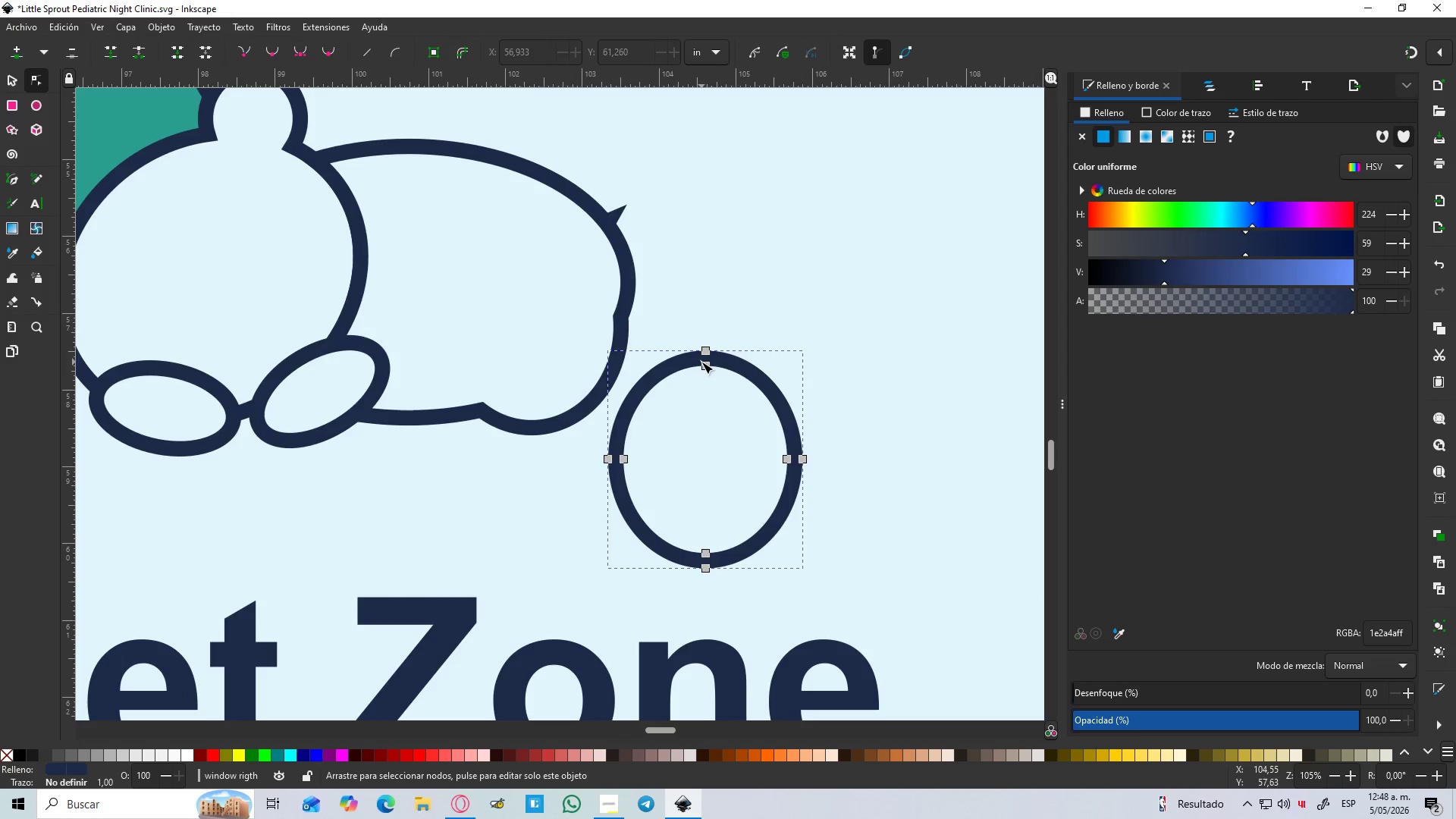 
hold_key(key=ControlLeft, duration=0.86)
scroll: coordinate [701, 362], scroll_direction: none, amount: 0.0
 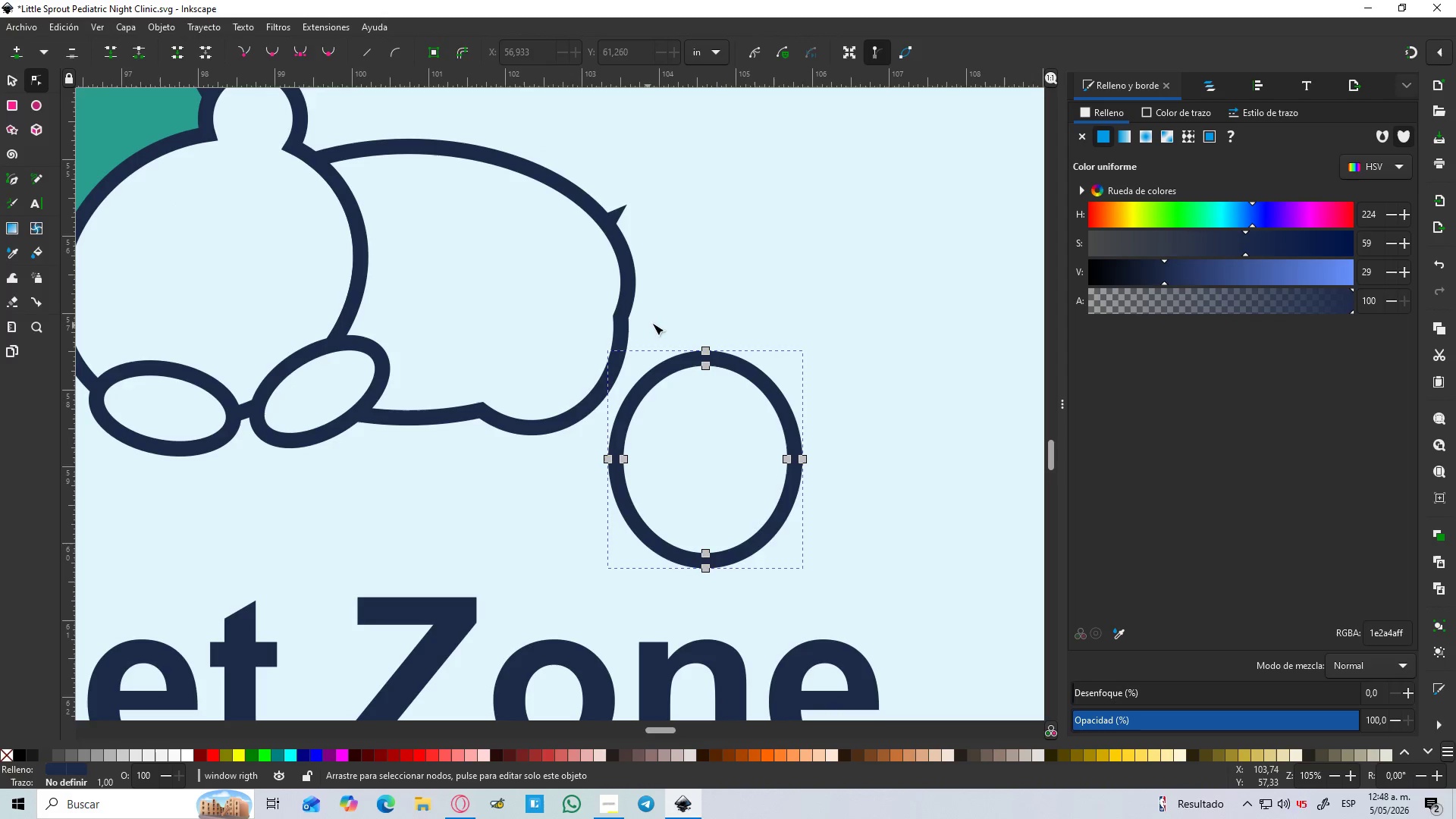 
key(B)
 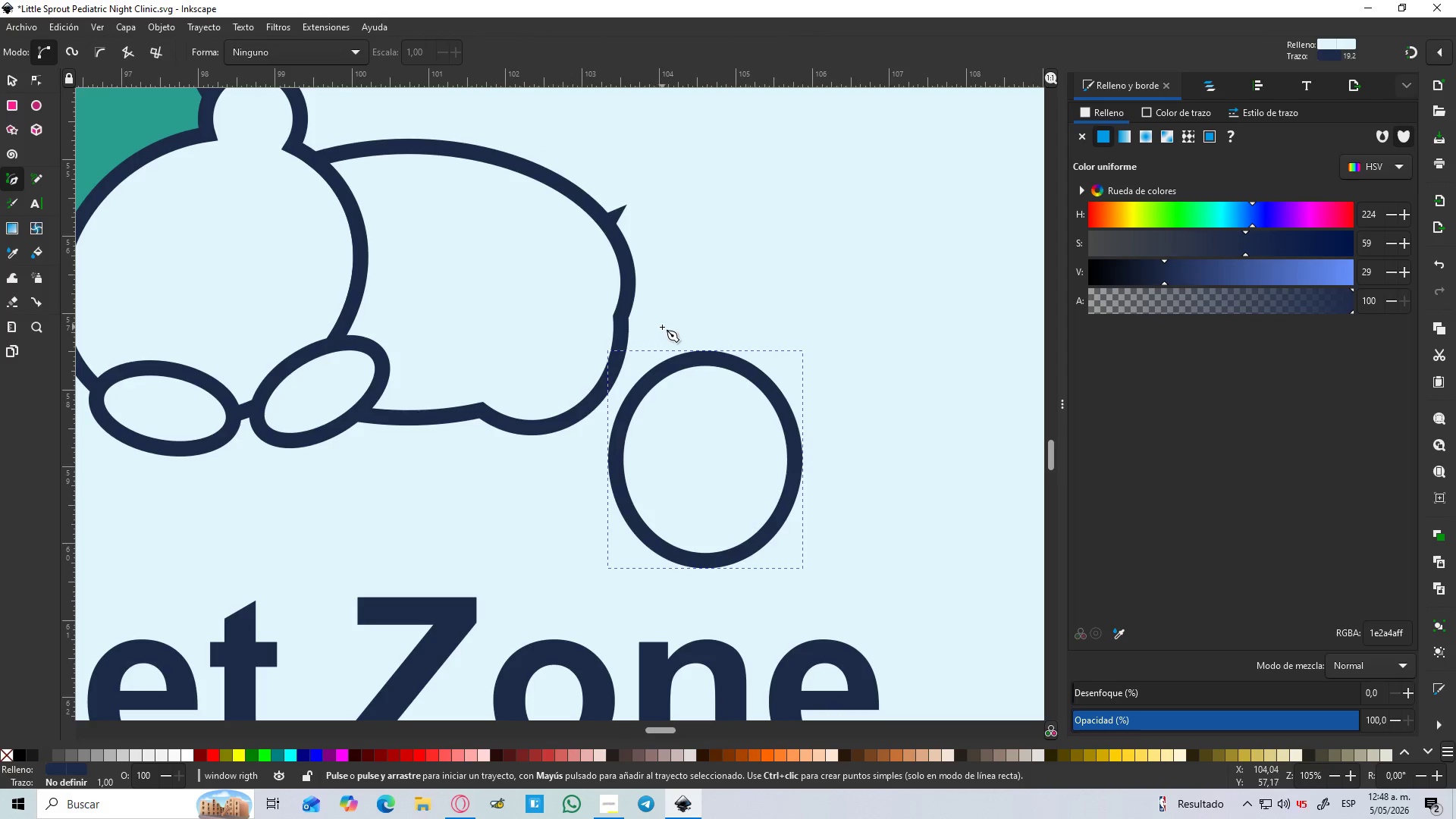 
key(Alt+Tab)
 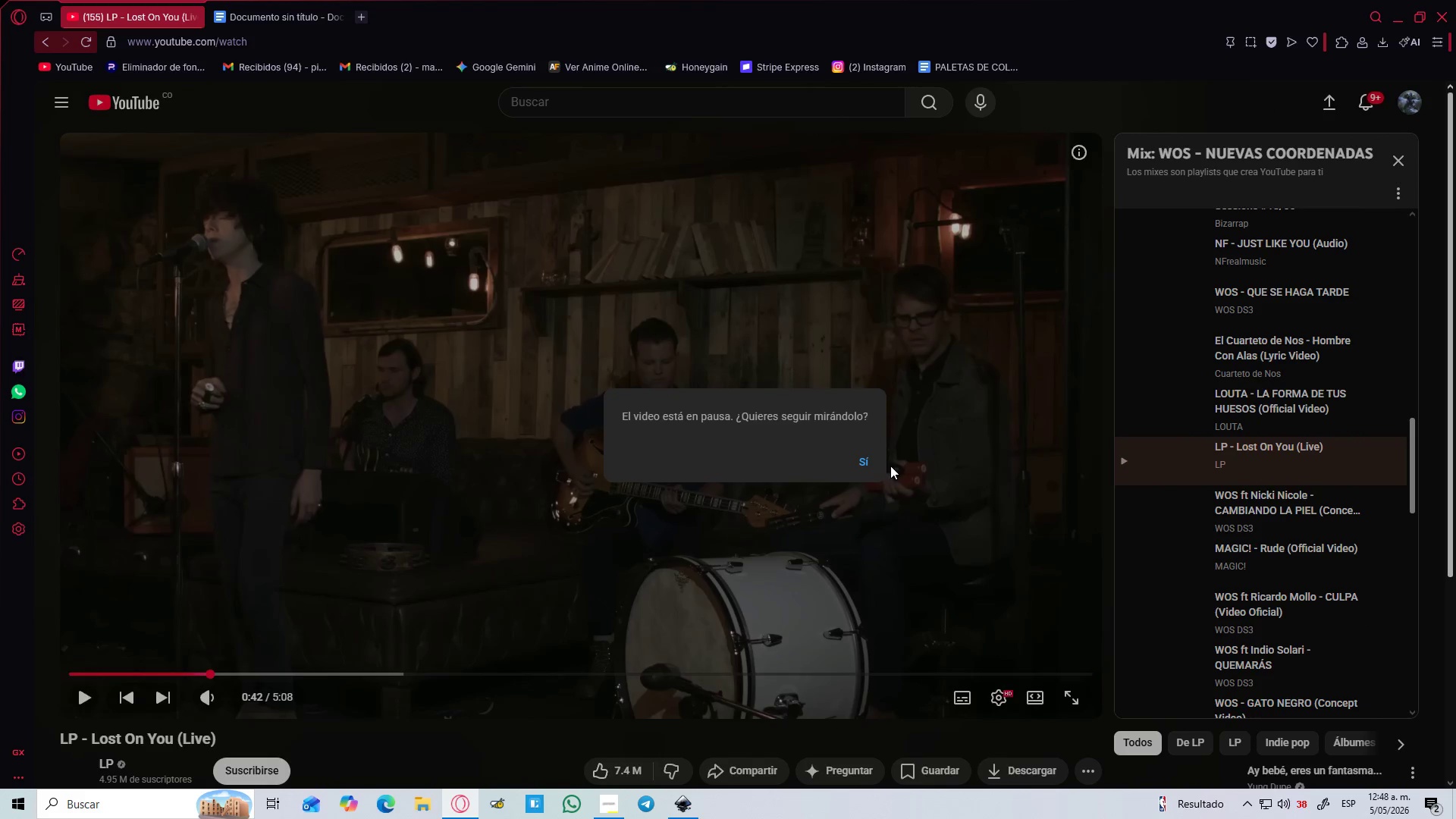 
left_click([864, 466])
 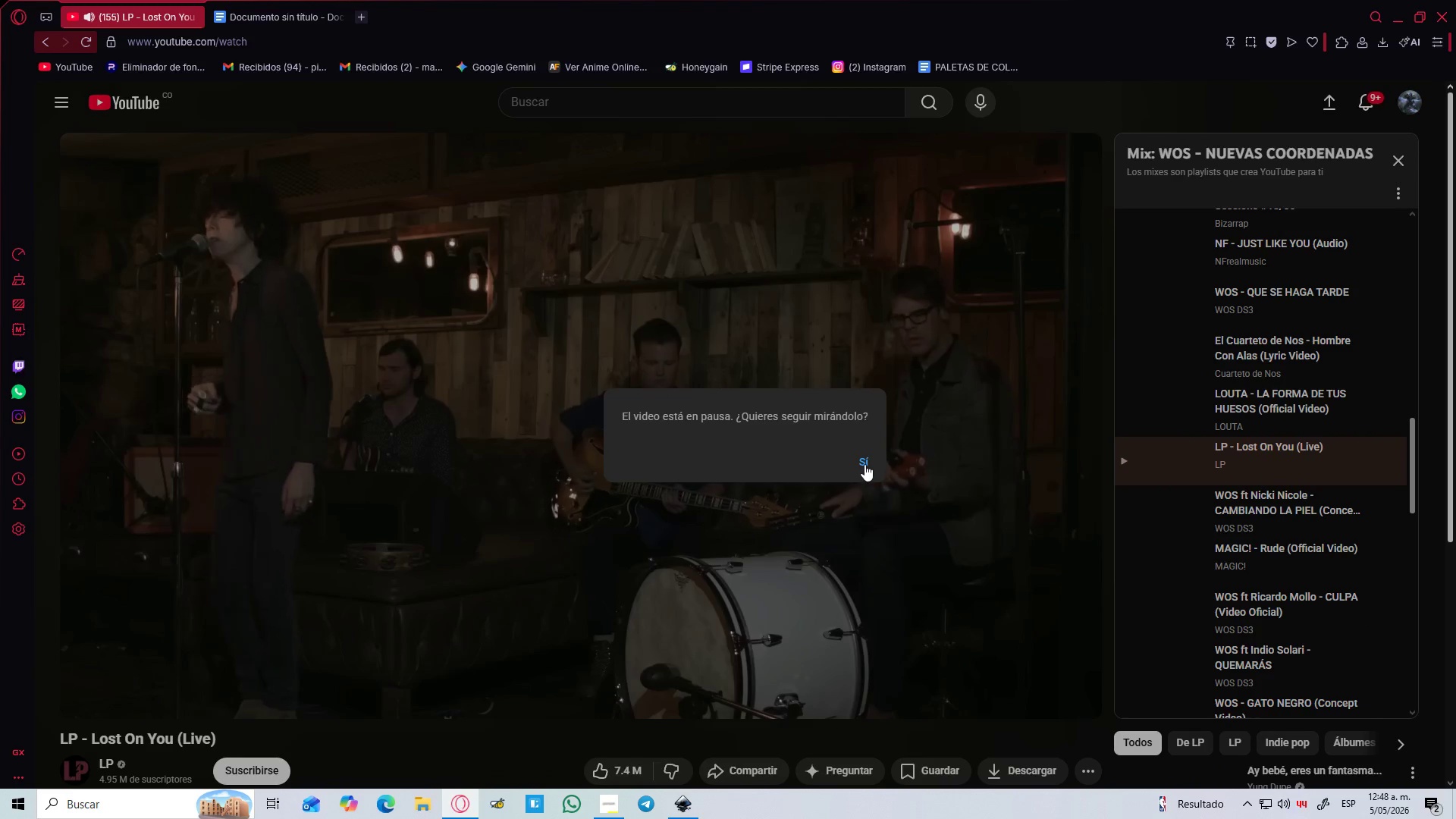 
key(Alt+Tab)
 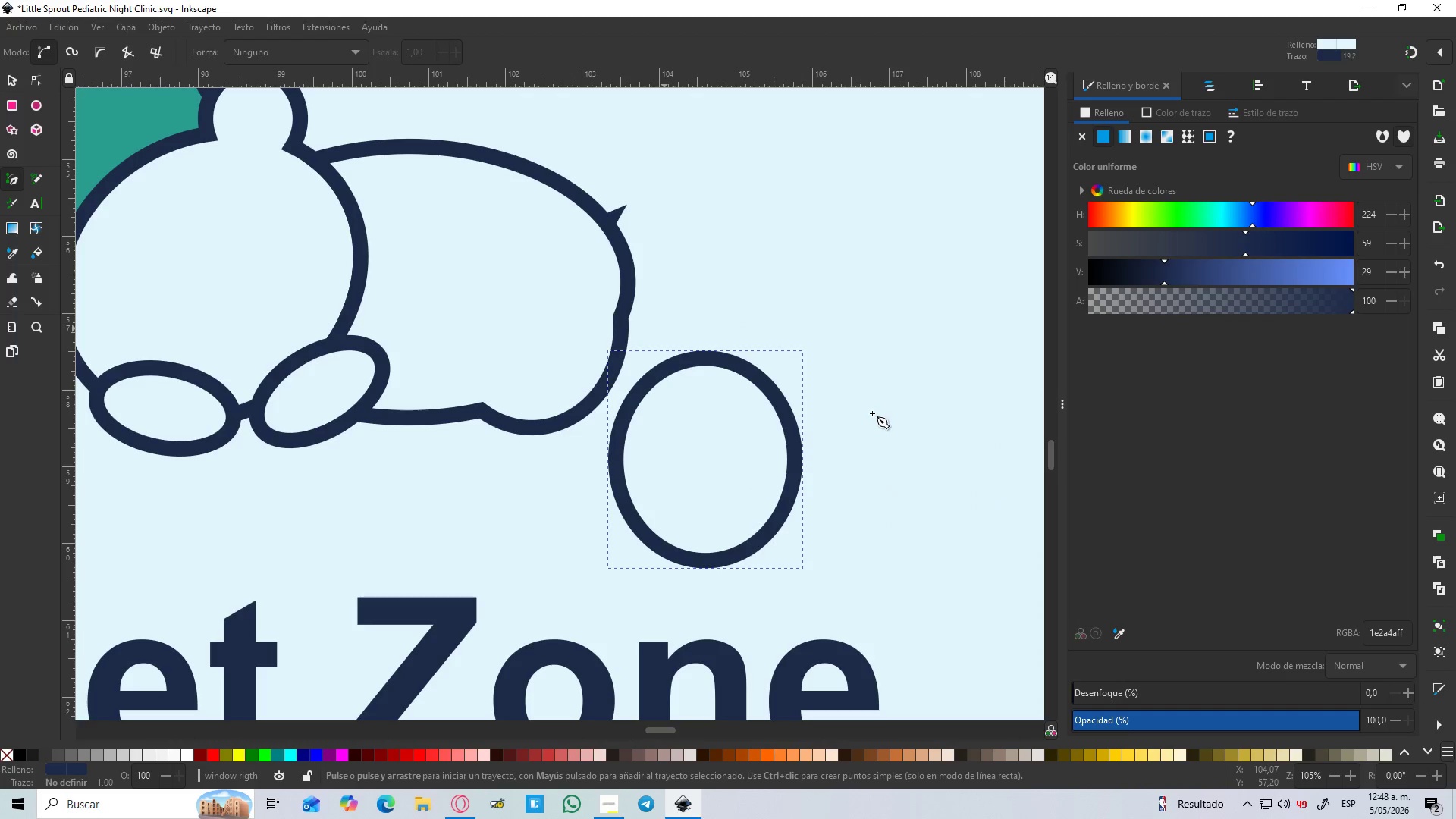 
key(Alt+Tab)
 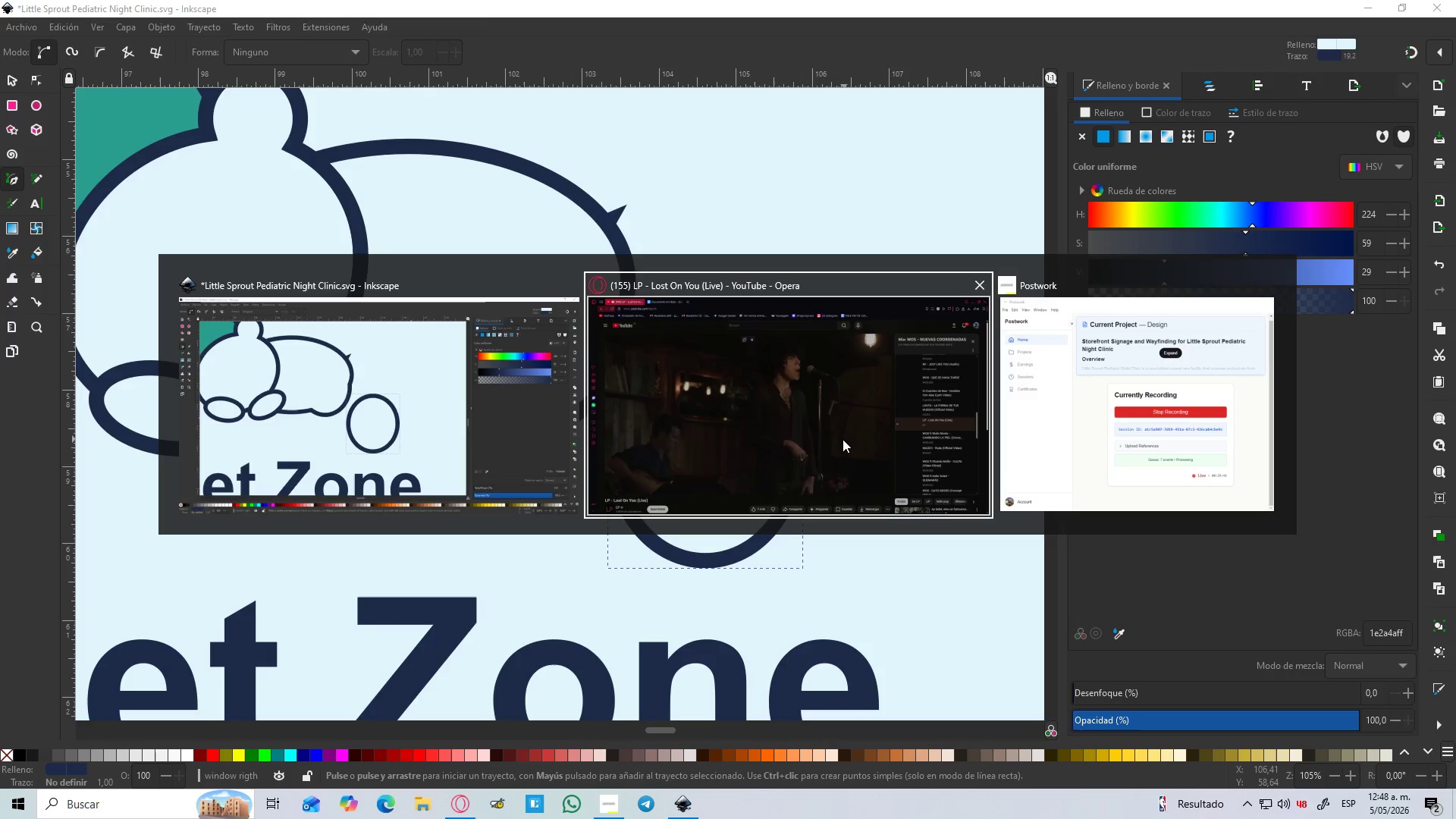 
key(Alt+Tab)
 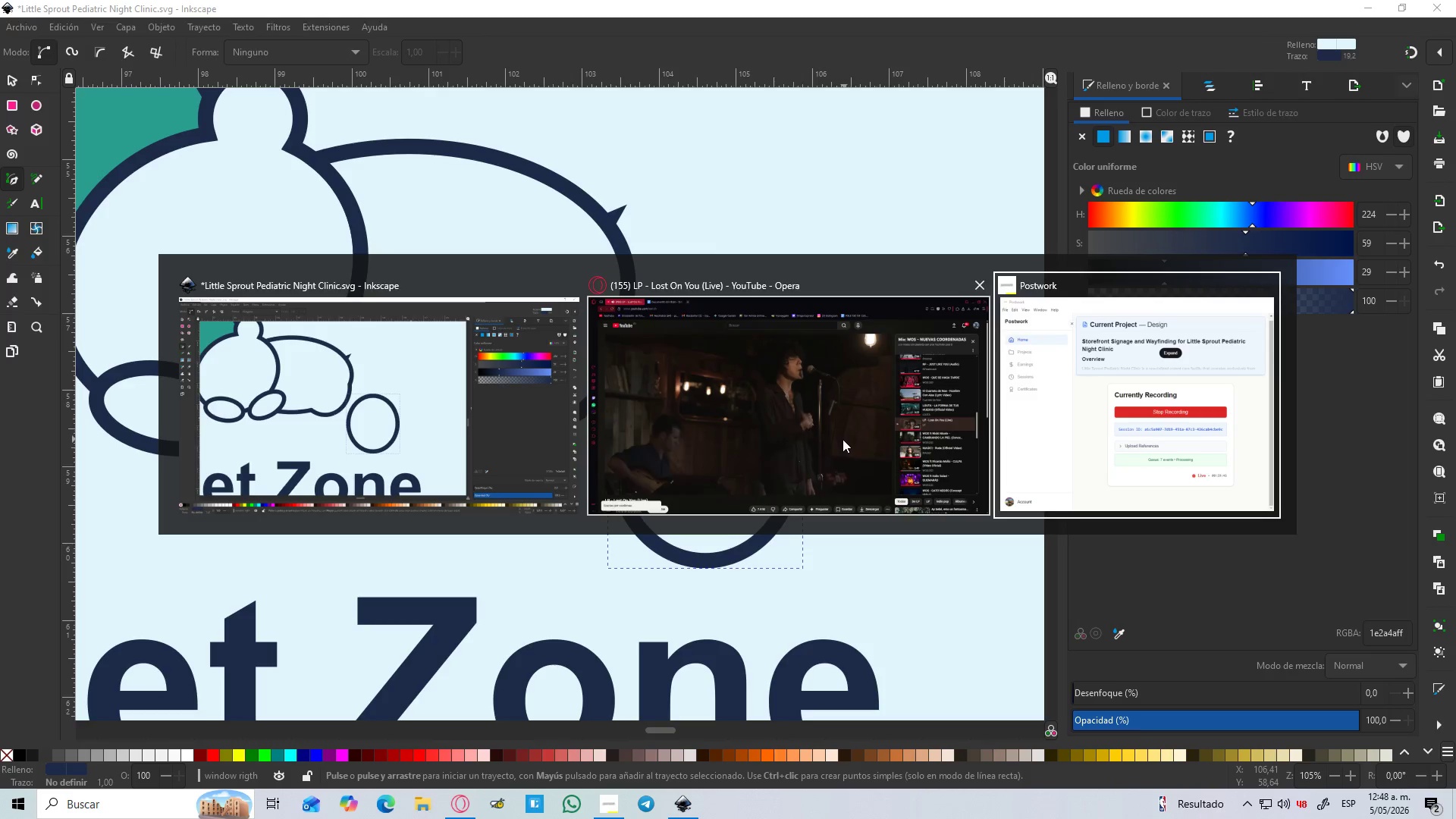 
key(Alt+Tab)
 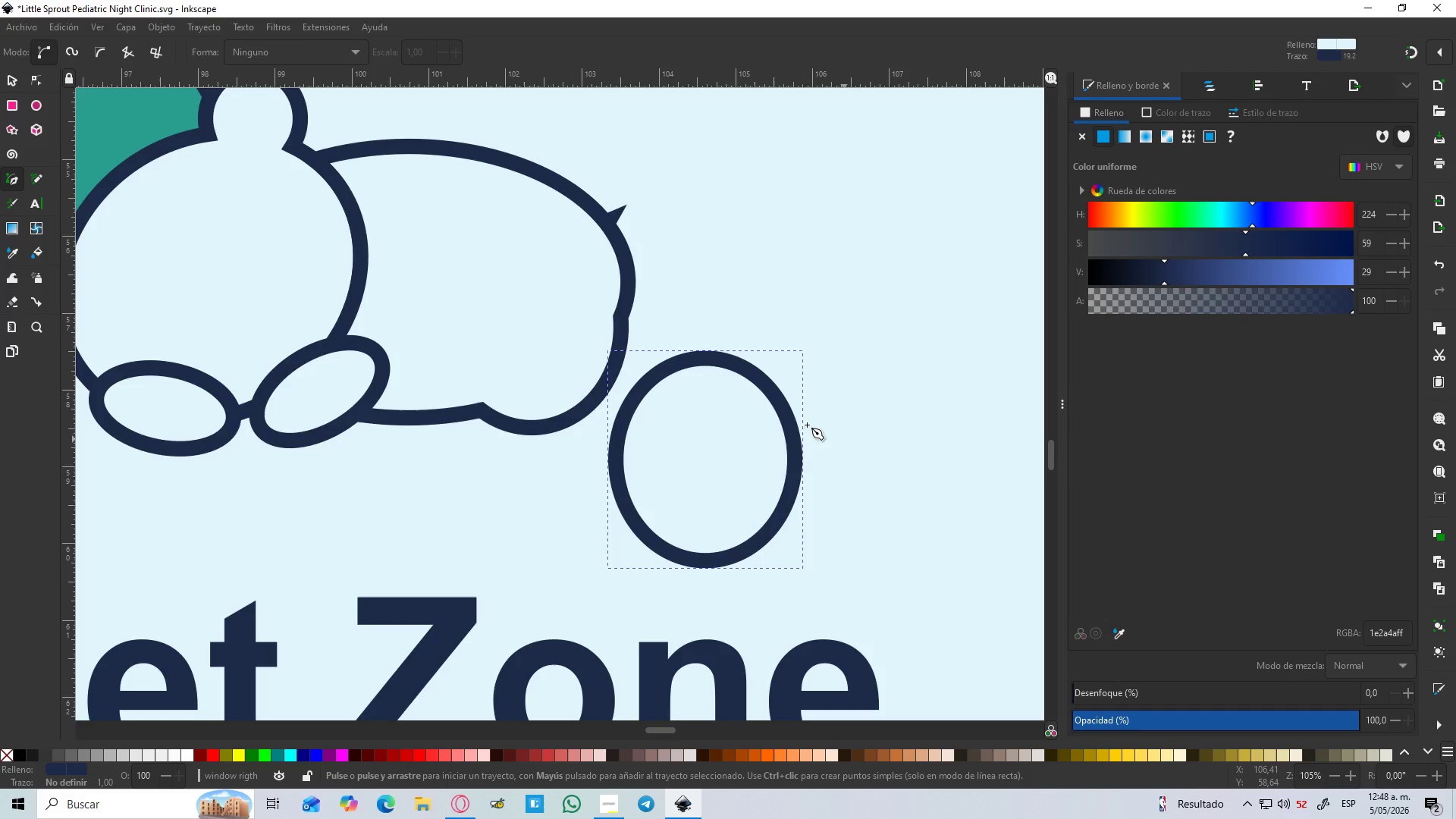 
hold_key(key=ControlLeft, duration=0.8)
scroll: coordinate [686, 423], scroll_direction: up, amount: 1.0
 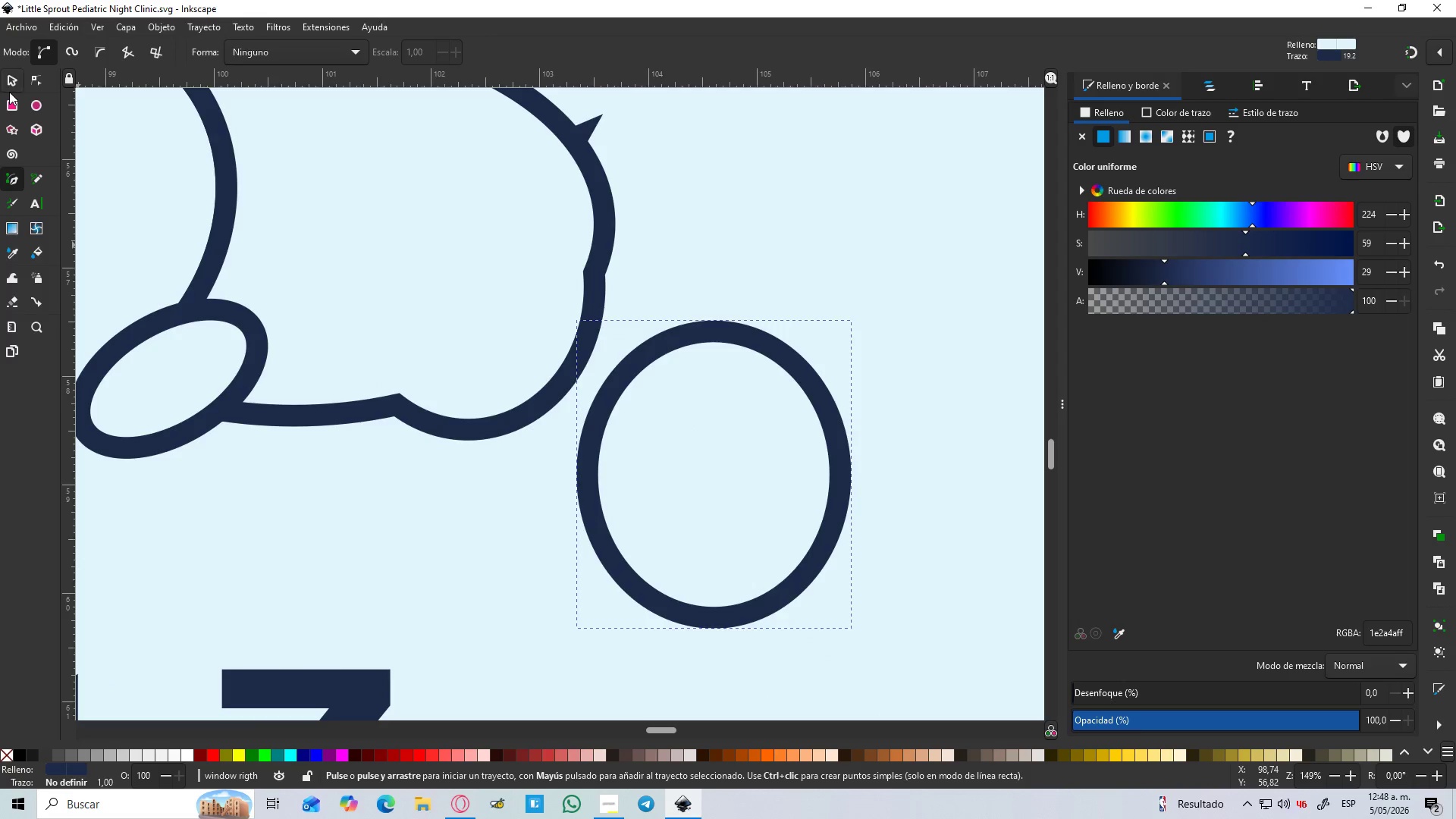 
left_click_drag(start_coordinate=[601, 408], to_coordinate=[360, 218])
 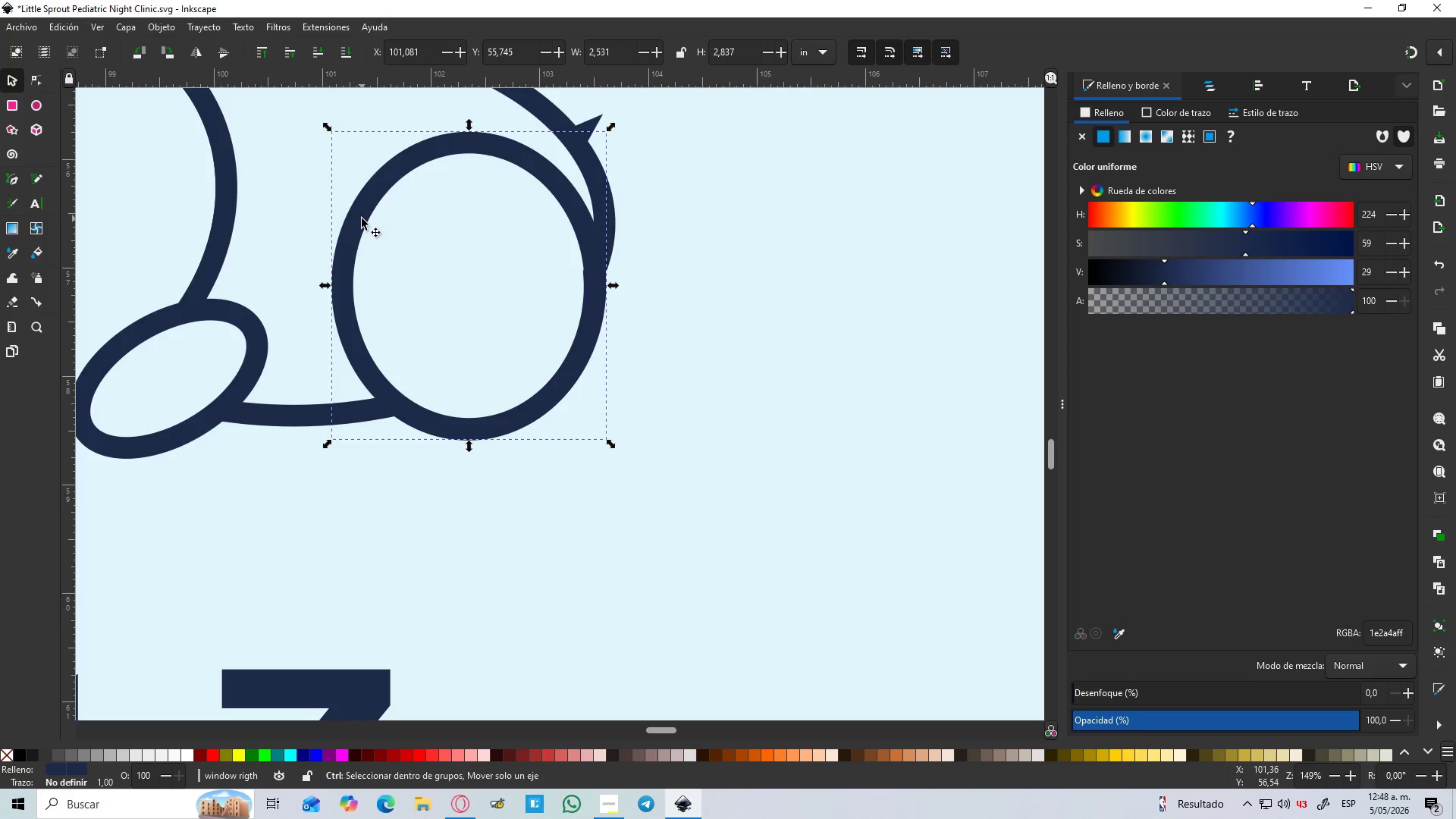 
hold_key(key=ControlLeft, duration=0.45)
 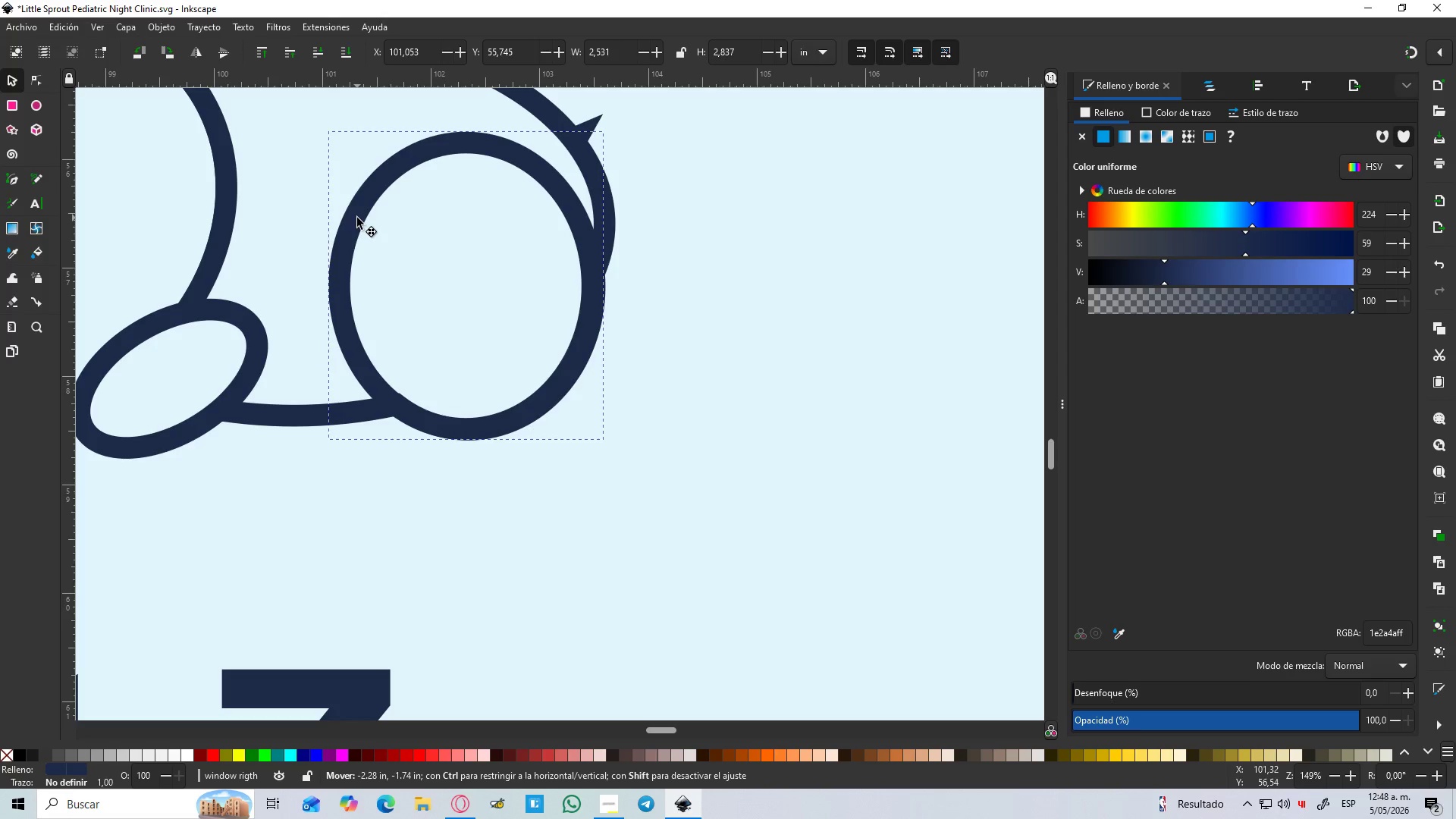 
hold_key(key=ControlLeft, duration=0.62)
 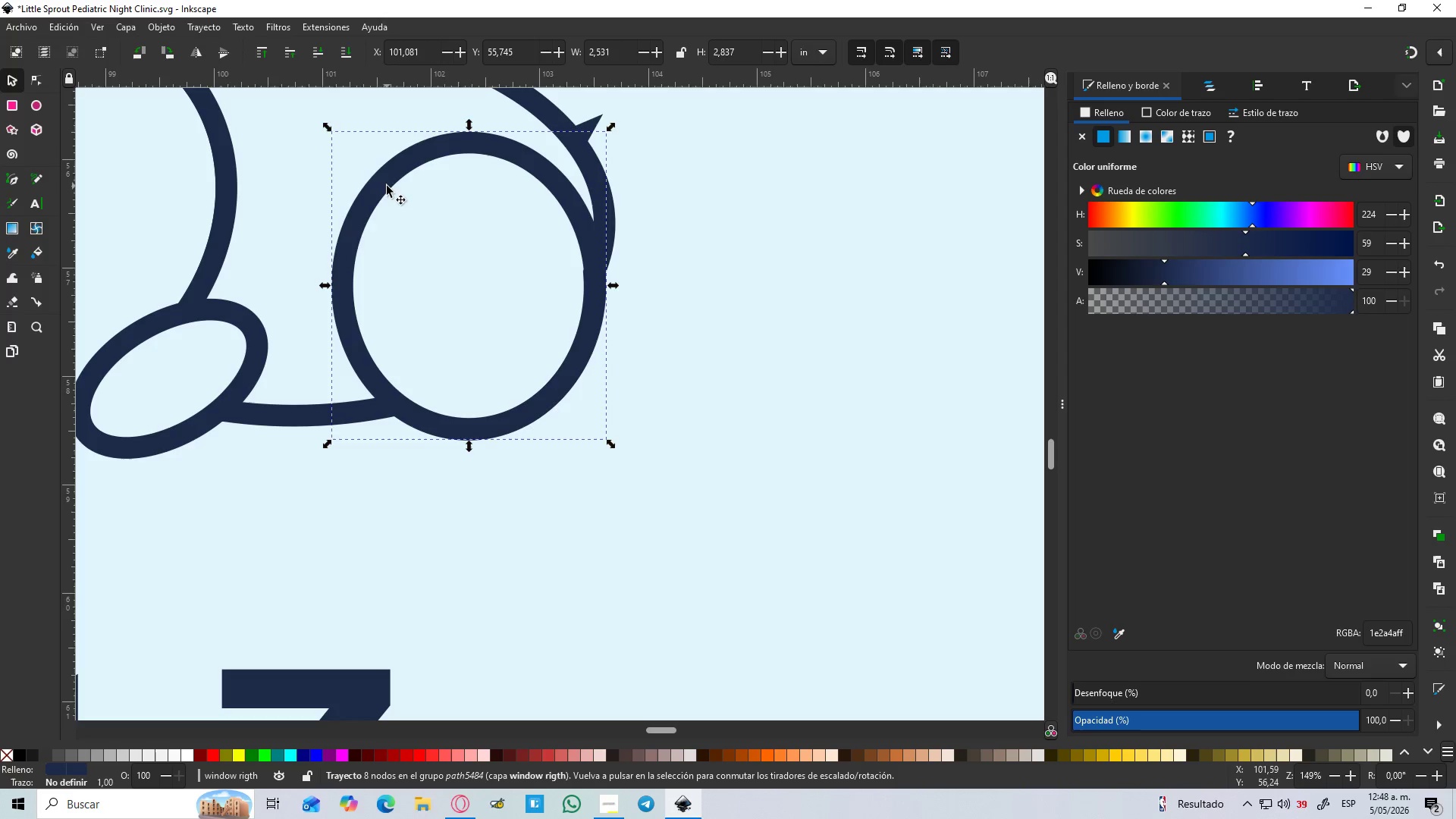 
key(B)
 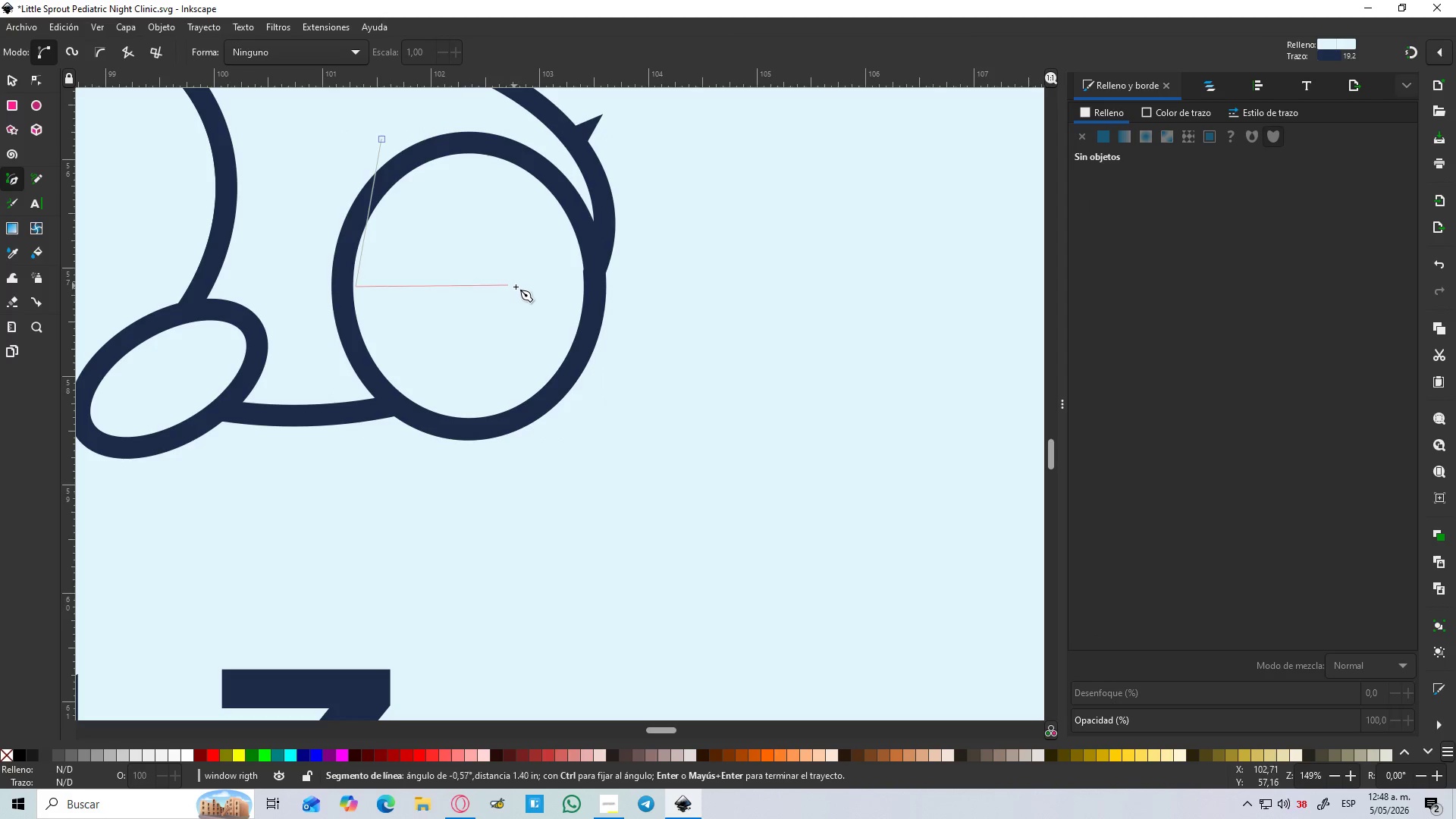 
wait(5.47)
 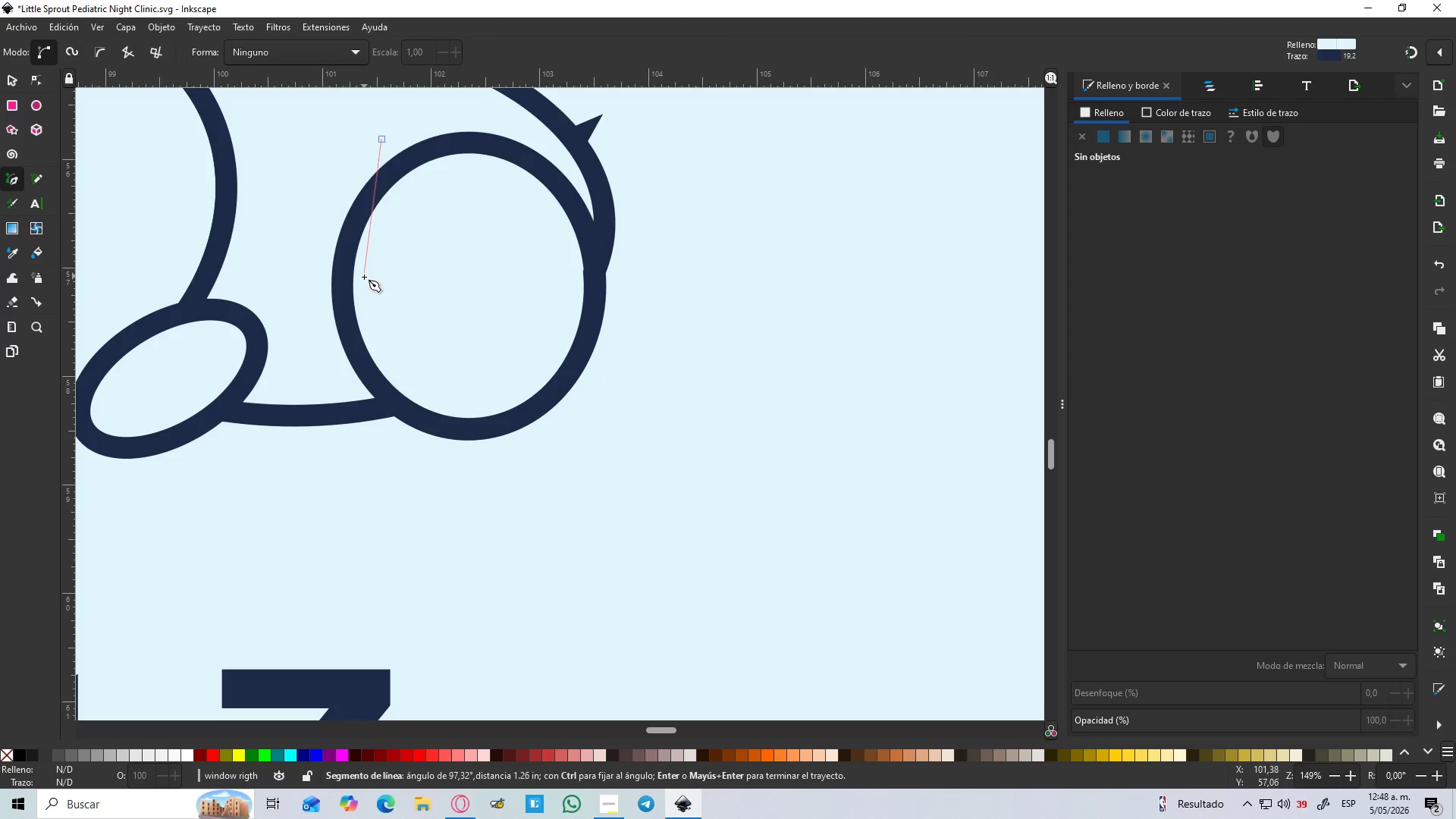 
left_click([631, 265])
 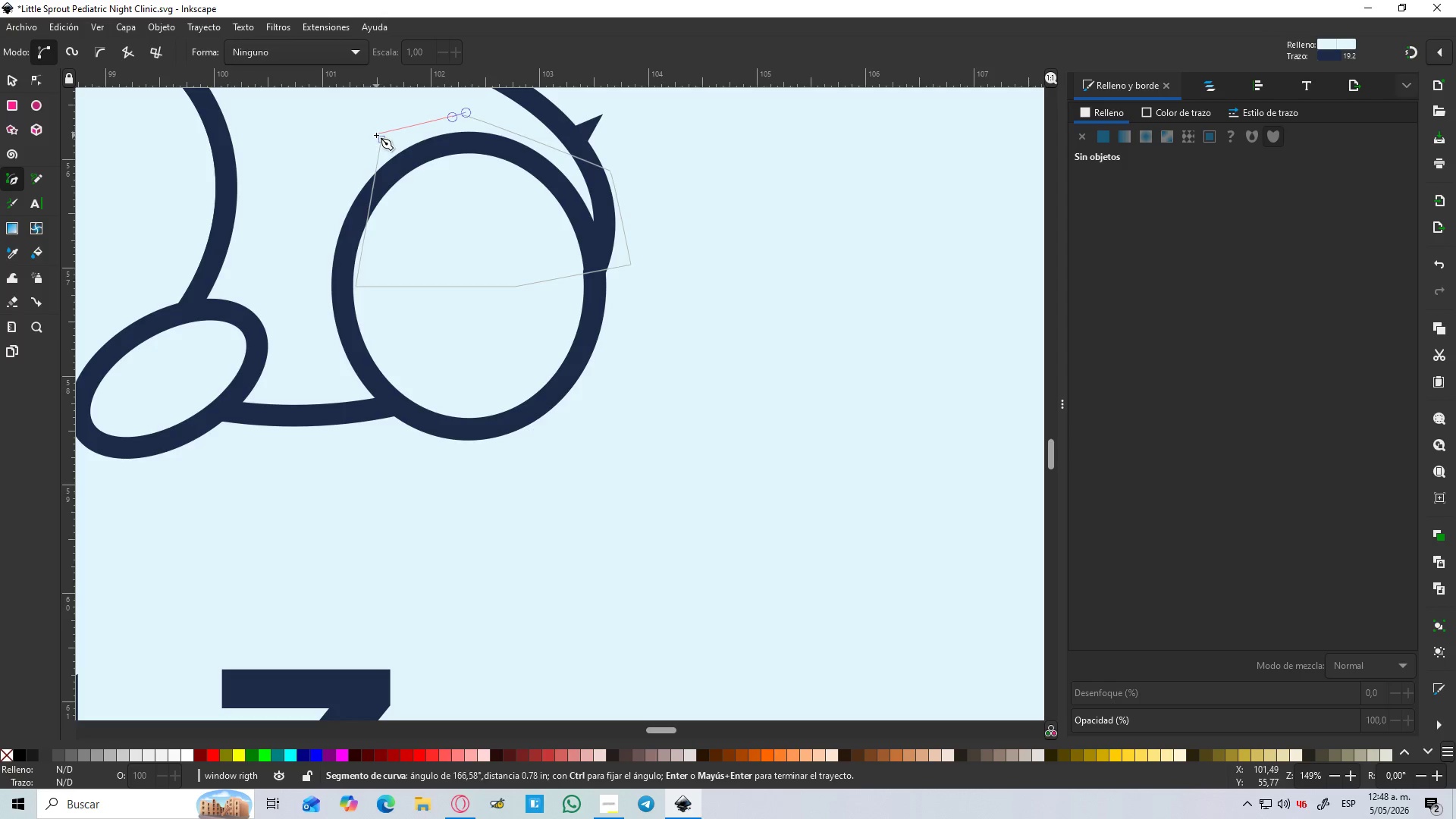 
left_click([381, 142])
 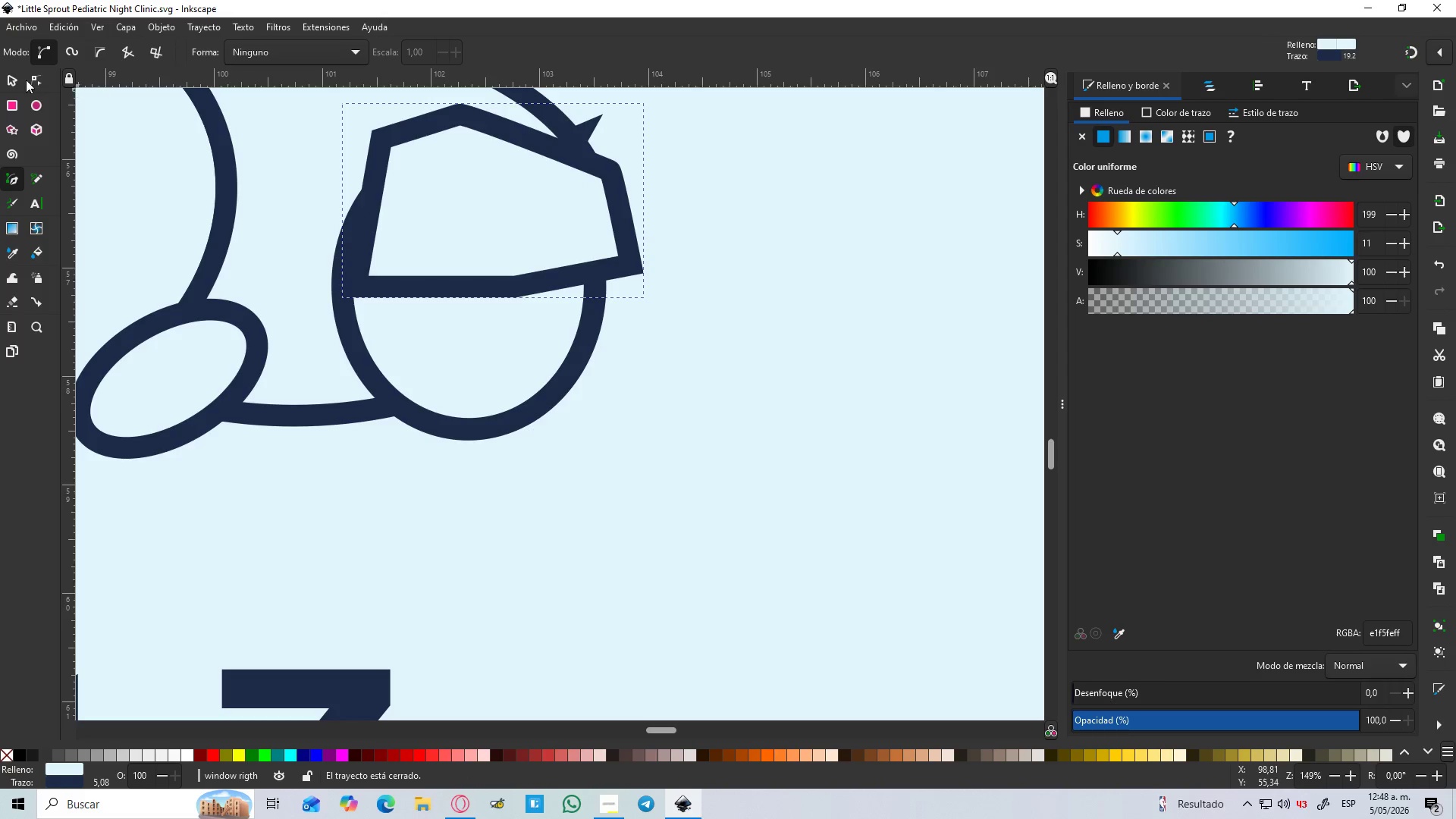 
left_click([17, 80])
 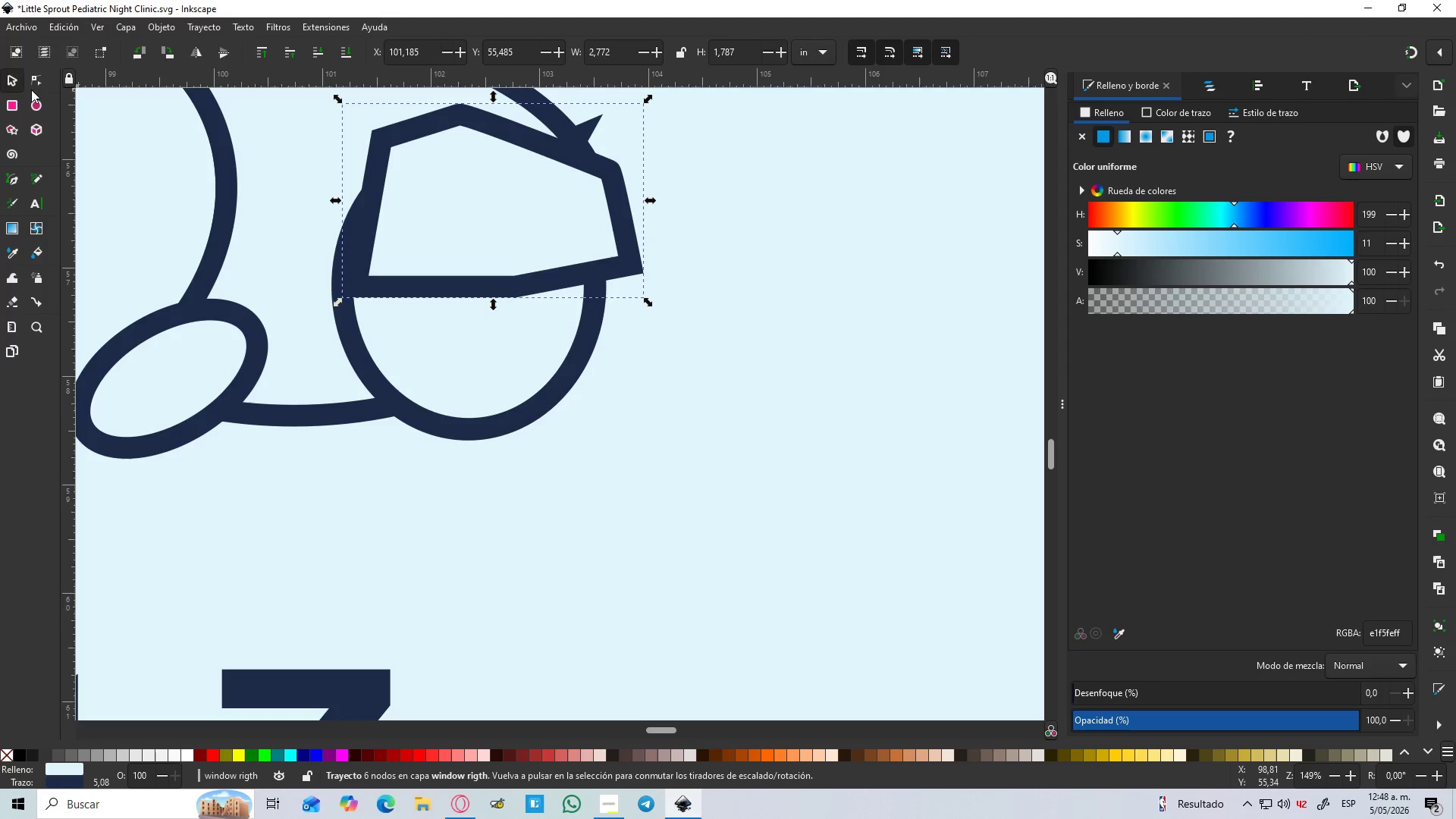 
hold_key(key=ControlLeft, duration=0.95)
left_click([391, 390])
 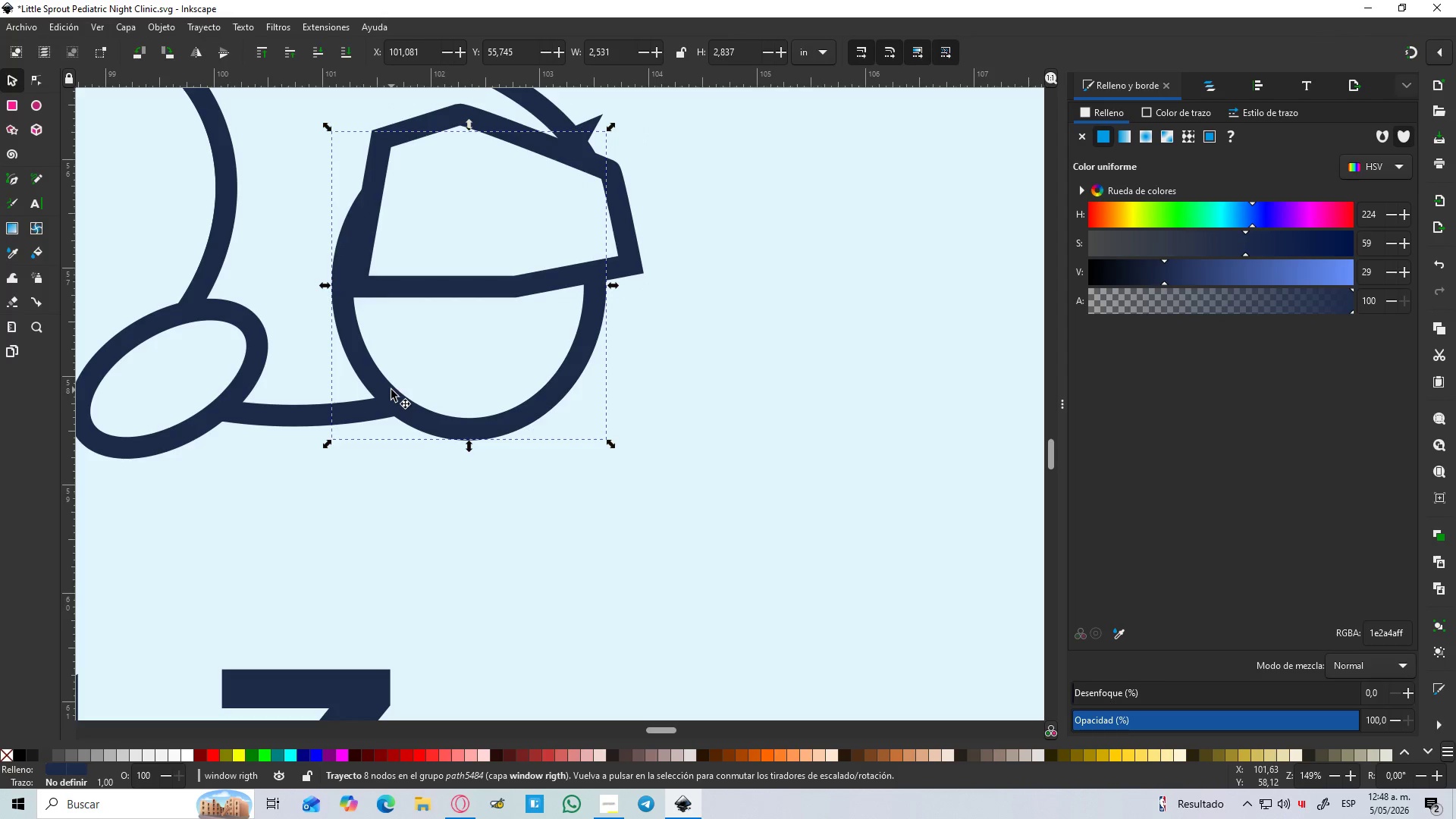 
key(Control+NumpadSubtract)
 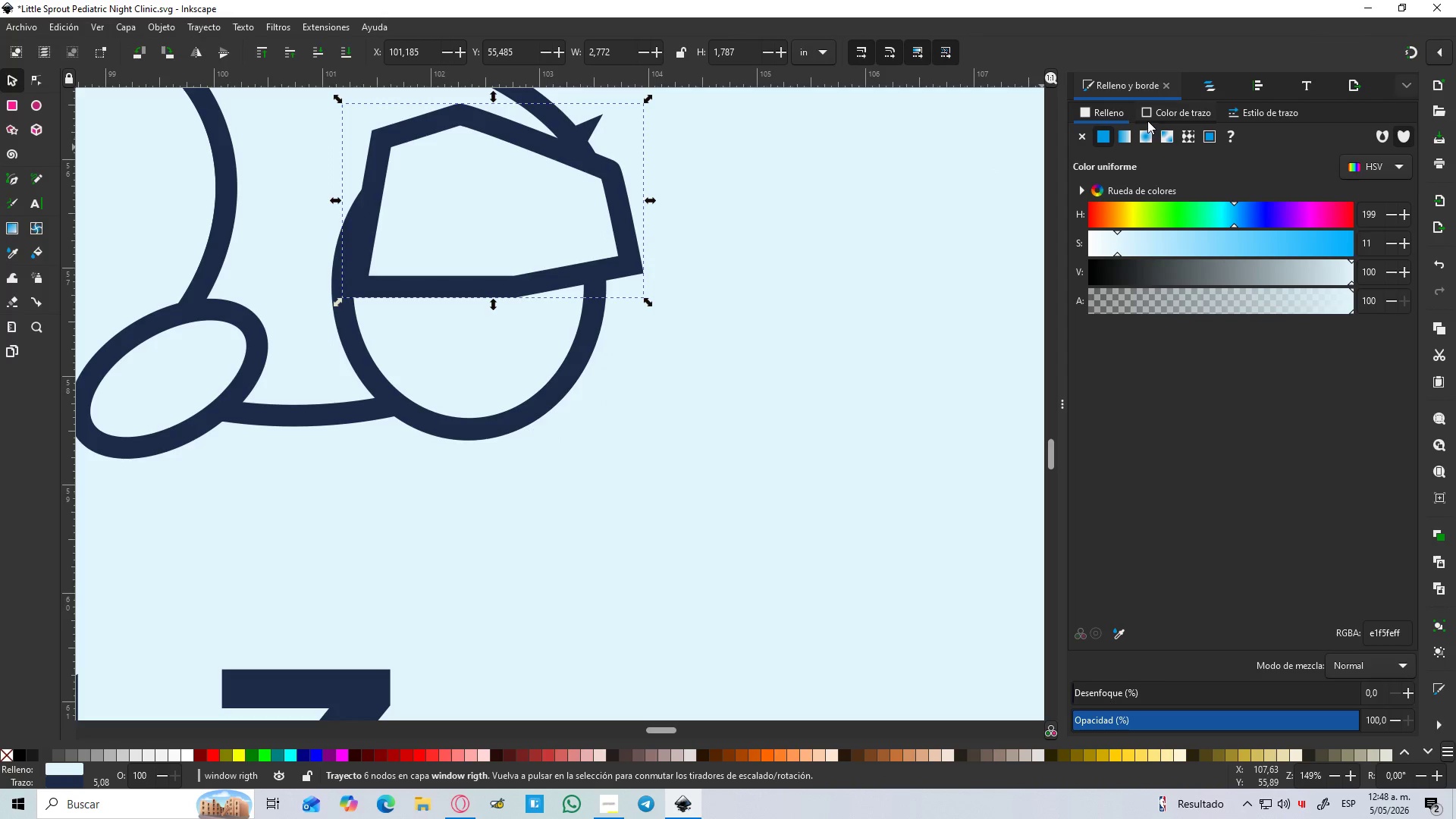 
hold_key(key=ShiftLeft, duration=0.95)
left_click([583, 359])
 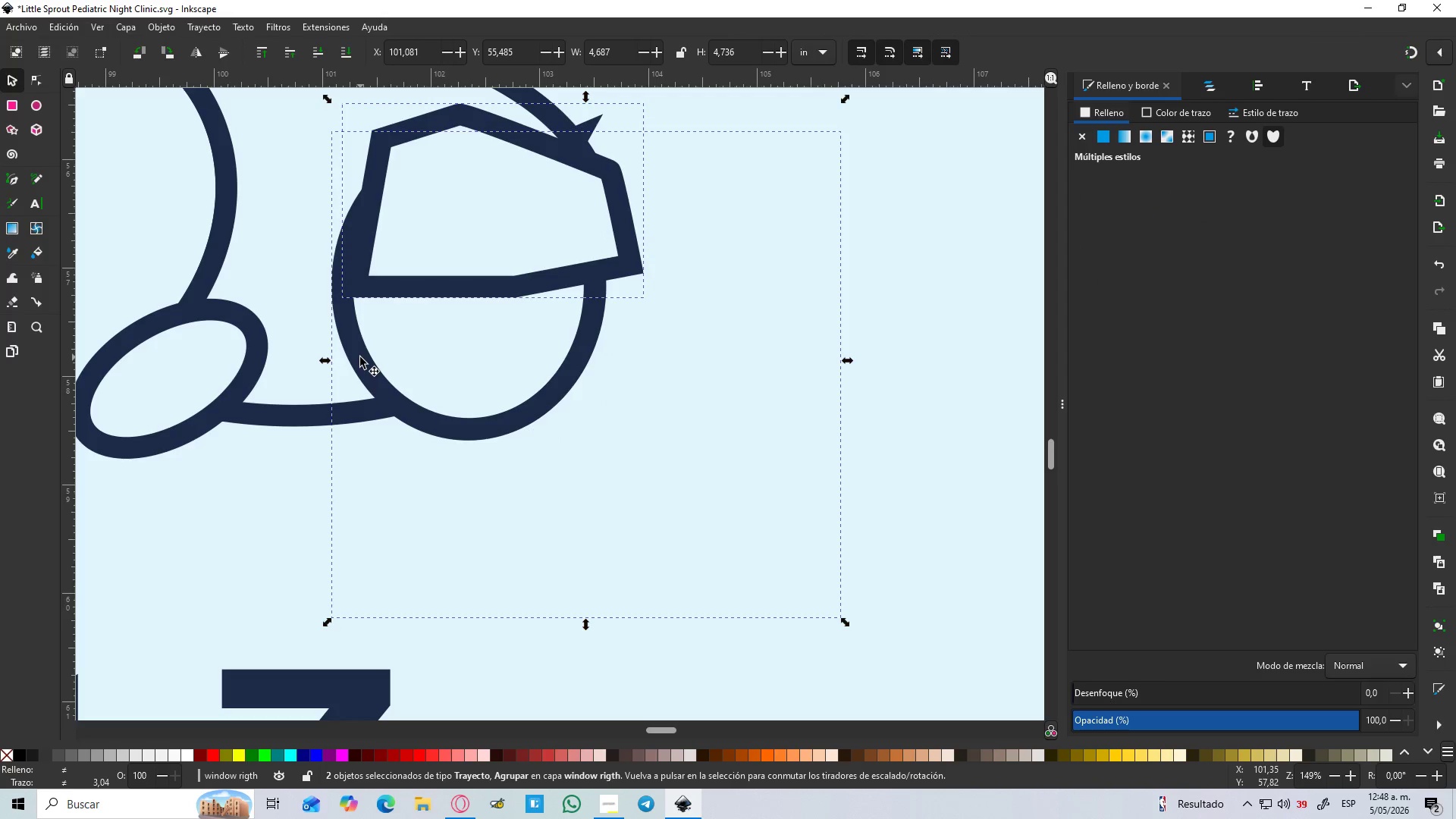 
hold_key(key=ControlLeft, duration=1.5)
scroll: coordinate [384, 343], scroll_direction: down, amount: 2.0
 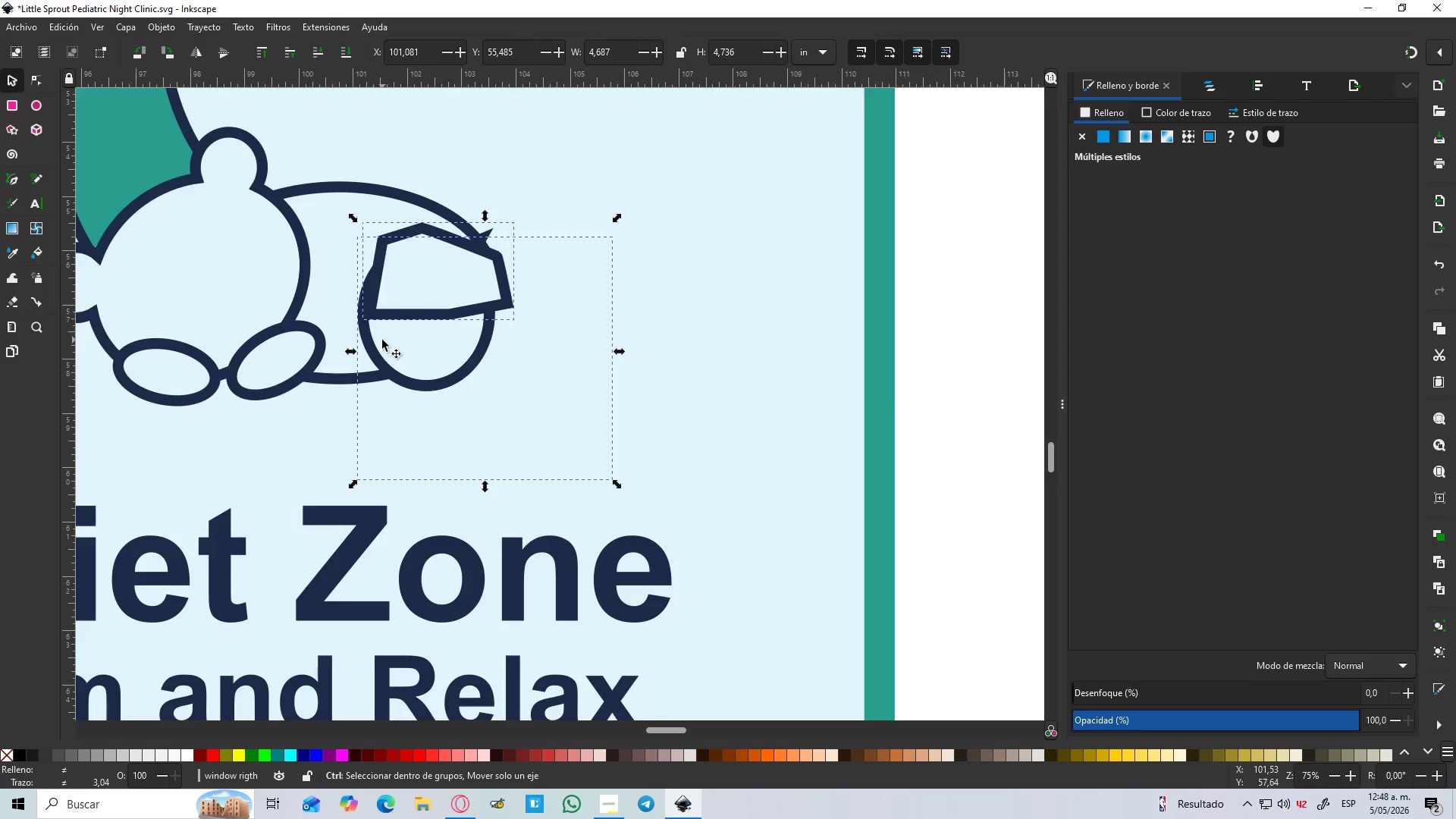 
hold_key(key=ControlLeft, duration=0.38)
 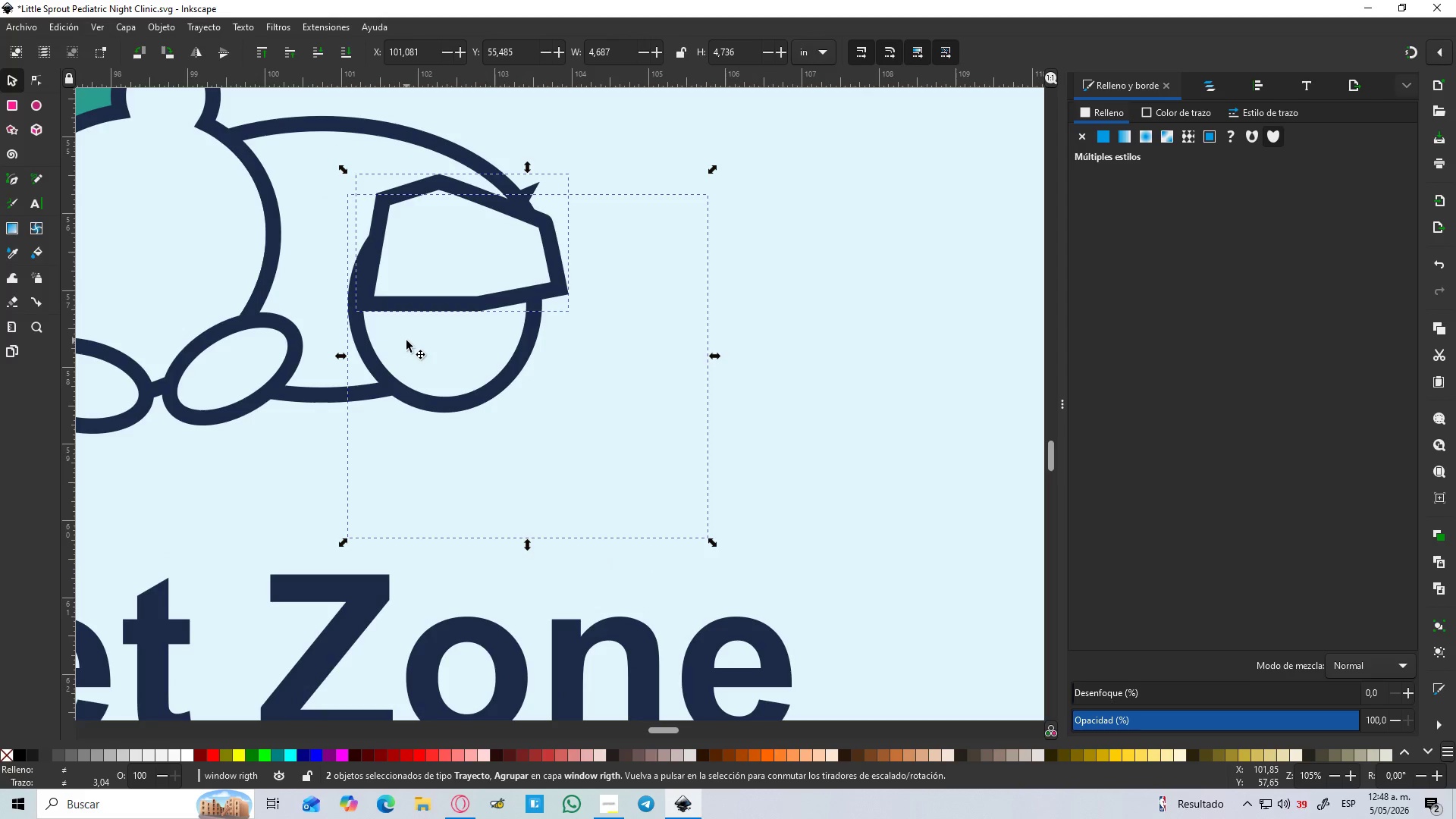 
scroll: coordinate [382, 340], scroll_direction: up, amount: 1.0
 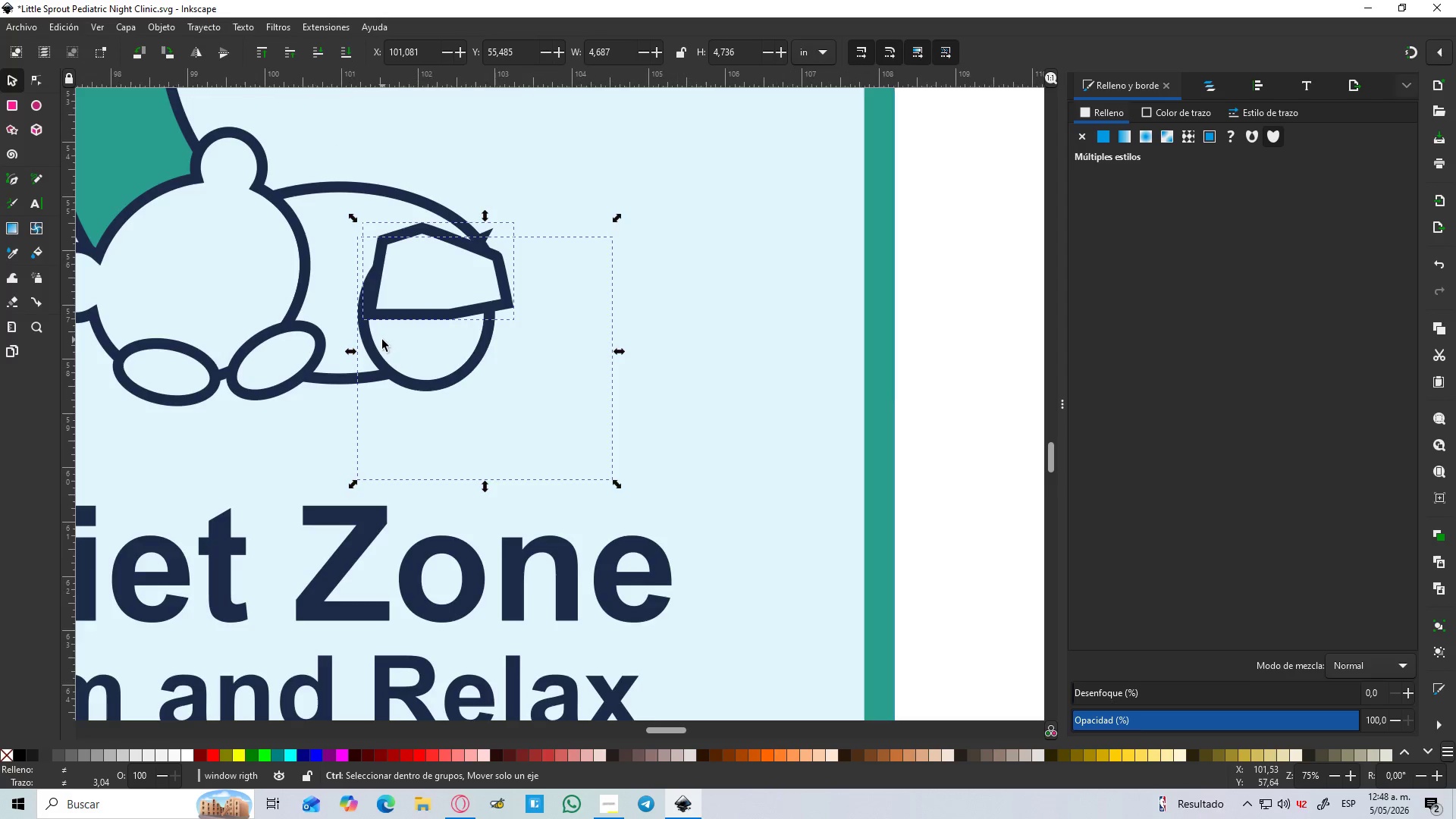 
key(Shift+NumpadSubtract)
 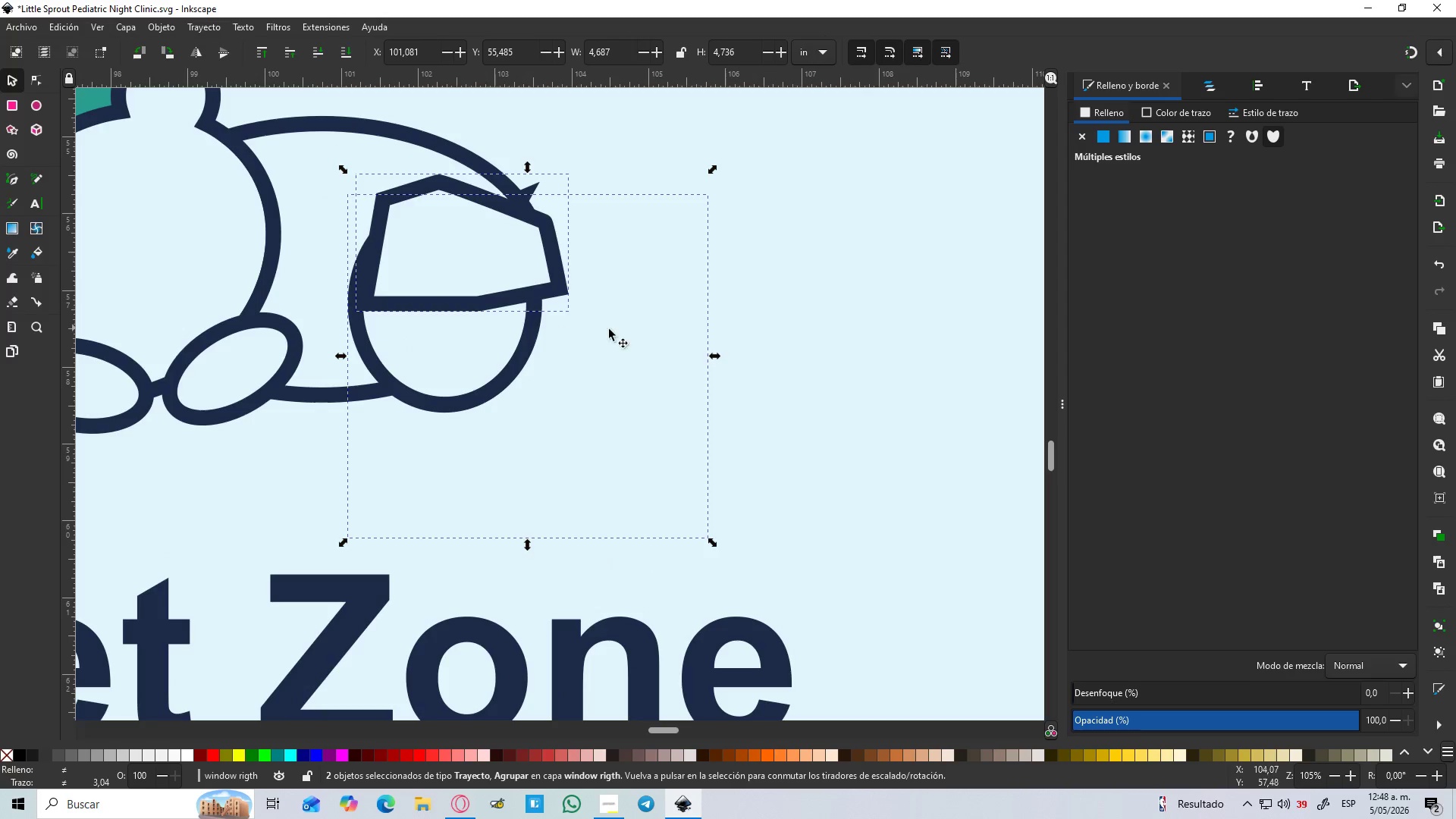 
left_click([720, 316])
 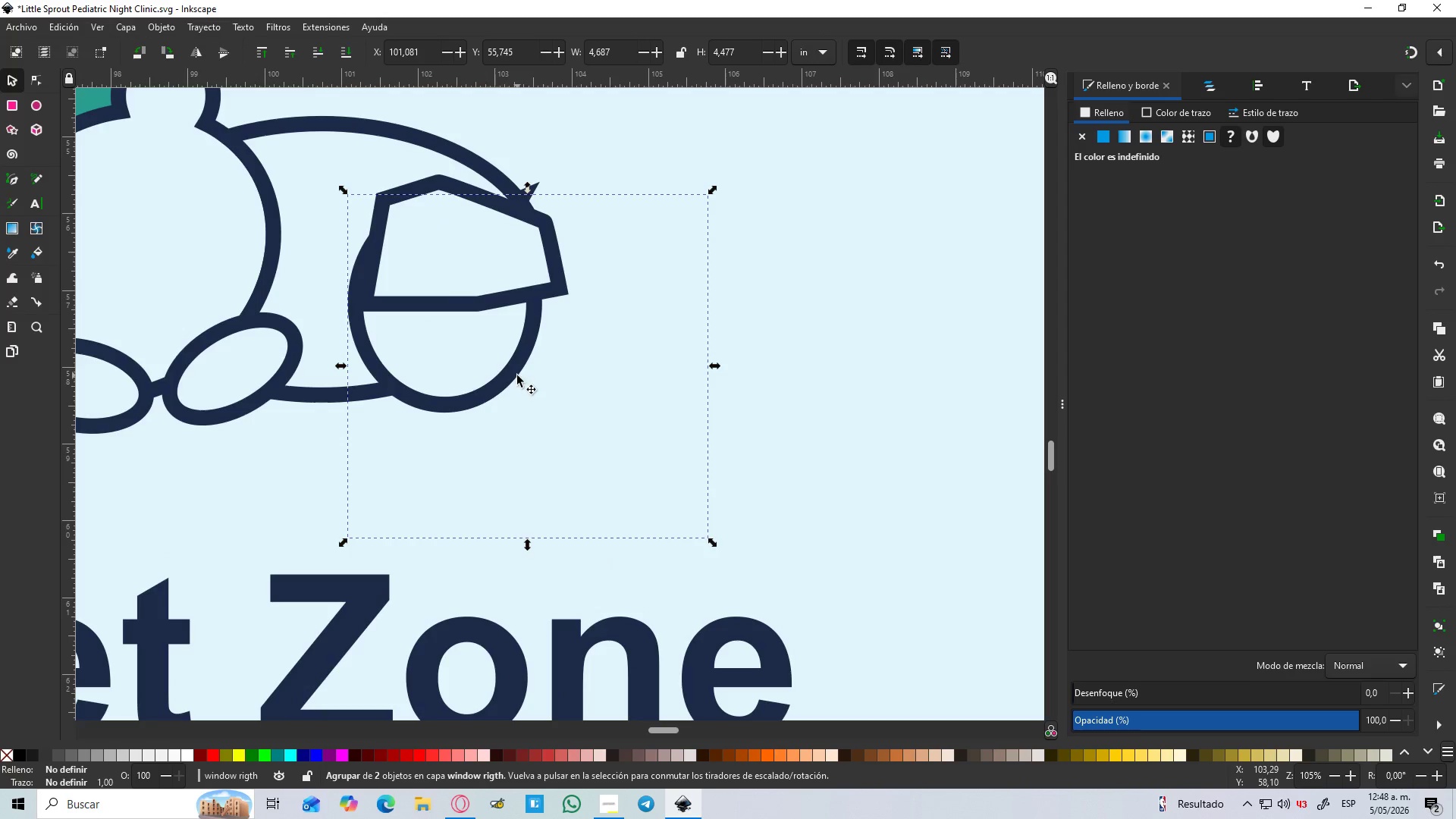 
hold_key(key=ControlLeft, duration=0.62)
scroll: coordinate [603, 379], scroll_direction: down, amount: 2.0
 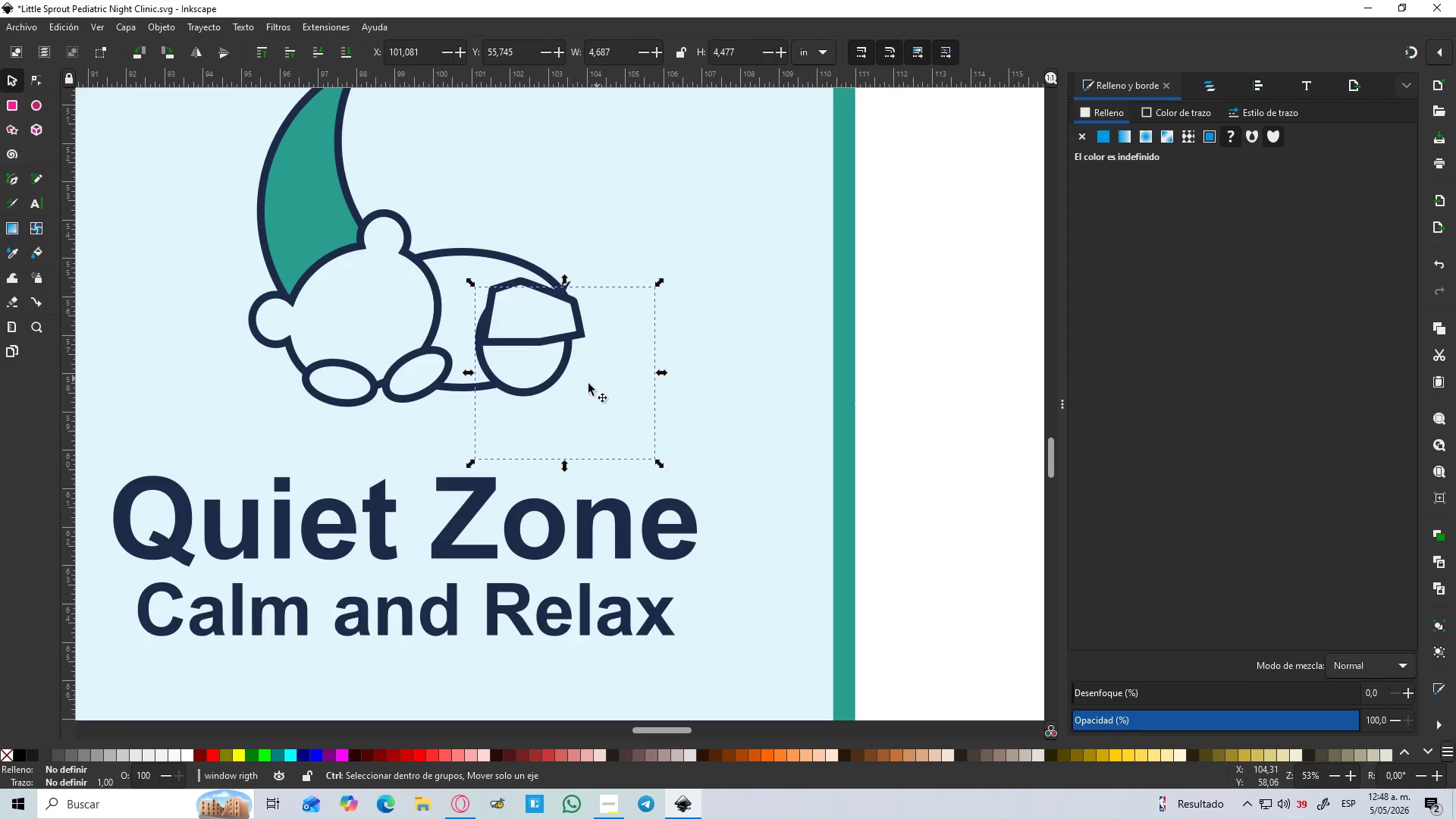 
left_click_drag(start_coordinate=[573, 390], to_coordinate=[669, 347])
 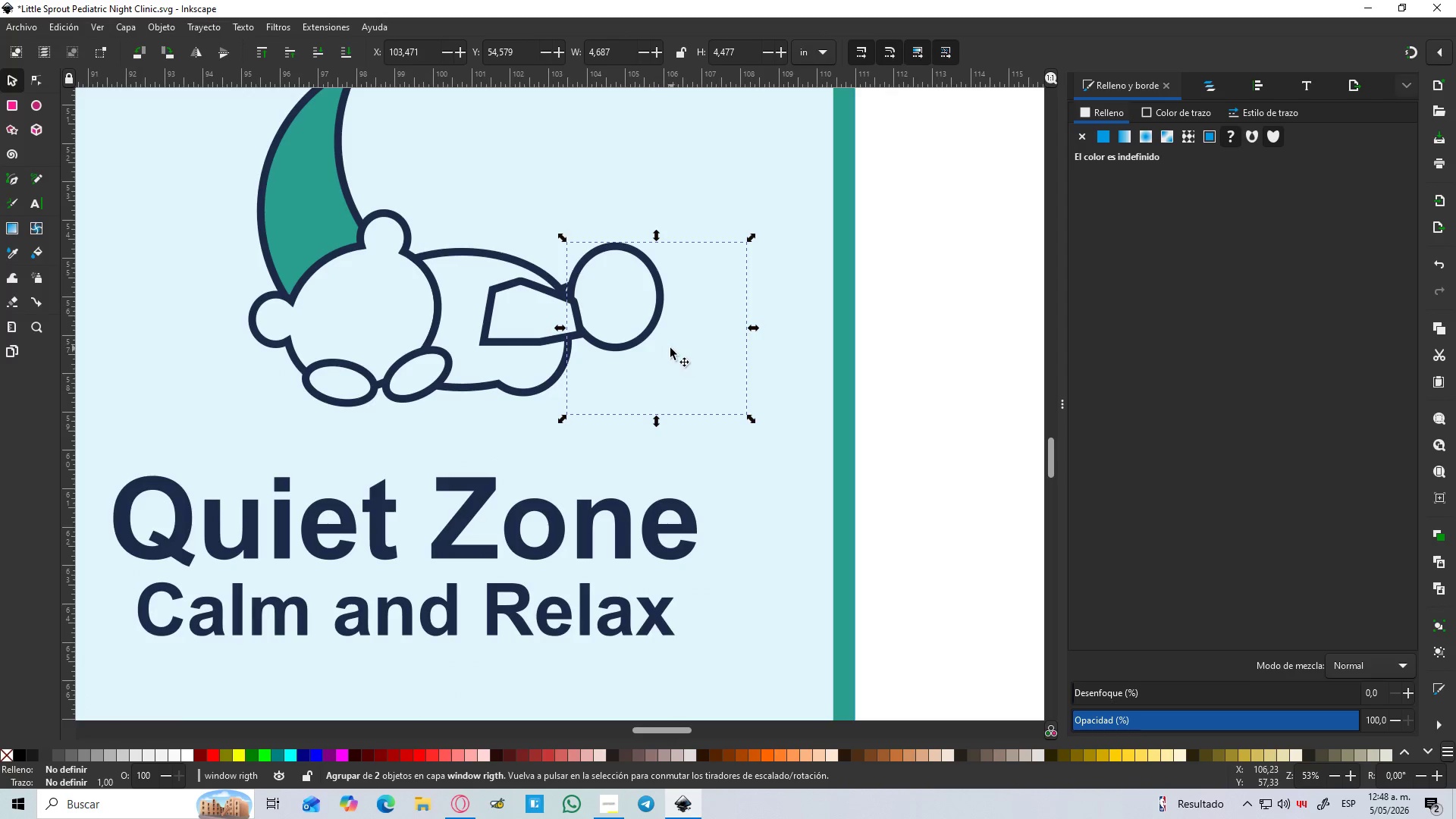 
left_click_drag(start_coordinate=[670, 348], to_coordinate=[717, 340])
 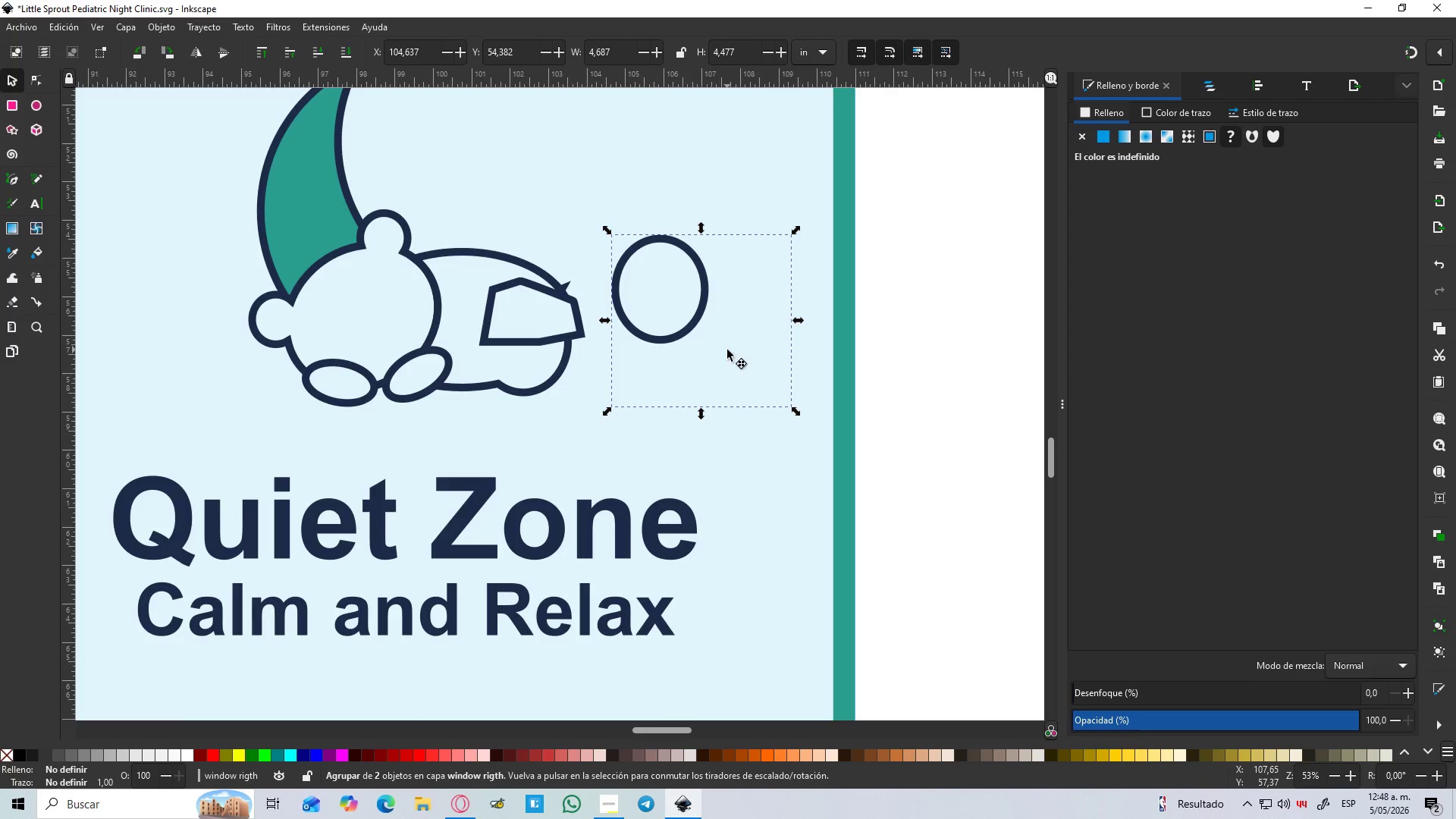 
double_click([727, 350])
 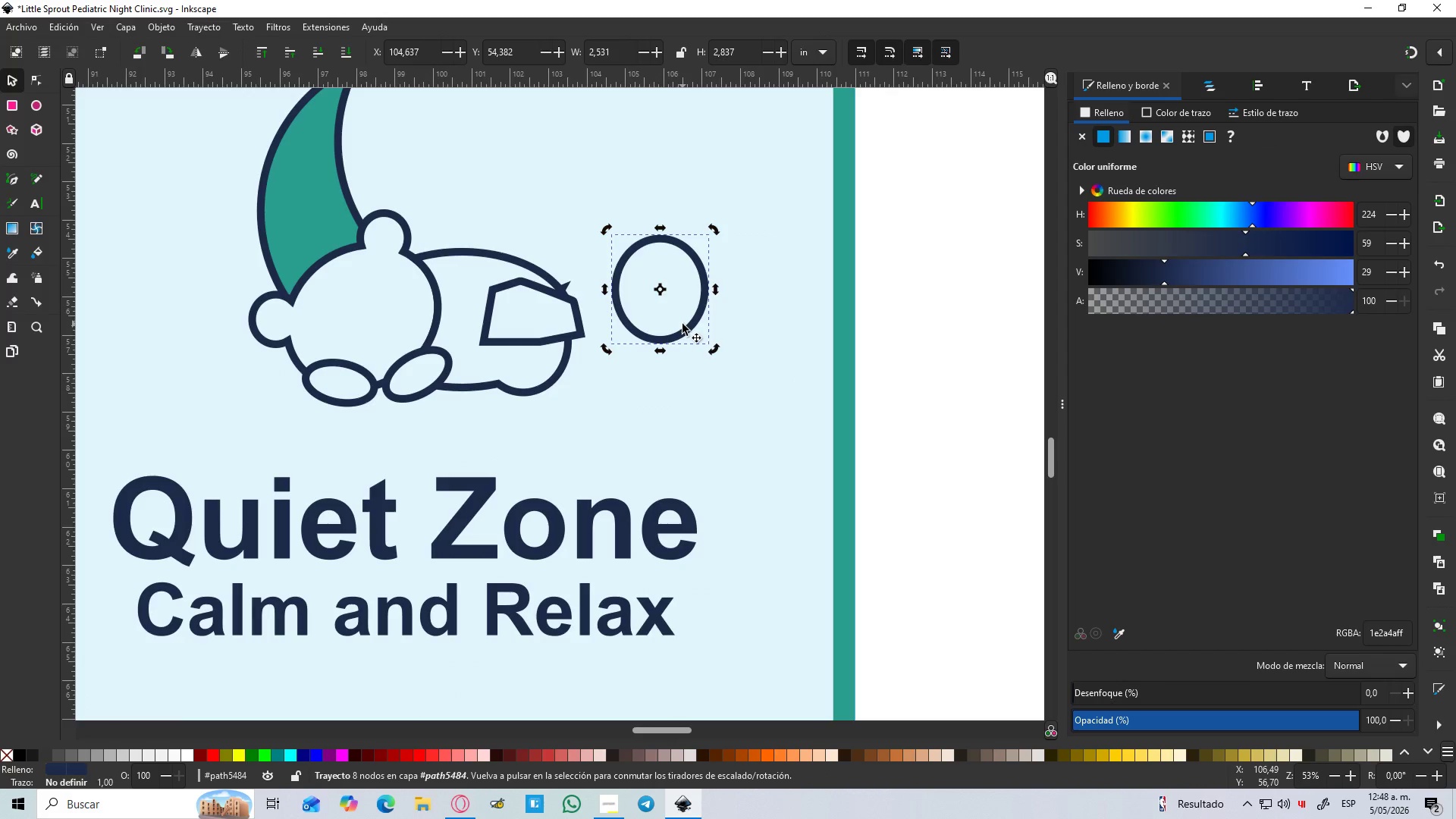 
left_click_drag(start_coordinate=[689, 328], to_coordinate=[631, 384])
 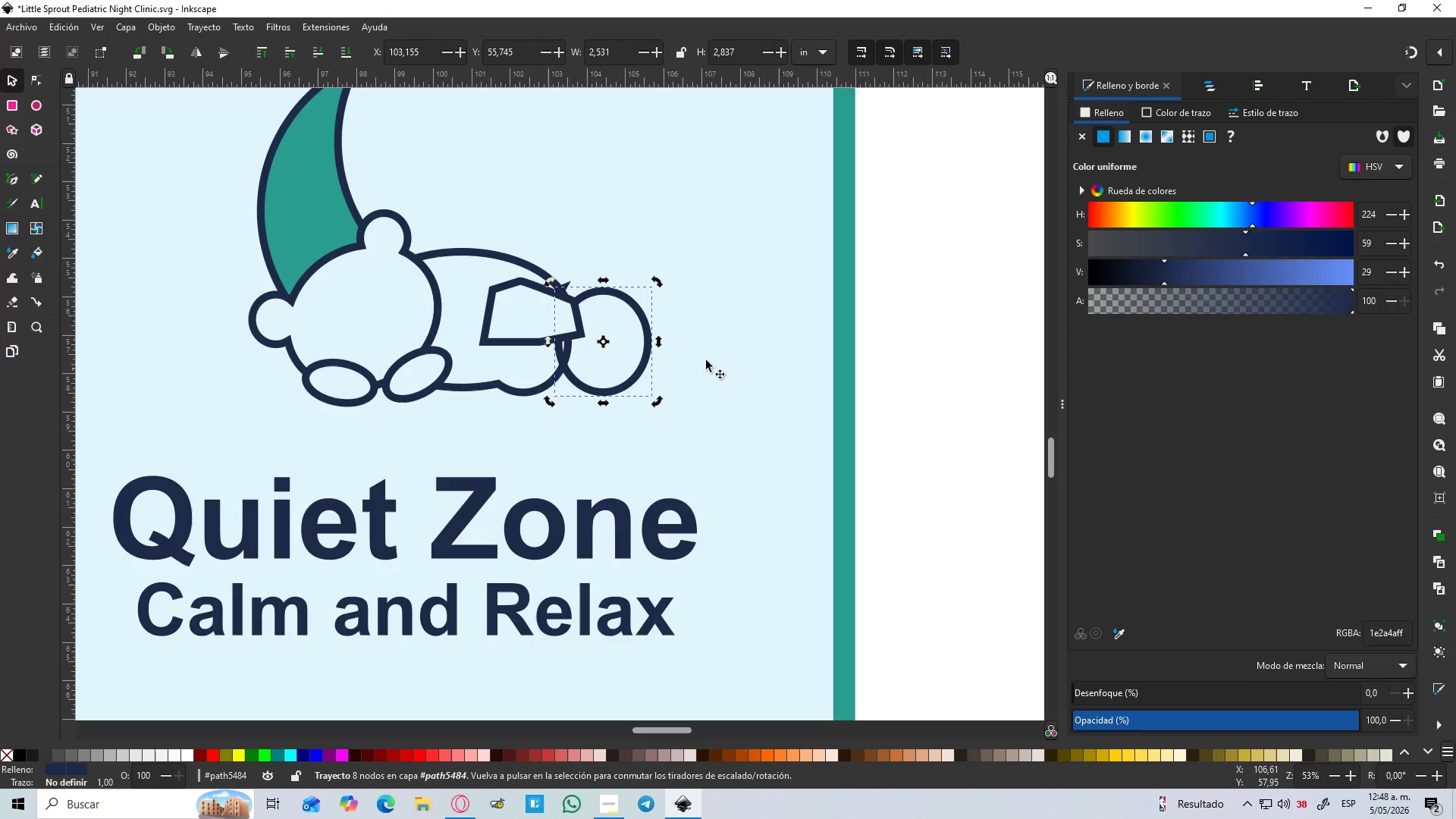 
left_click([726, 340])
 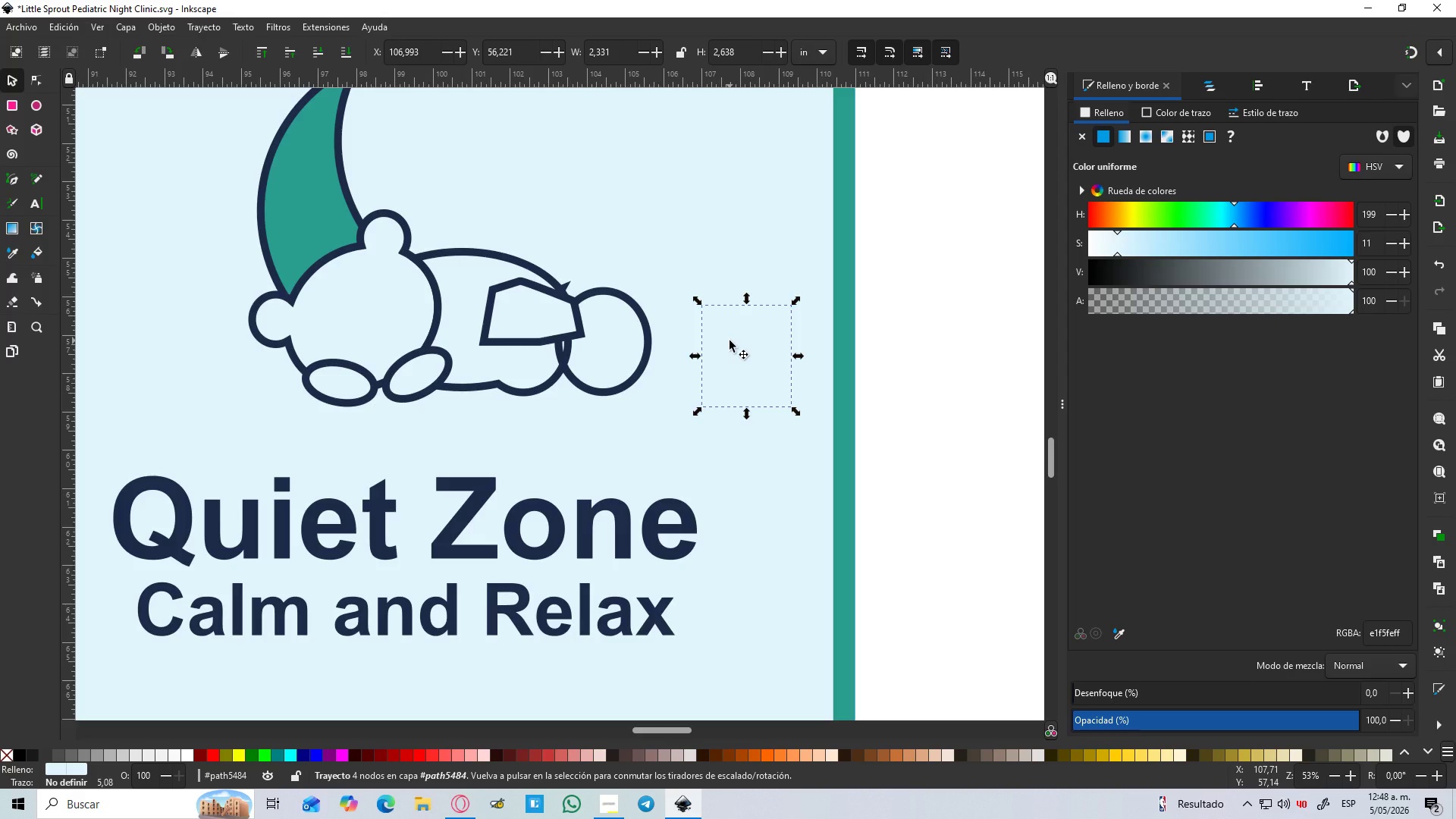 
key(Delete)
 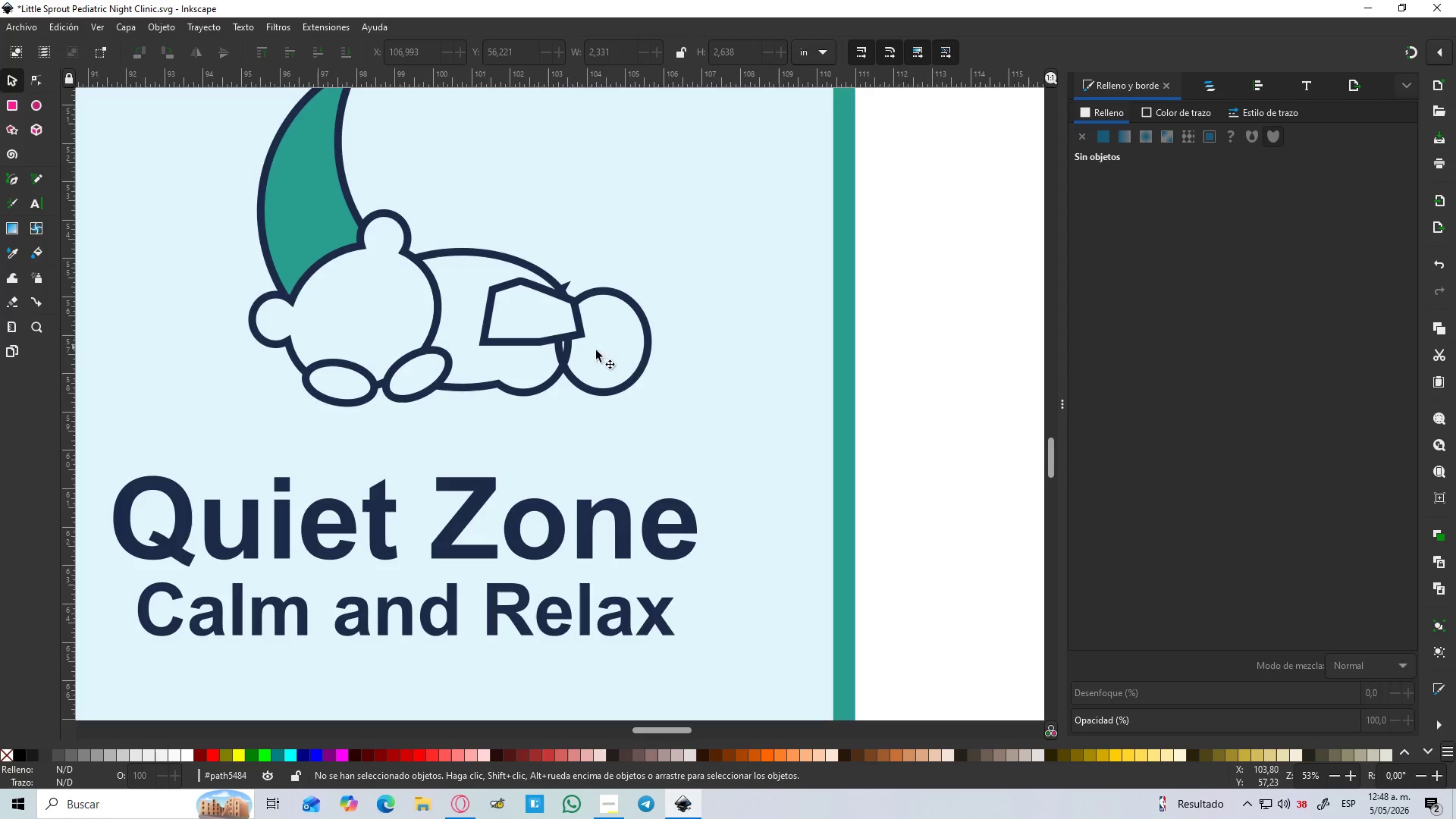 
left_click_drag(start_coordinate=[645, 377], to_coordinate=[607, 381])
 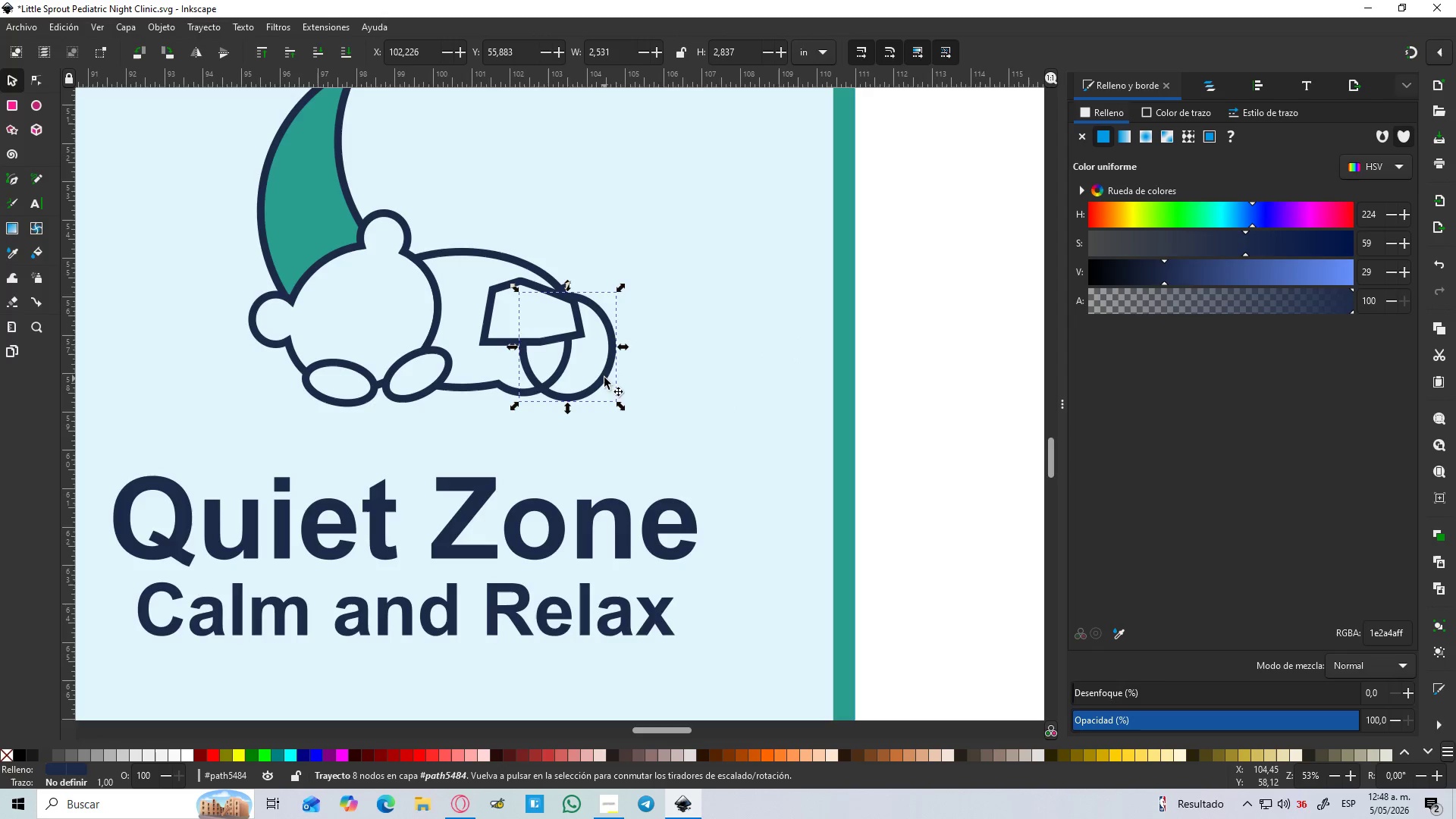 
left_click_drag(start_coordinate=[607, 377], to_coordinate=[560, 373])
 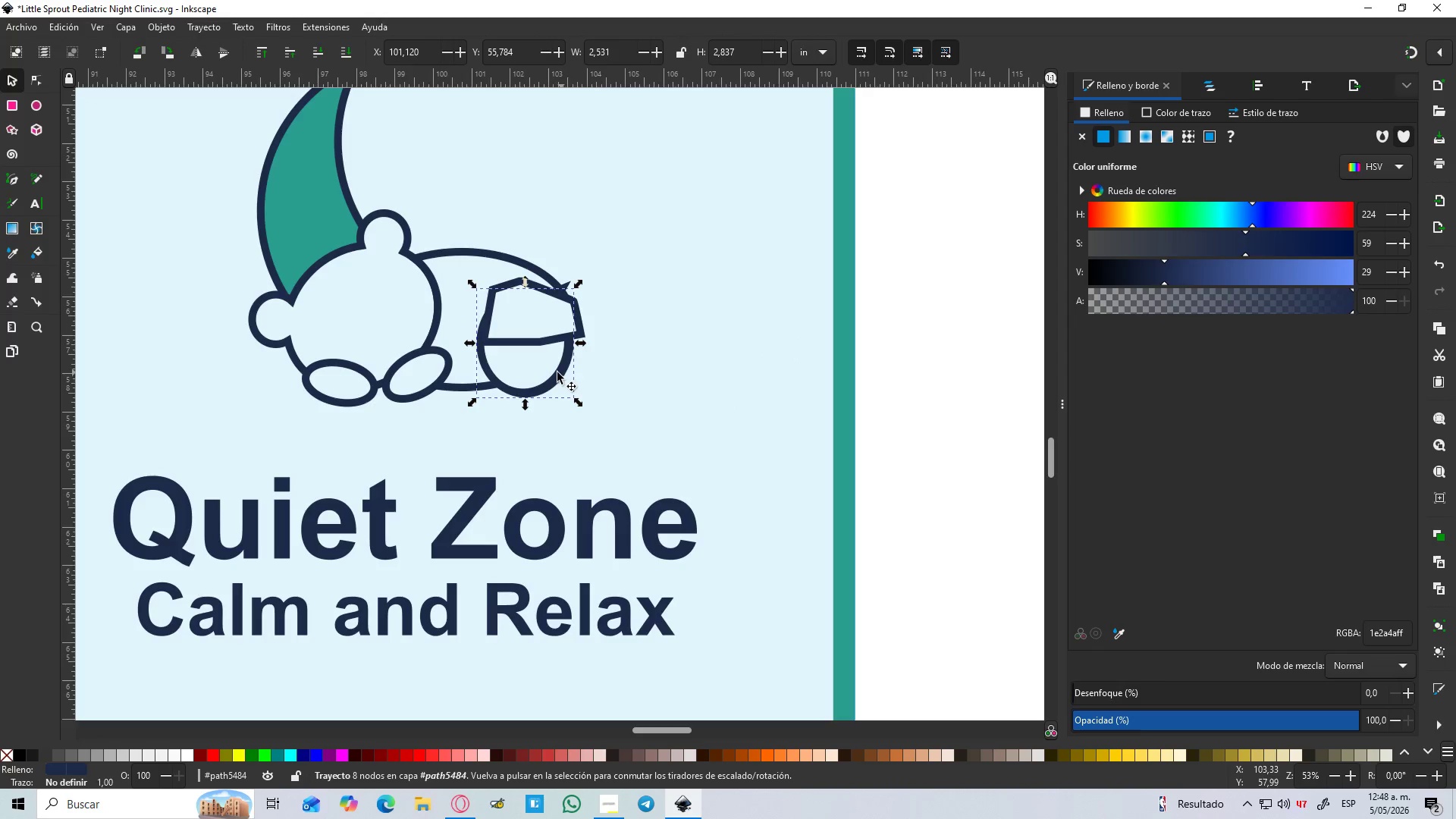 
hold_key(key=ControlLeft, duration=0.56)
scroll: coordinate [553, 377], scroll_direction: up, amount: 2.0
 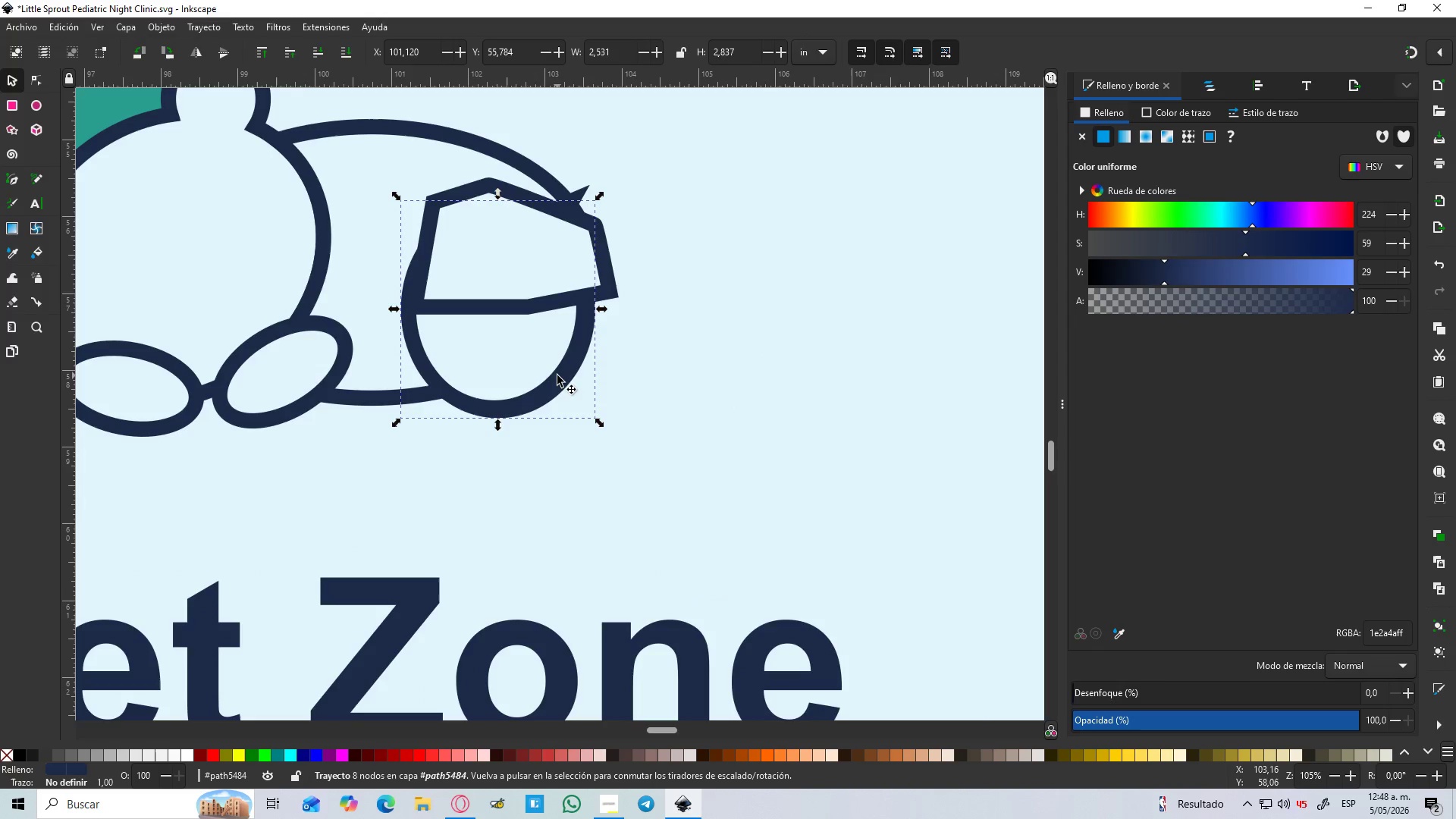 
left_click_drag(start_coordinate=[557, 375], to_coordinate=[557, 369])
 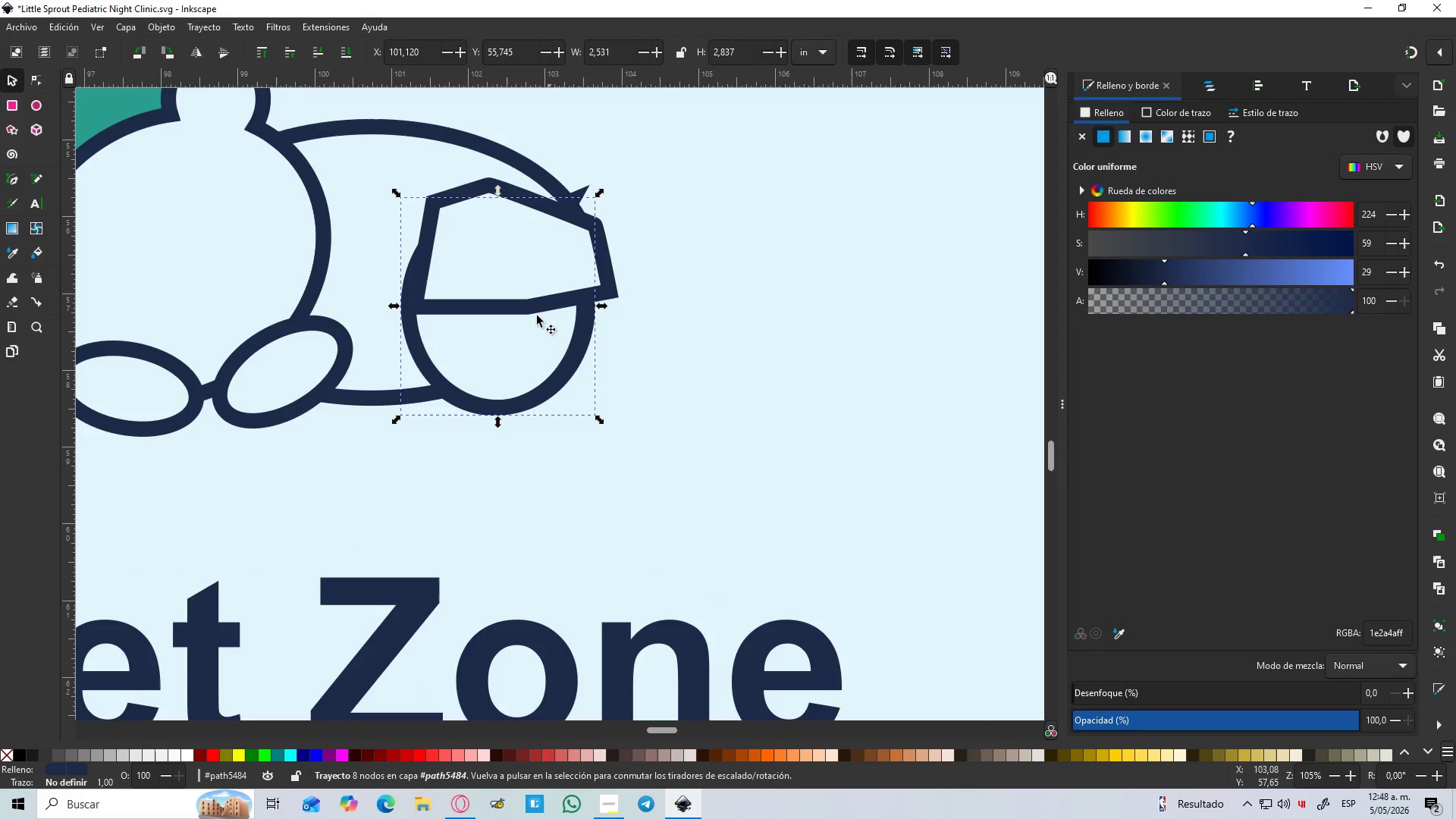 
hold_key(key=ShiftLeft, duration=1.09)
 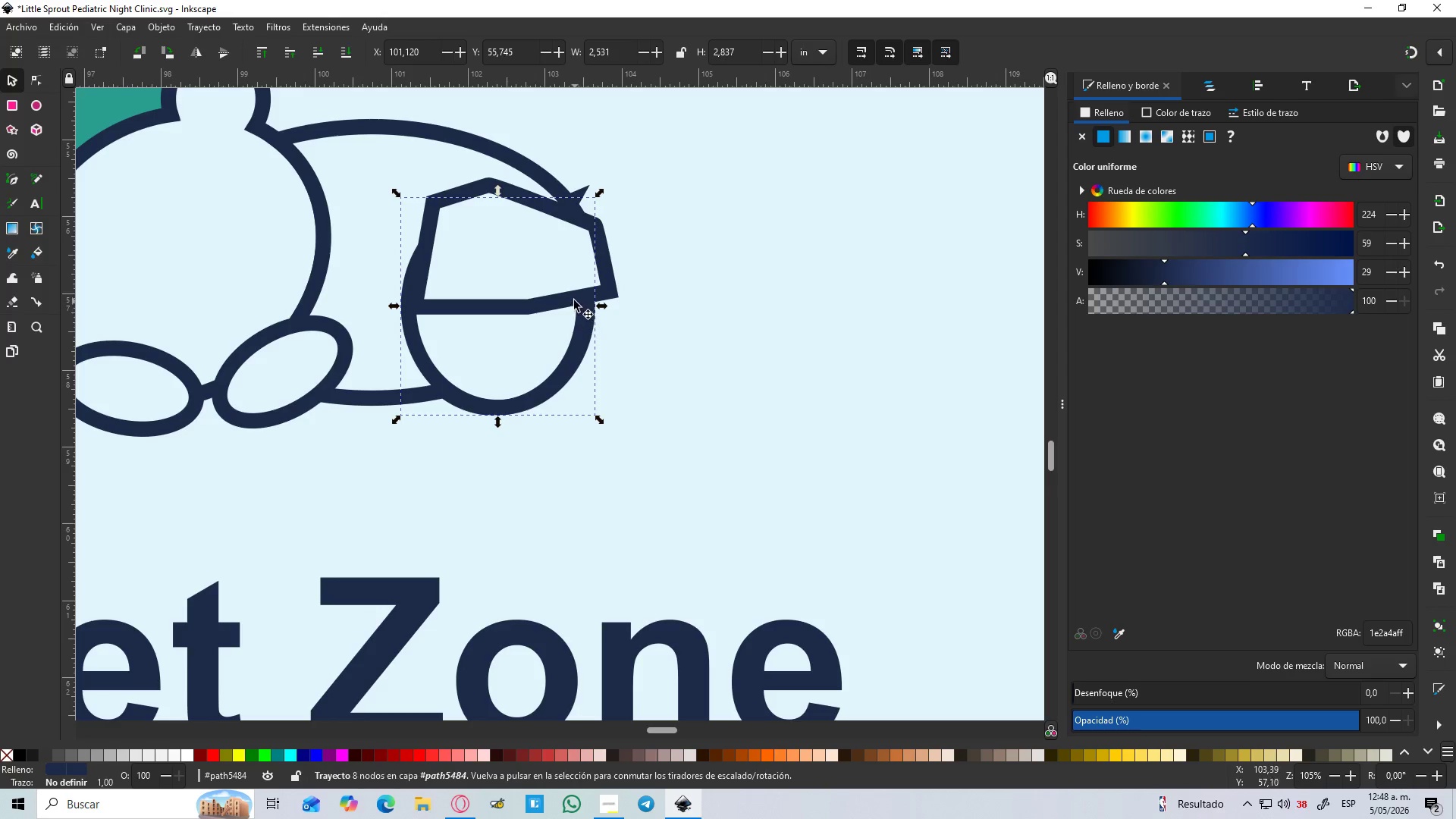 
hold_key(key=ShiftLeft, duration=0.56)
left_click([572, 300])
 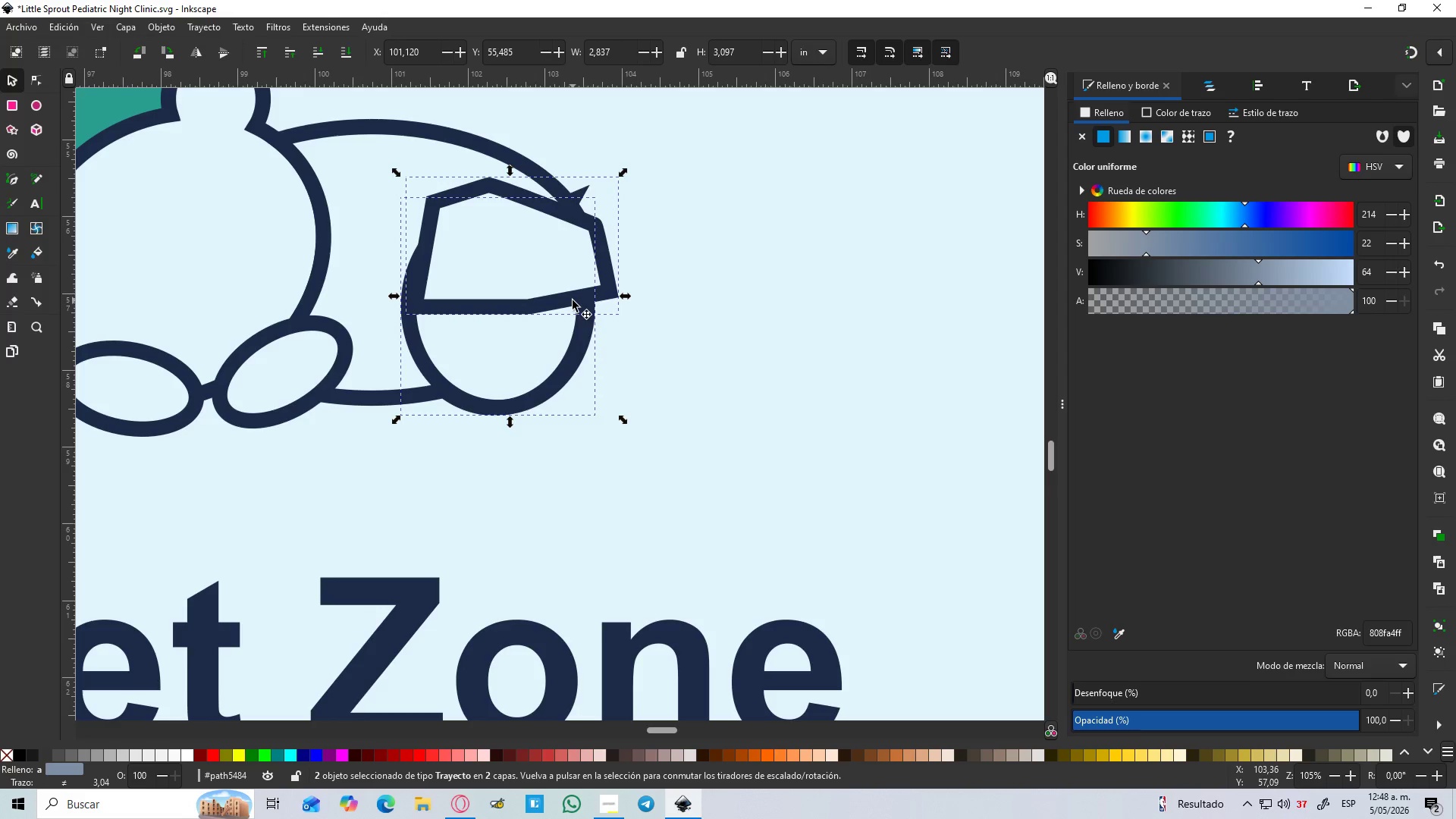 
hold_key(key=ControlLeft, duration=0.98)
 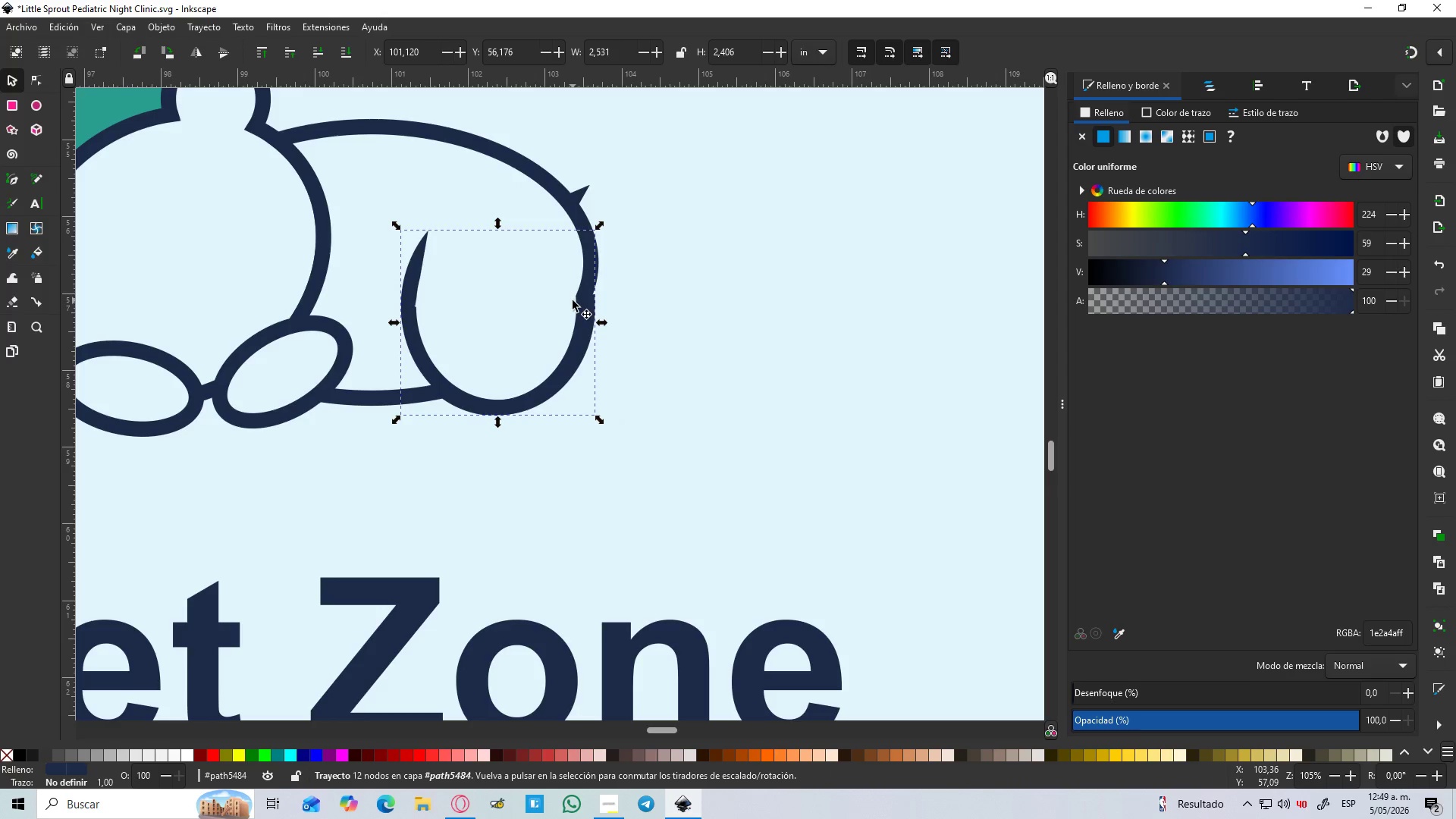 
hold_key(key=NumpadSubtract, duration=0.31)
 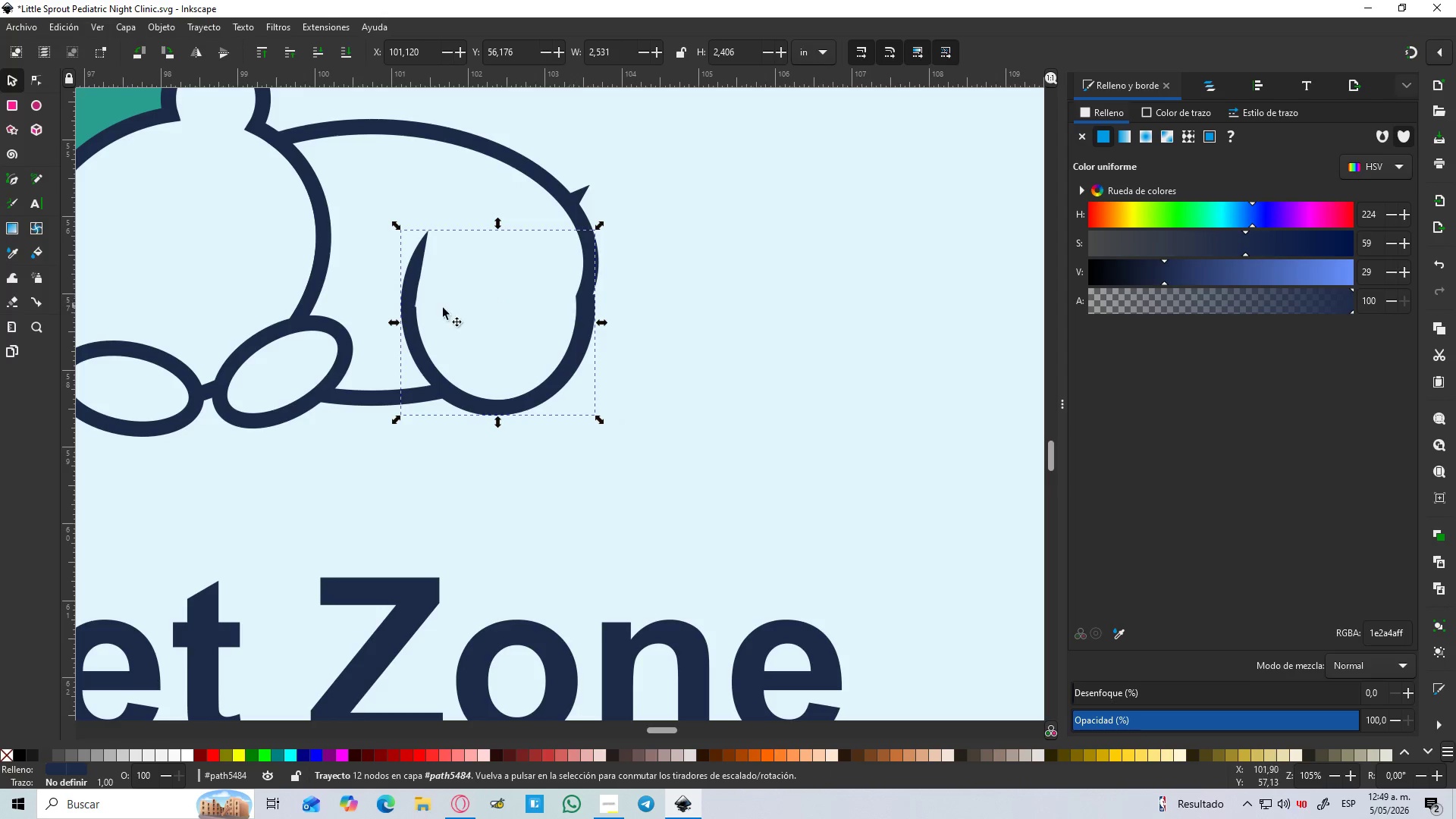 
hold_key(key=ControlLeft, duration=0.78)
scroll: coordinate [410, 312], scroll_direction: up, amount: 2.0
 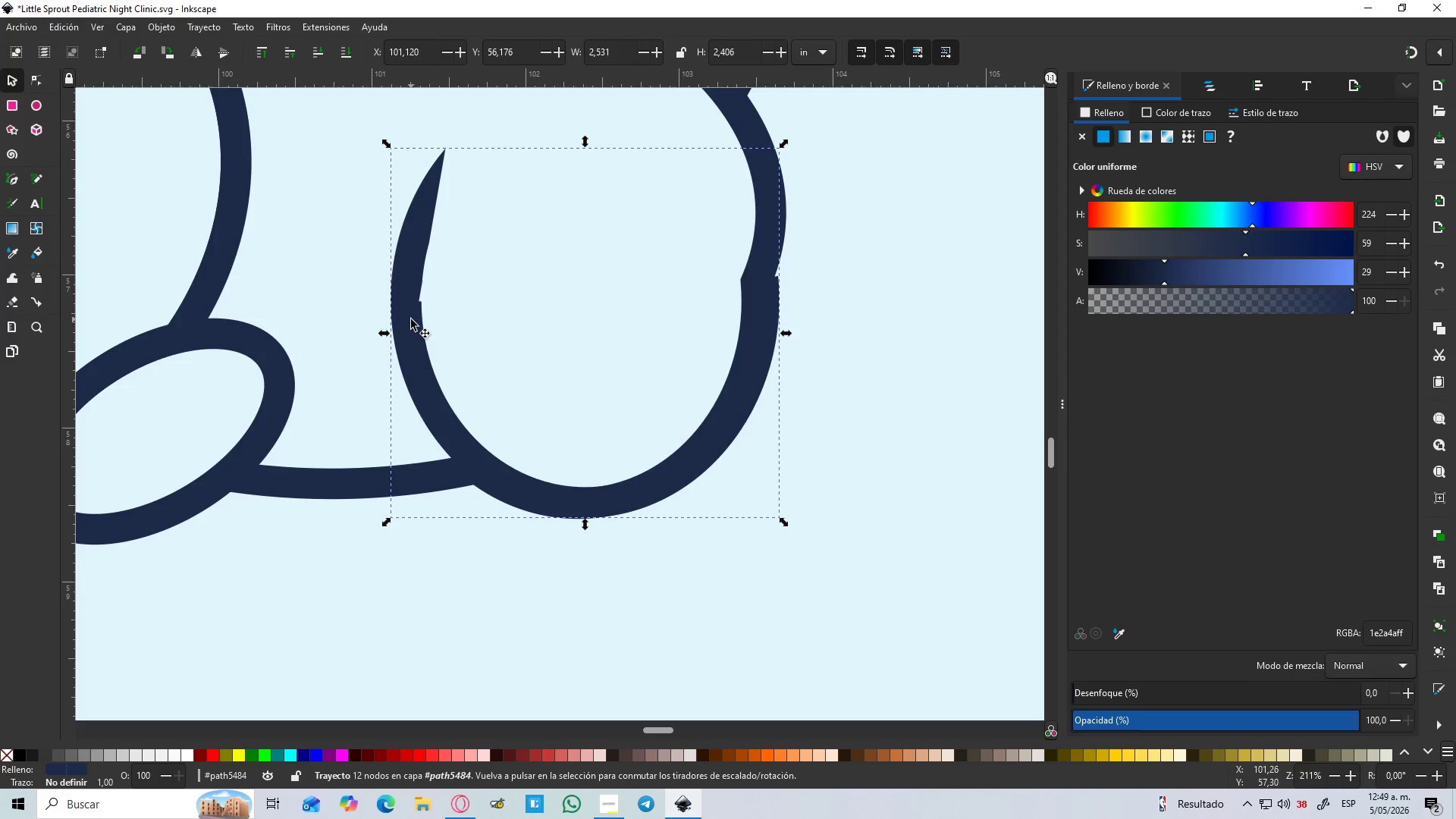 
hold_key(key=ControlLeft, duration=0.47)
scroll: coordinate [428, 329], scroll_direction: down, amount: 1.0
 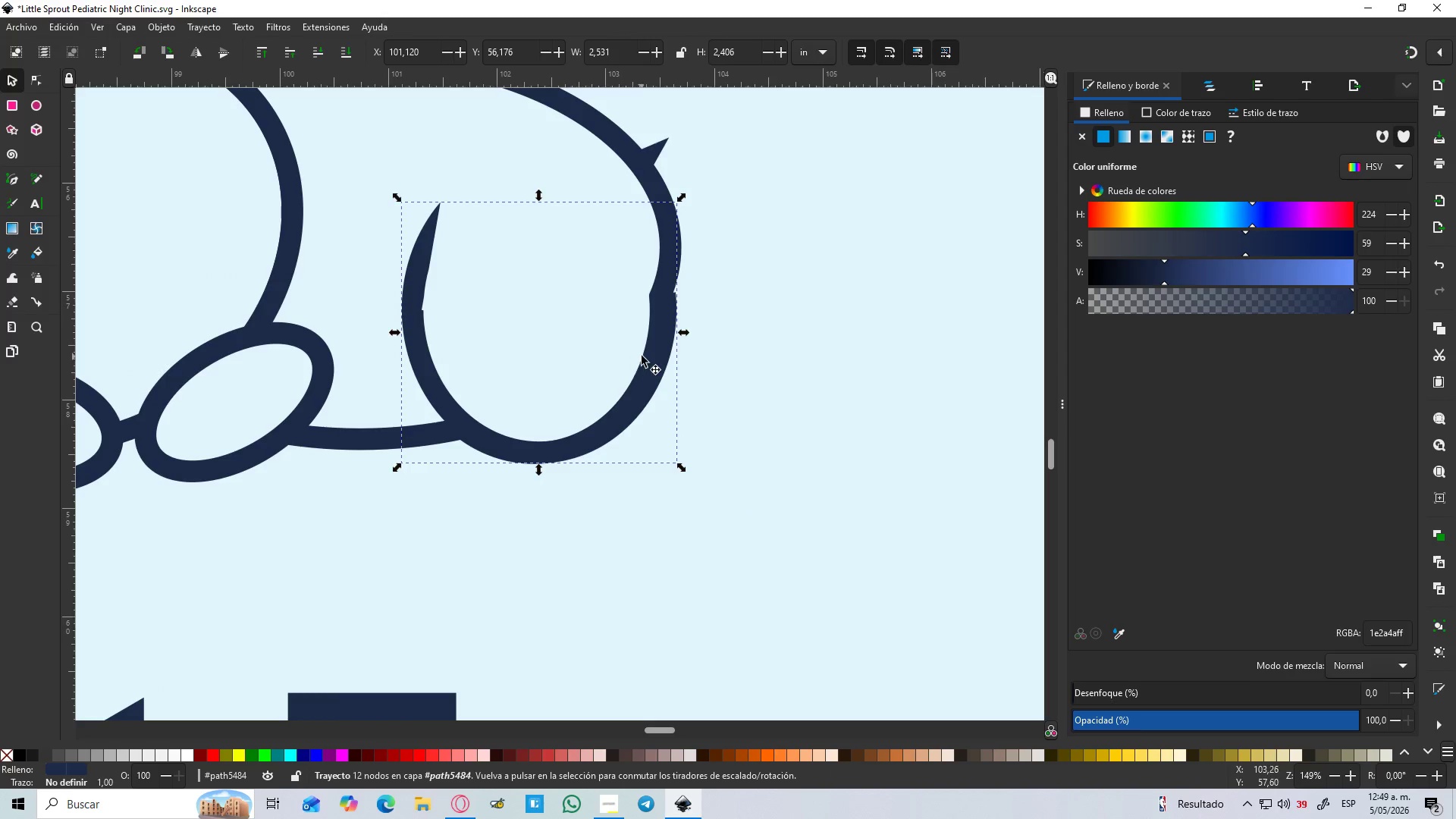 
left_click_drag(start_coordinate=[642, 356], to_coordinate=[632, 350])
 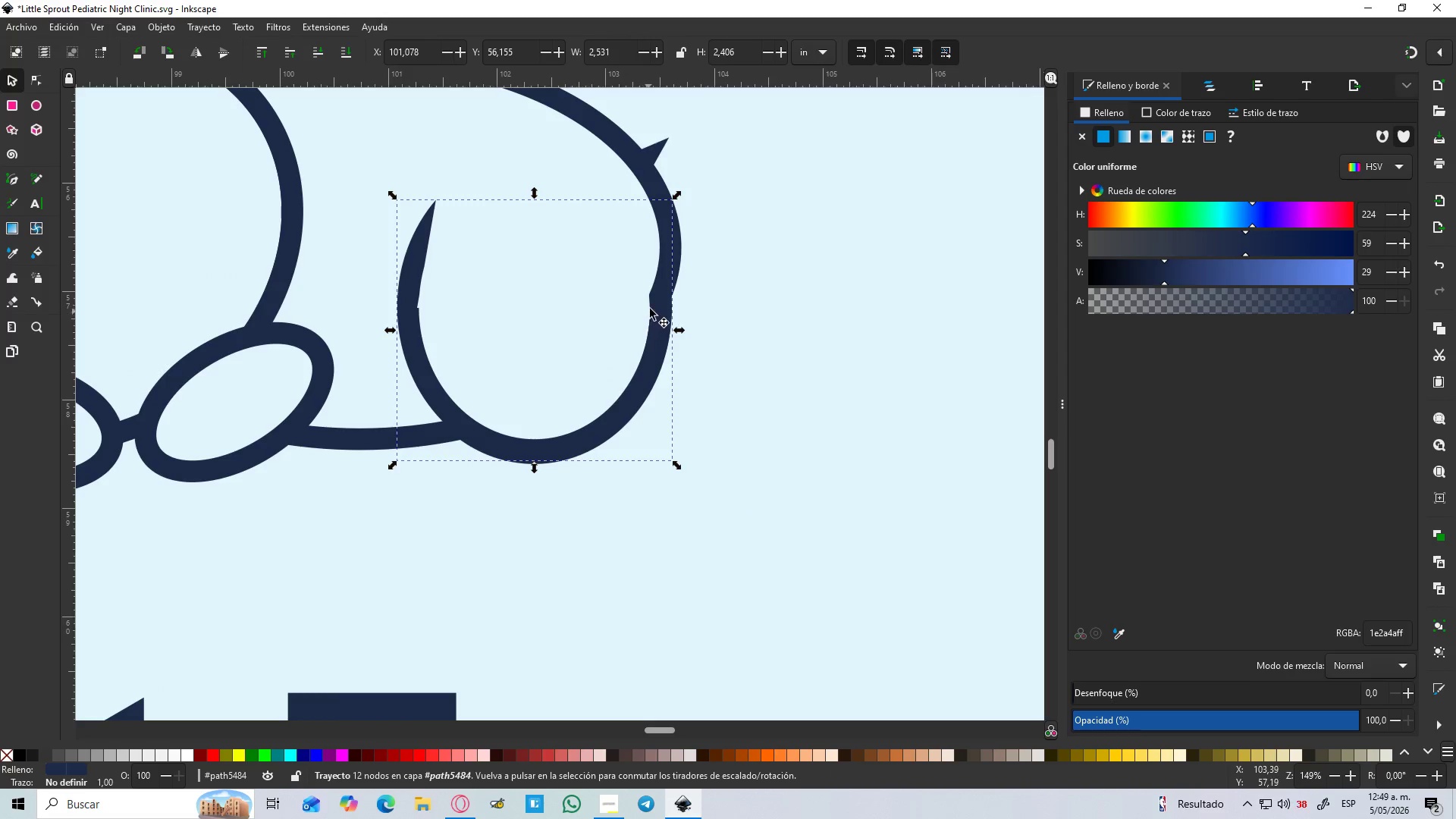 
hold_key(key=ShiftLeft, duration=1.08)
left_click([656, 175])
 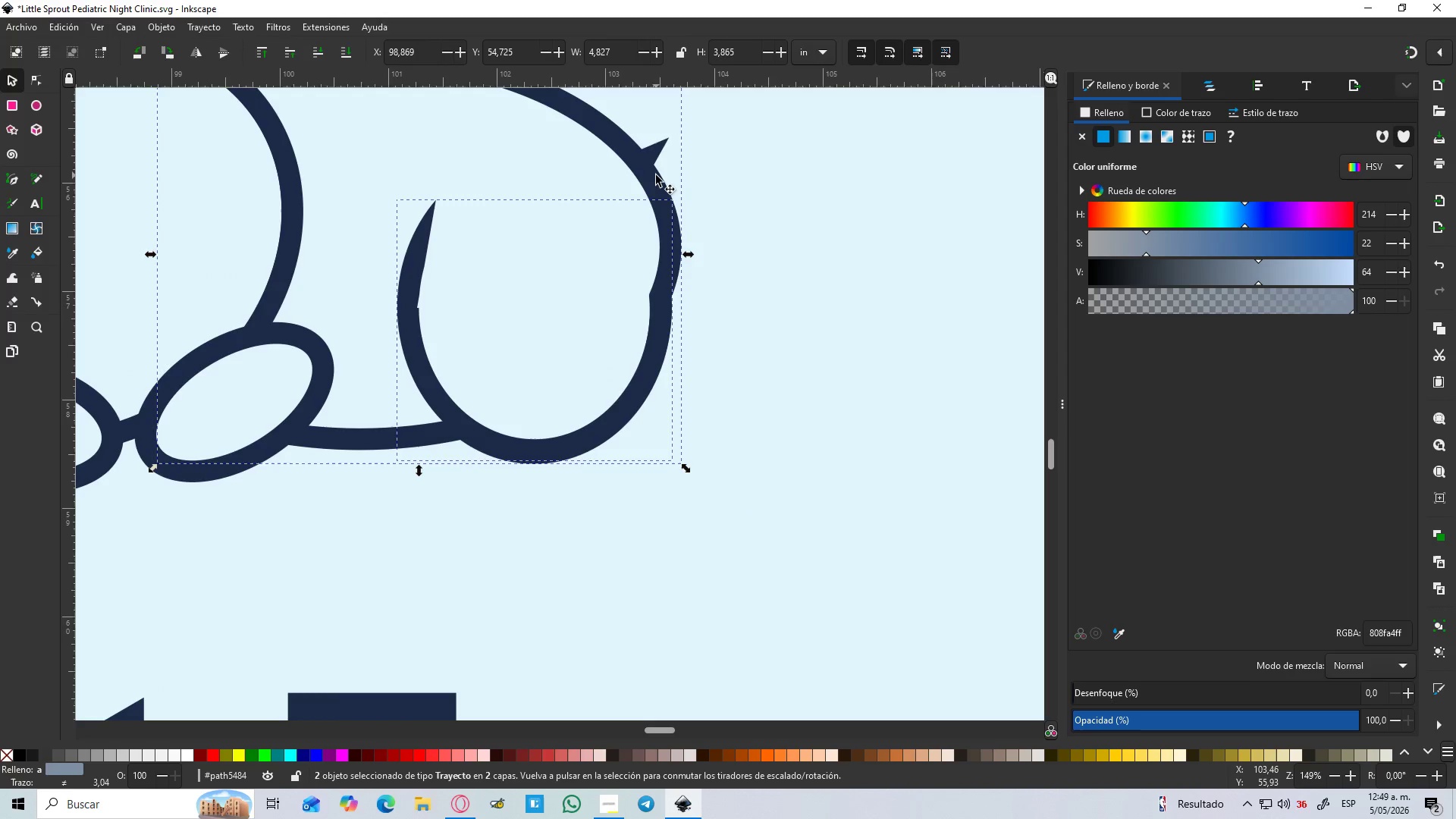 
key(Control+NumpadAdd)
 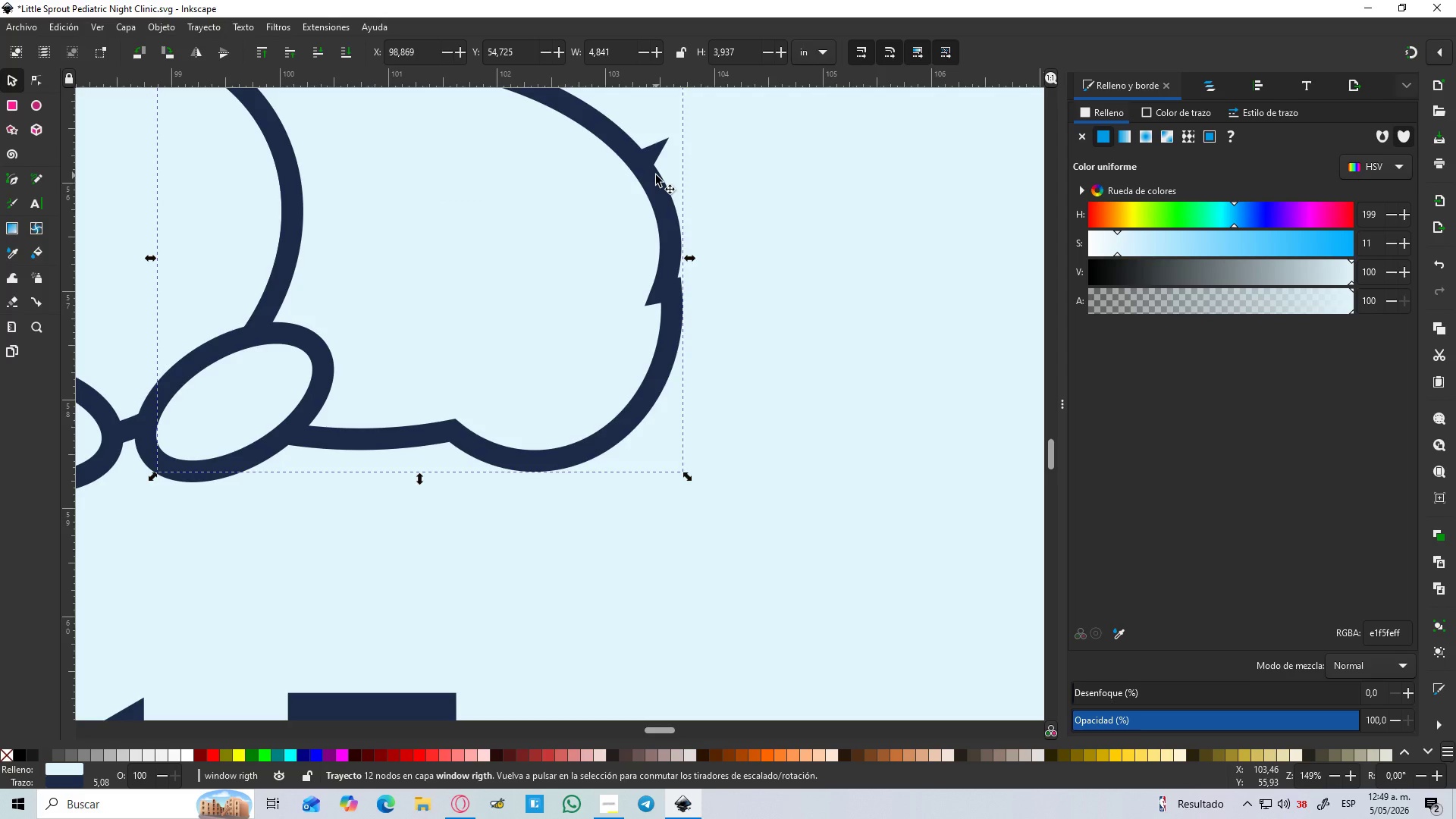 
key(Control+Z)
 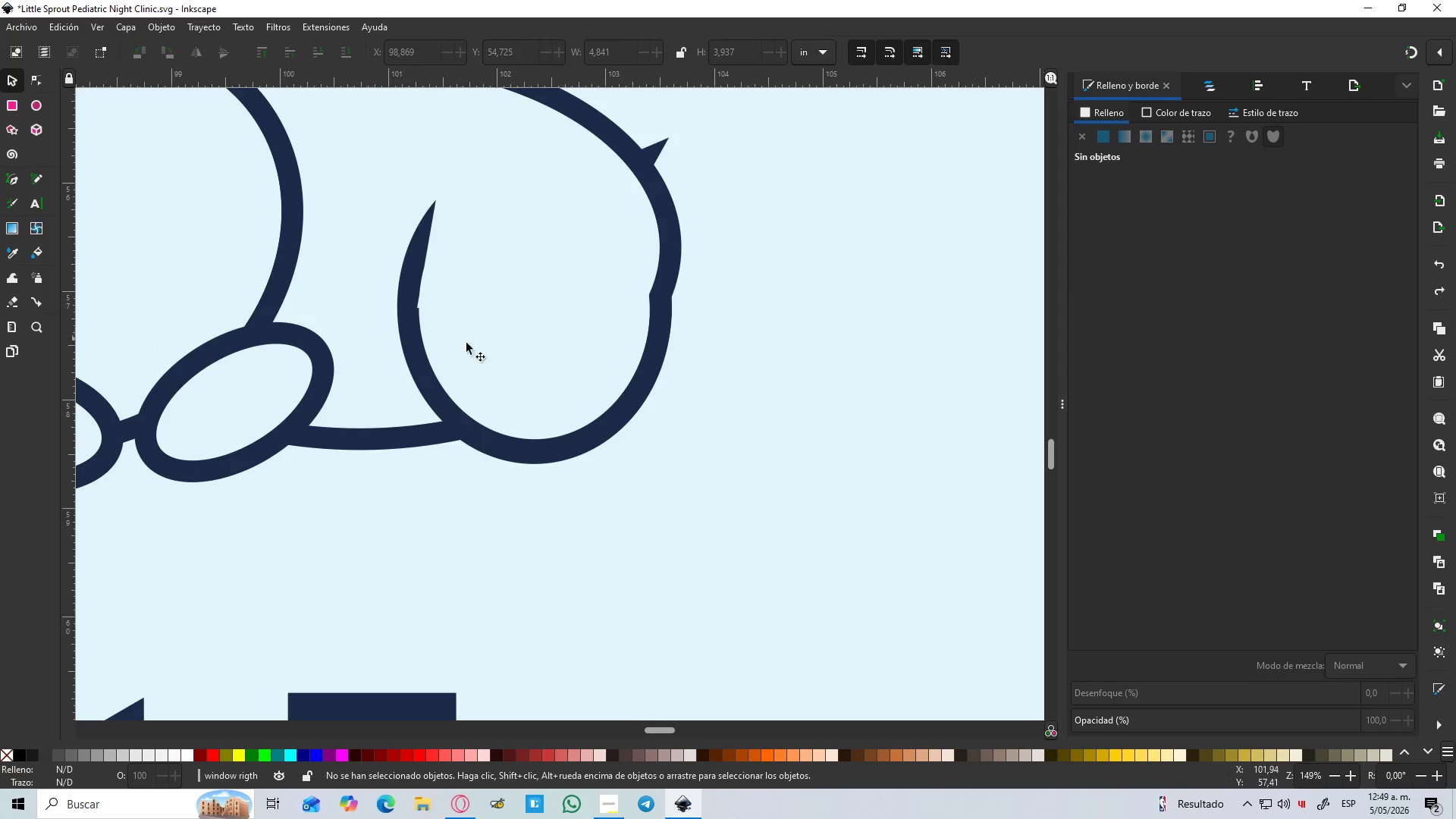 
left_click([417, 365])
 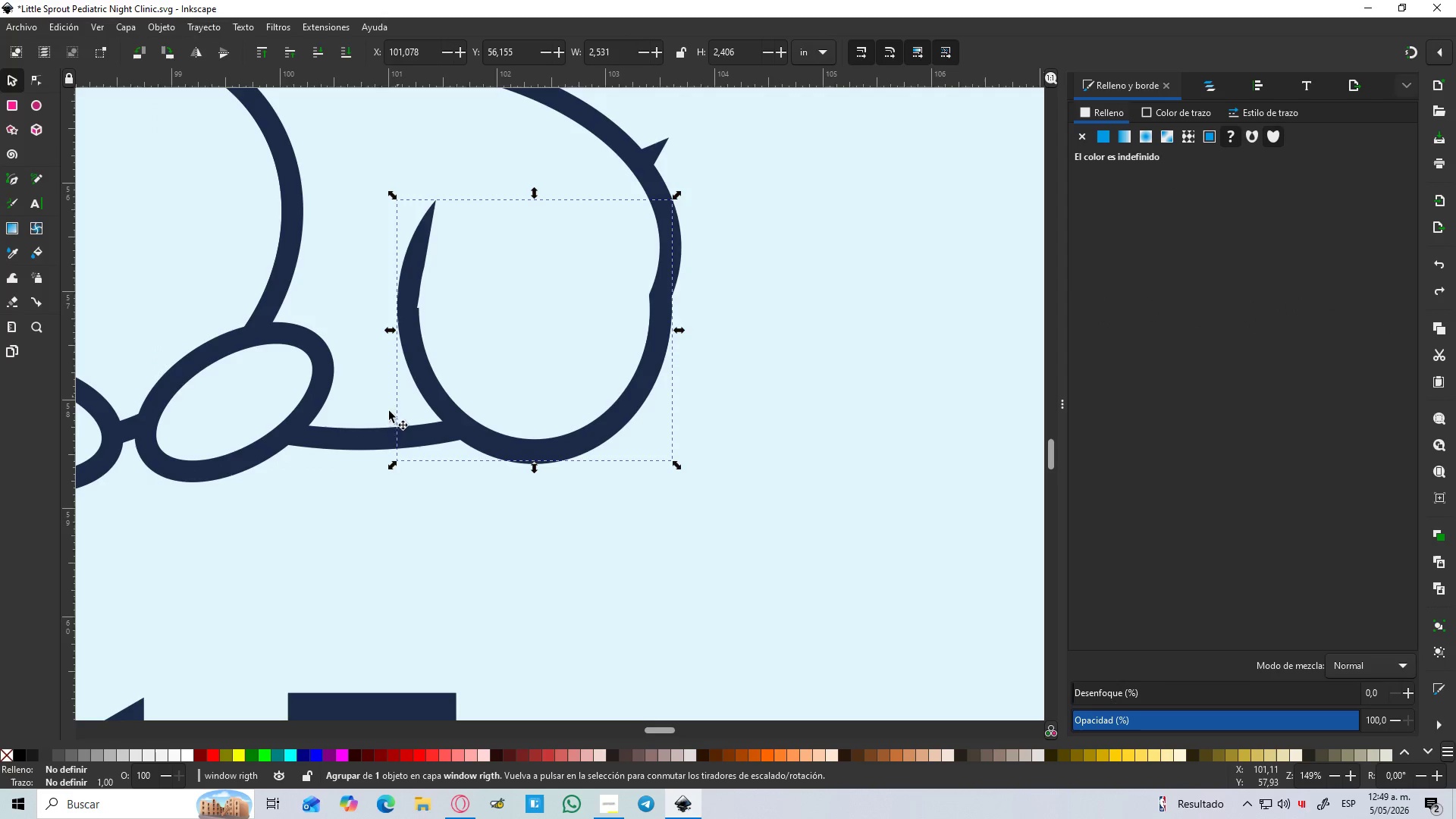 
hold_key(key=ShiftLeft, duration=0.62)
left_click([367, 434])
 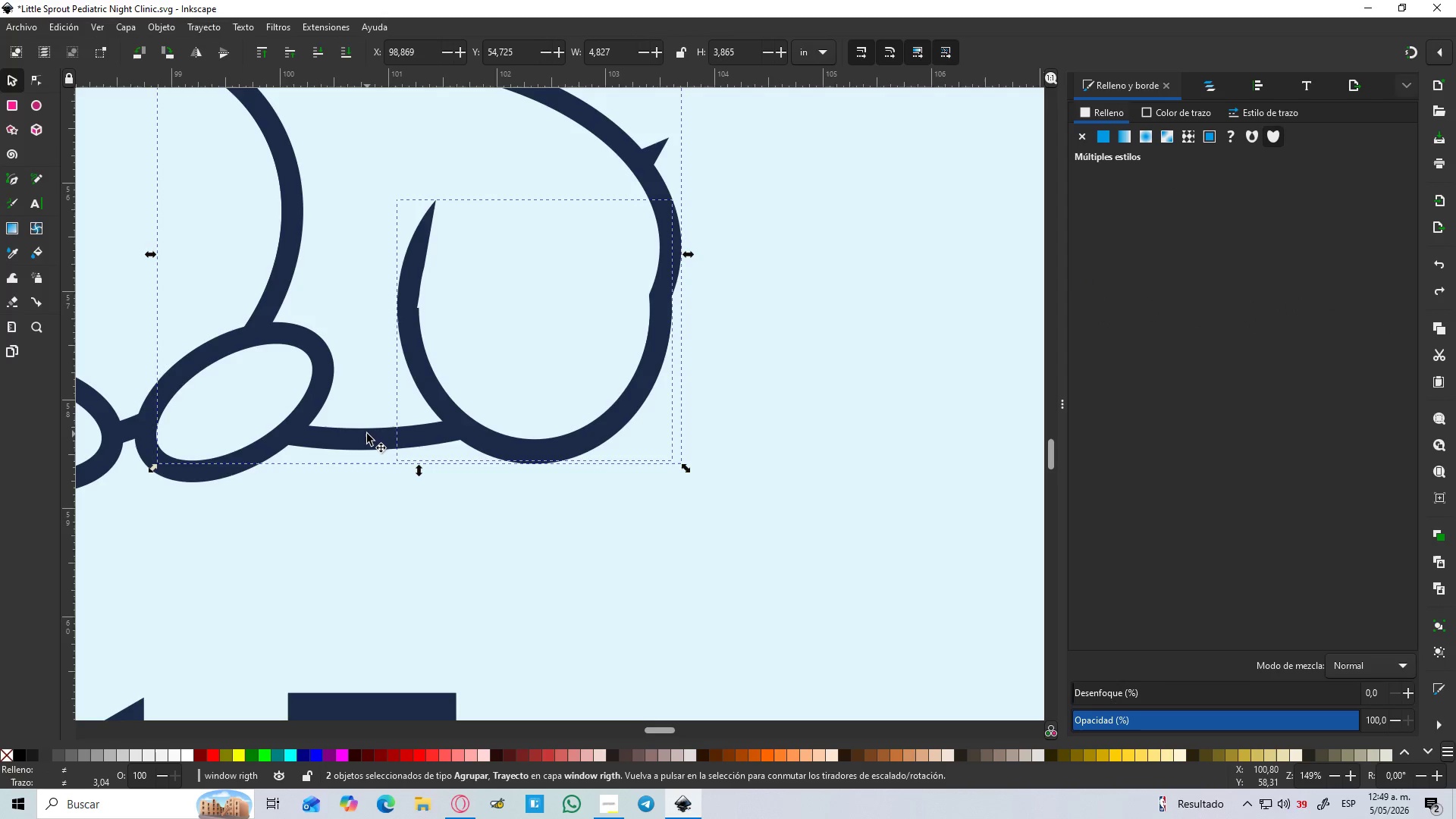 
hold_key(key=ControlLeft, duration=0.59)
scroll: coordinate [367, 434], scroll_direction: down, amount: 2.0
 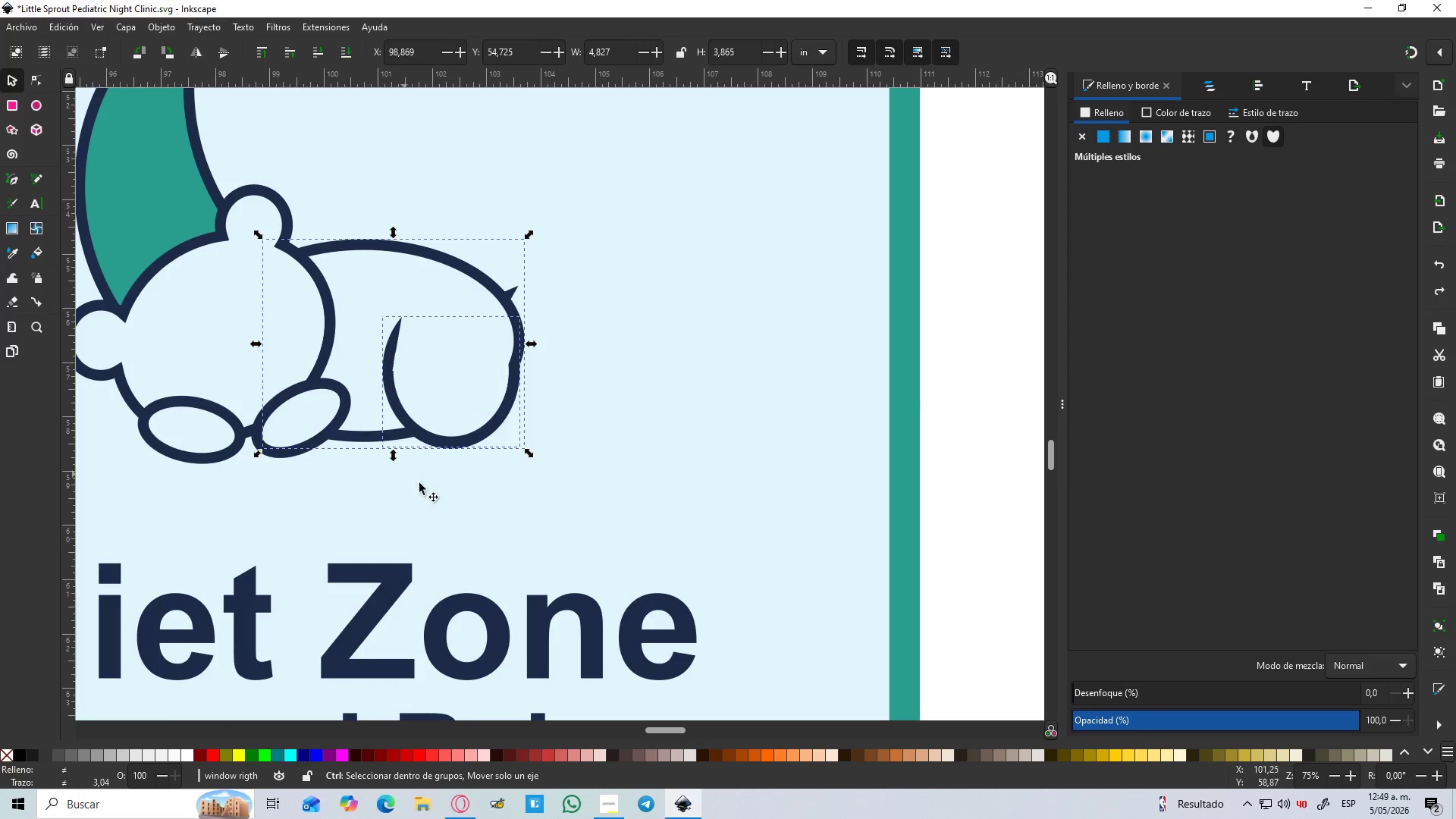 
left_click([422, 485])
 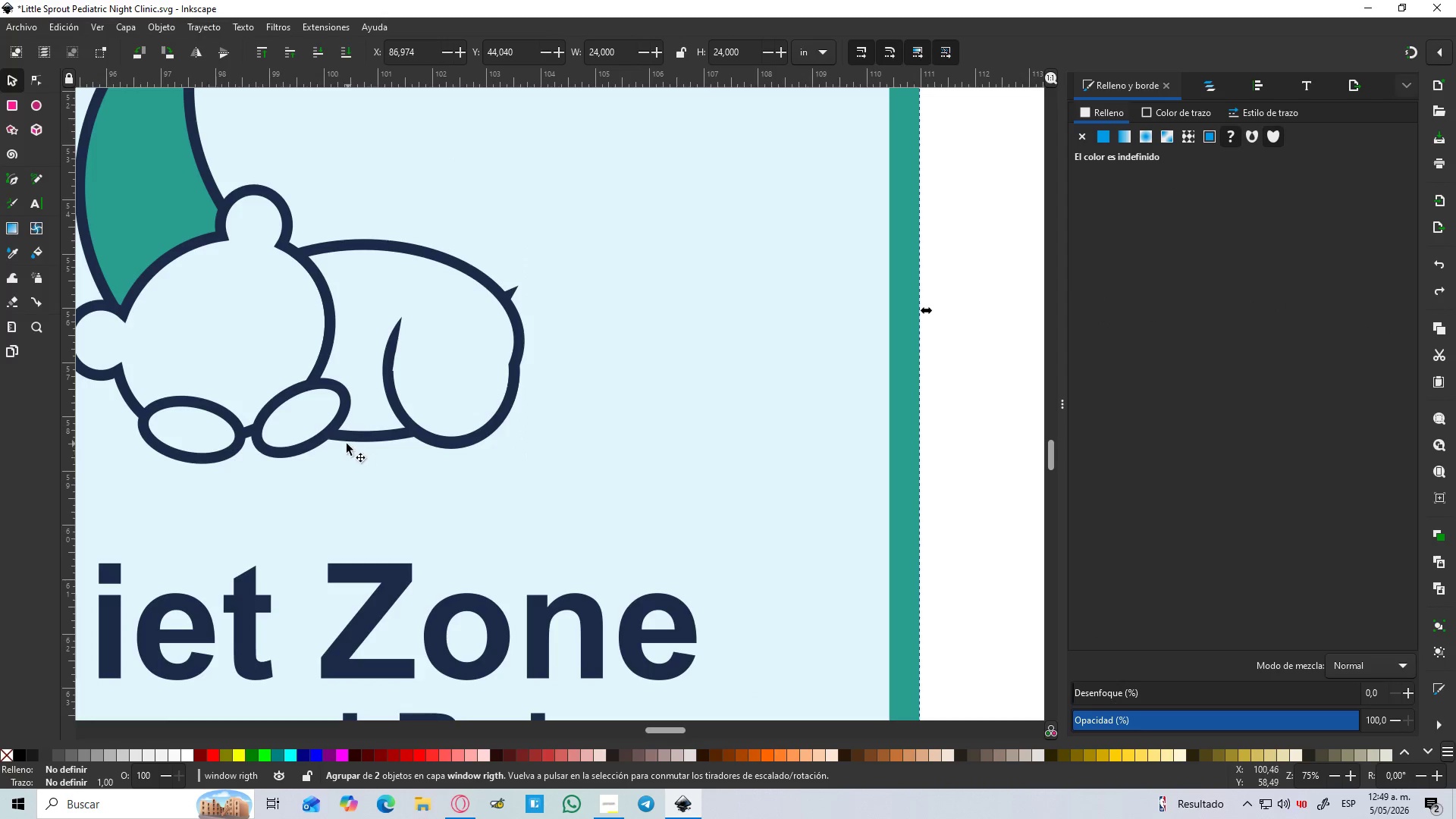 
hold_key(key=ControlLeft, duration=1.5)
scroll: coordinate [272, 441], scroll_direction: up, amount: 1.0
 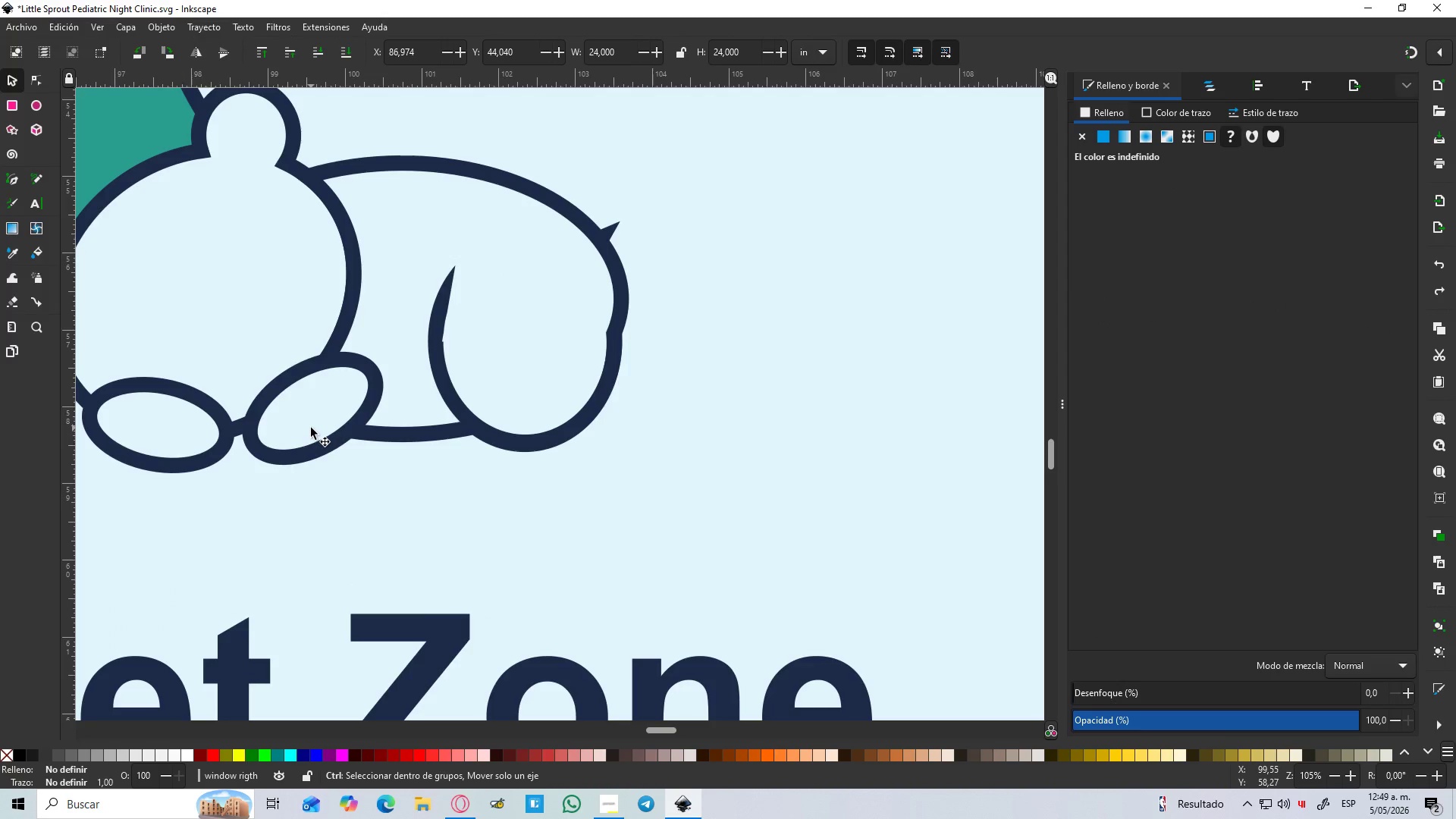 
key(Control+ControlLeft)
 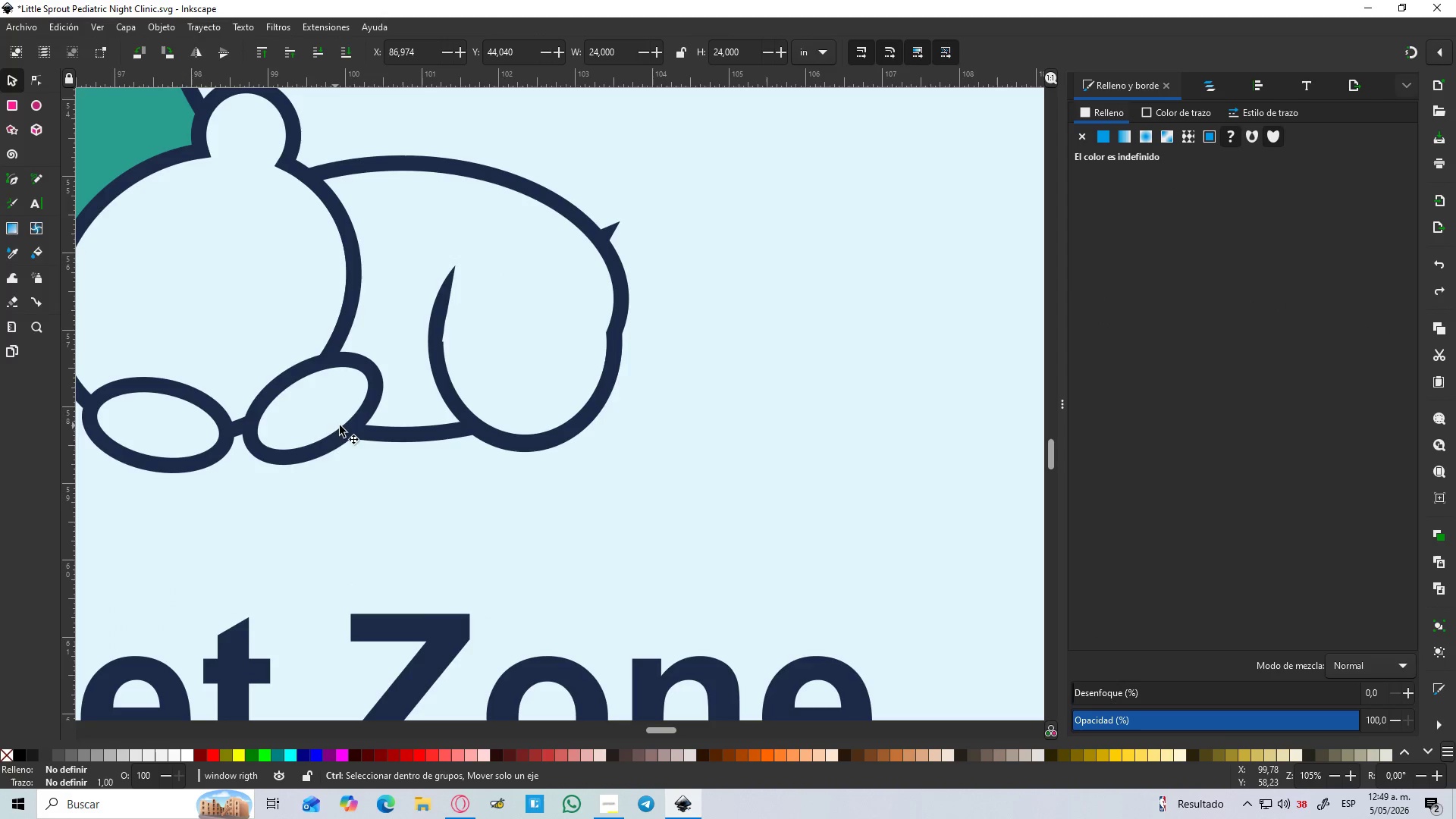 
key(Control+ControlLeft)
 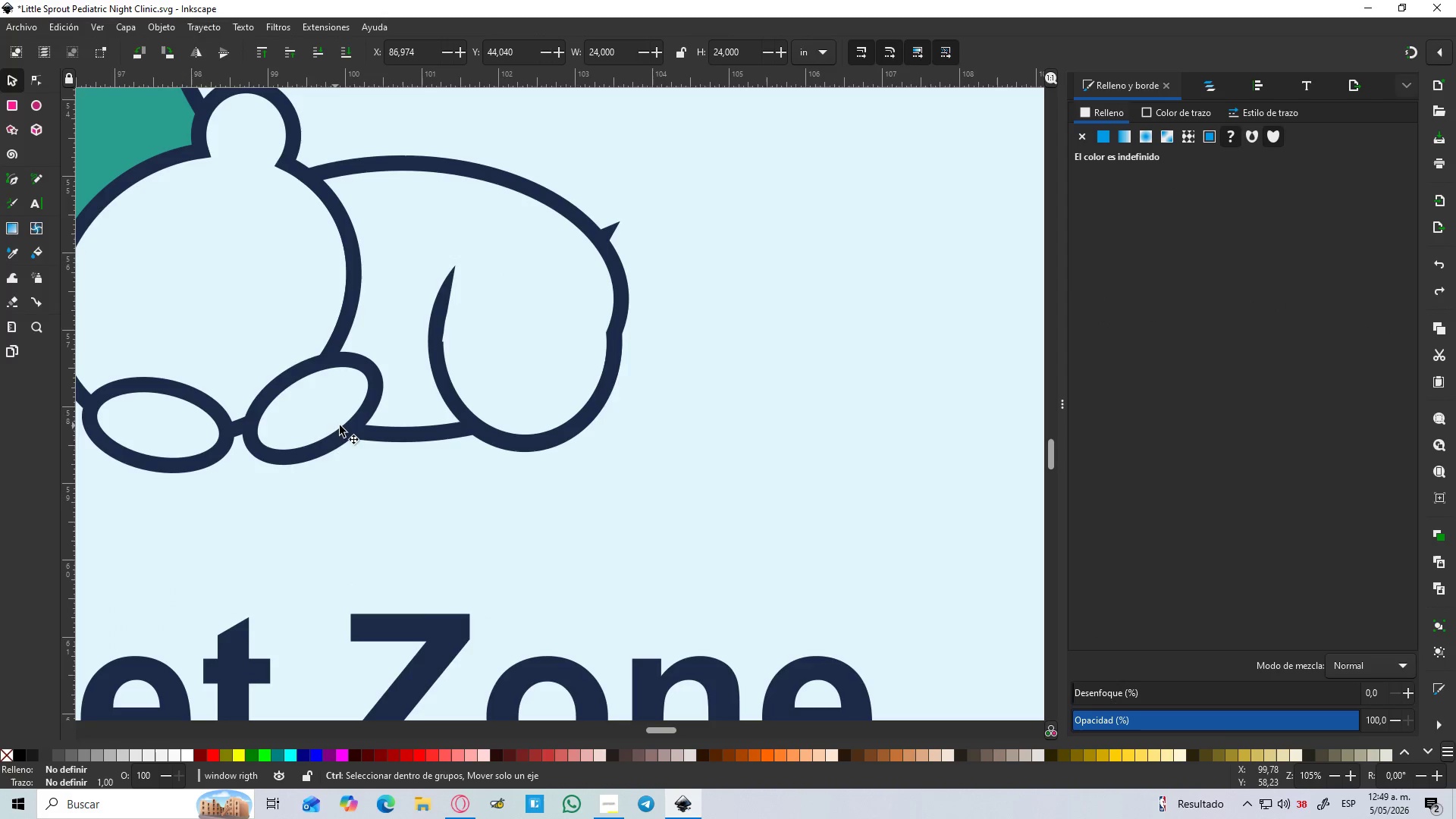 
key(Control+ControlLeft)
 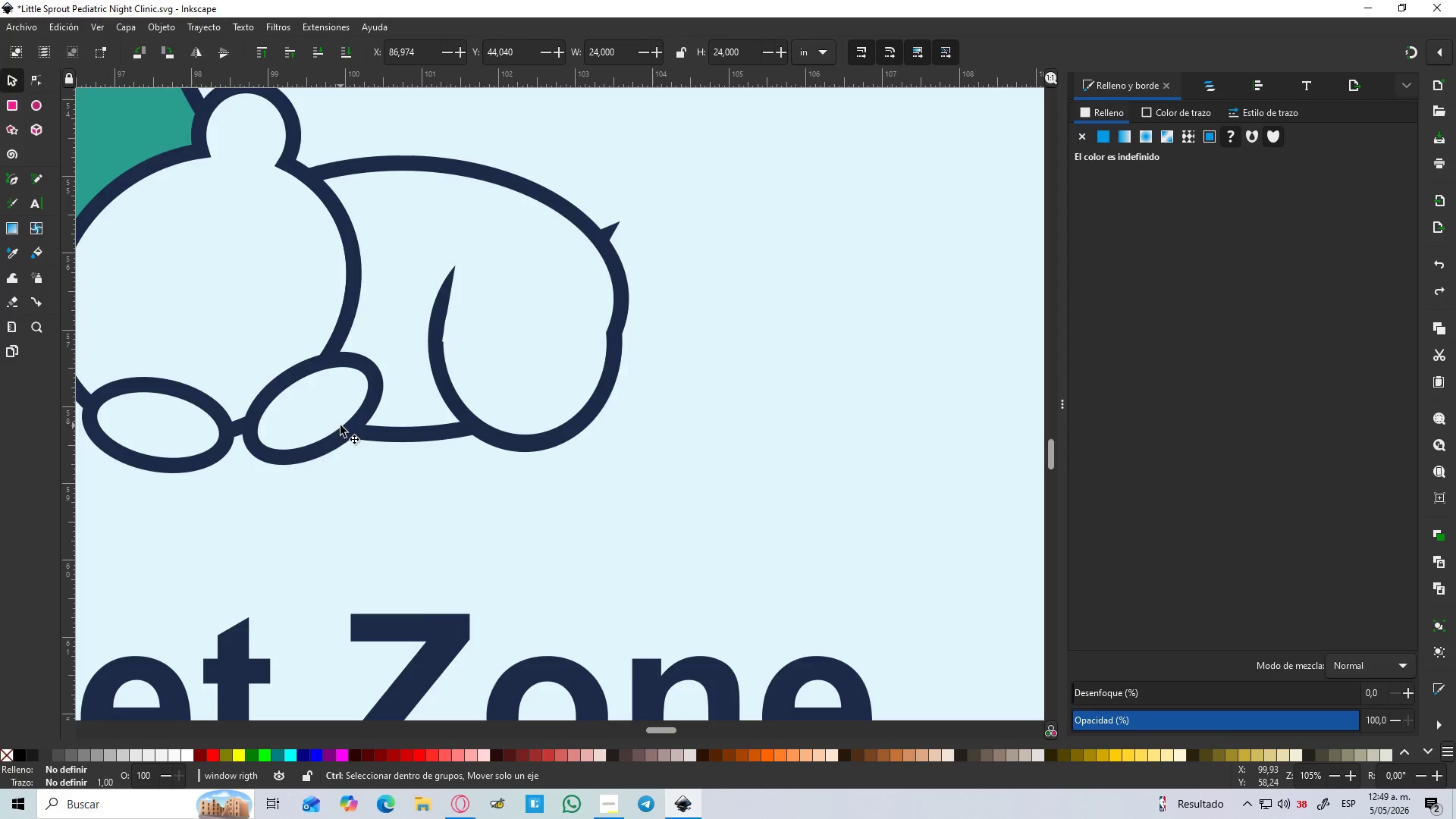 
key(Control+ControlLeft)
 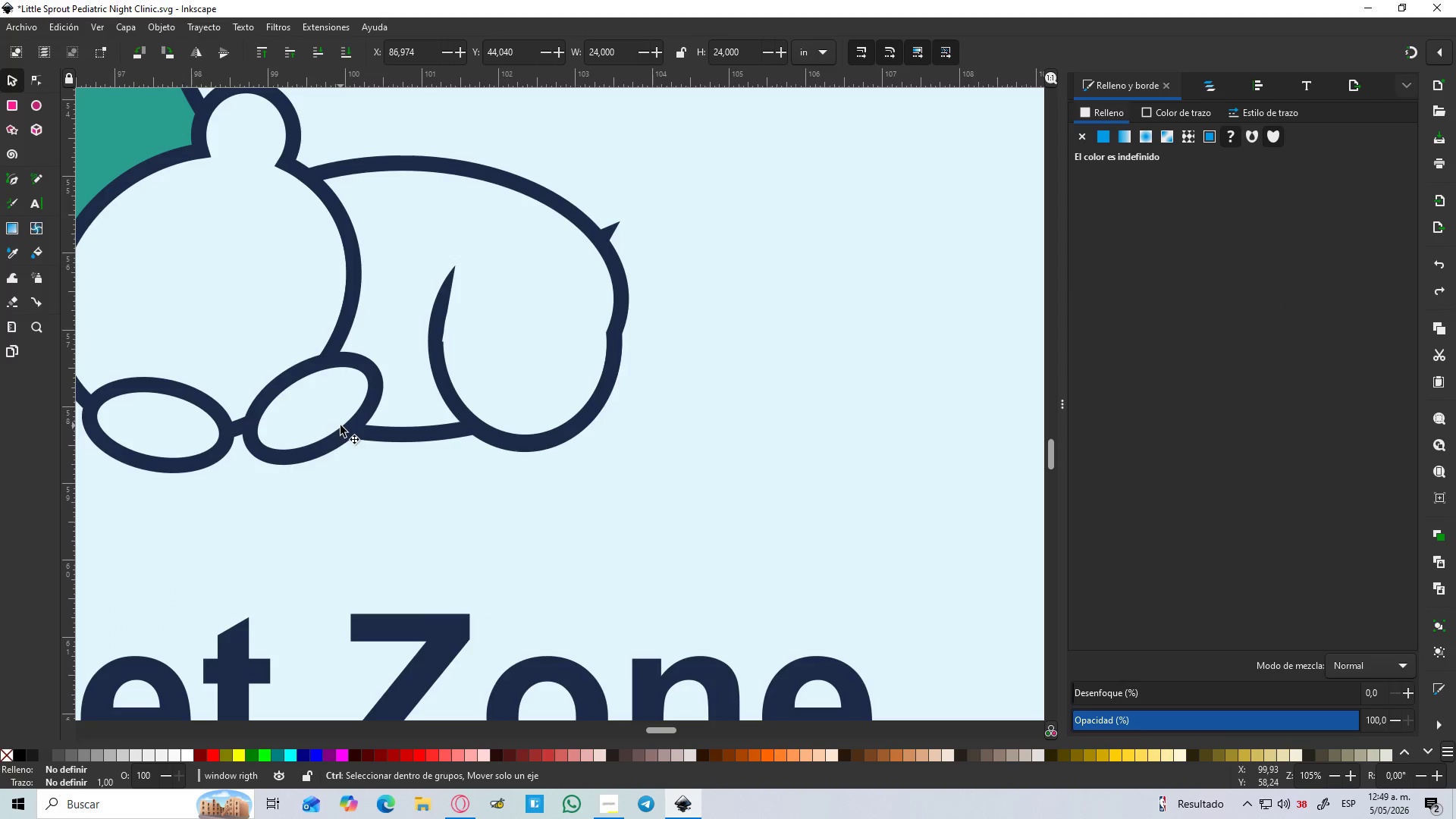 
key(Control+ControlLeft)
 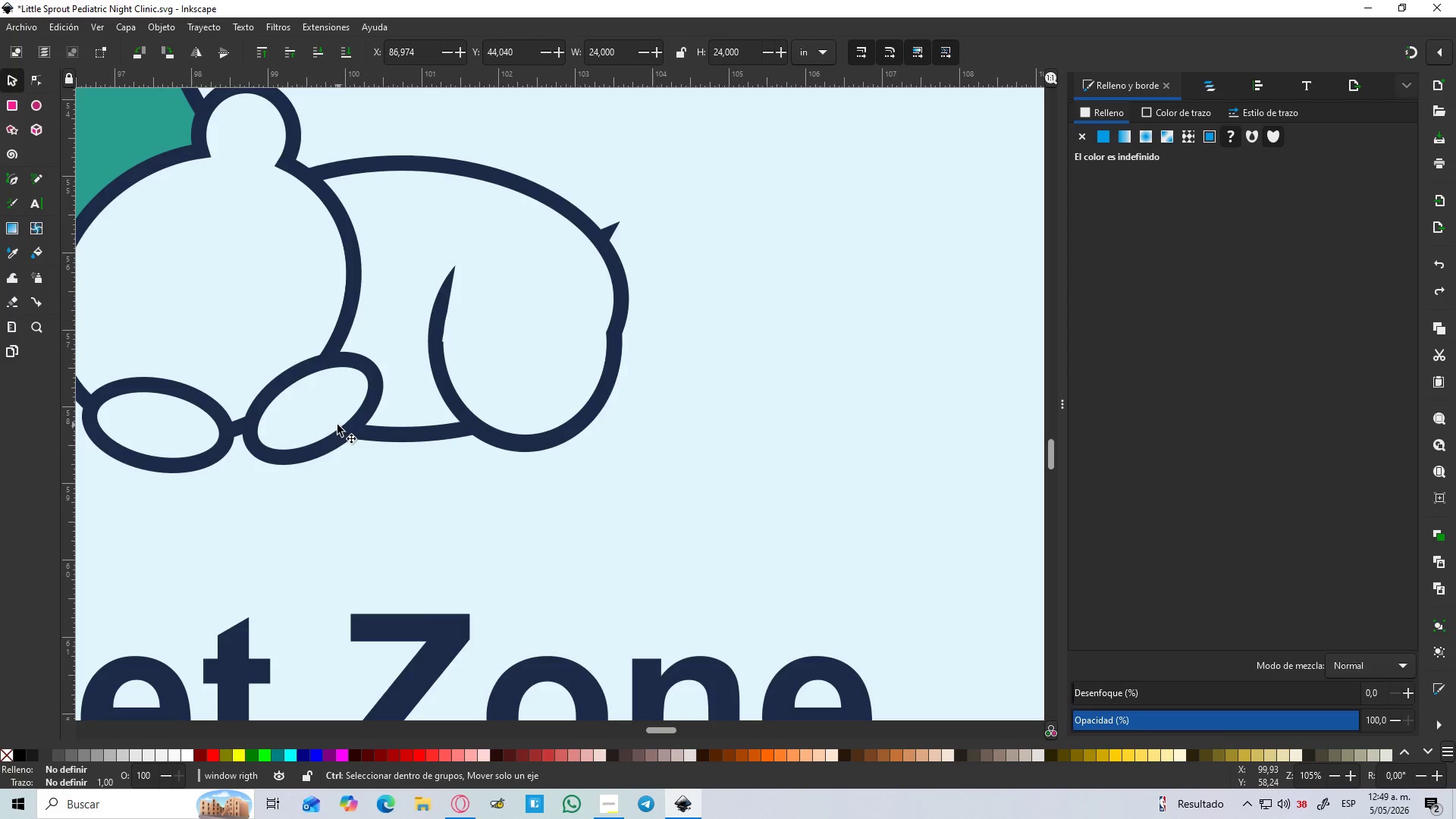 
key(Control+ControlLeft)
 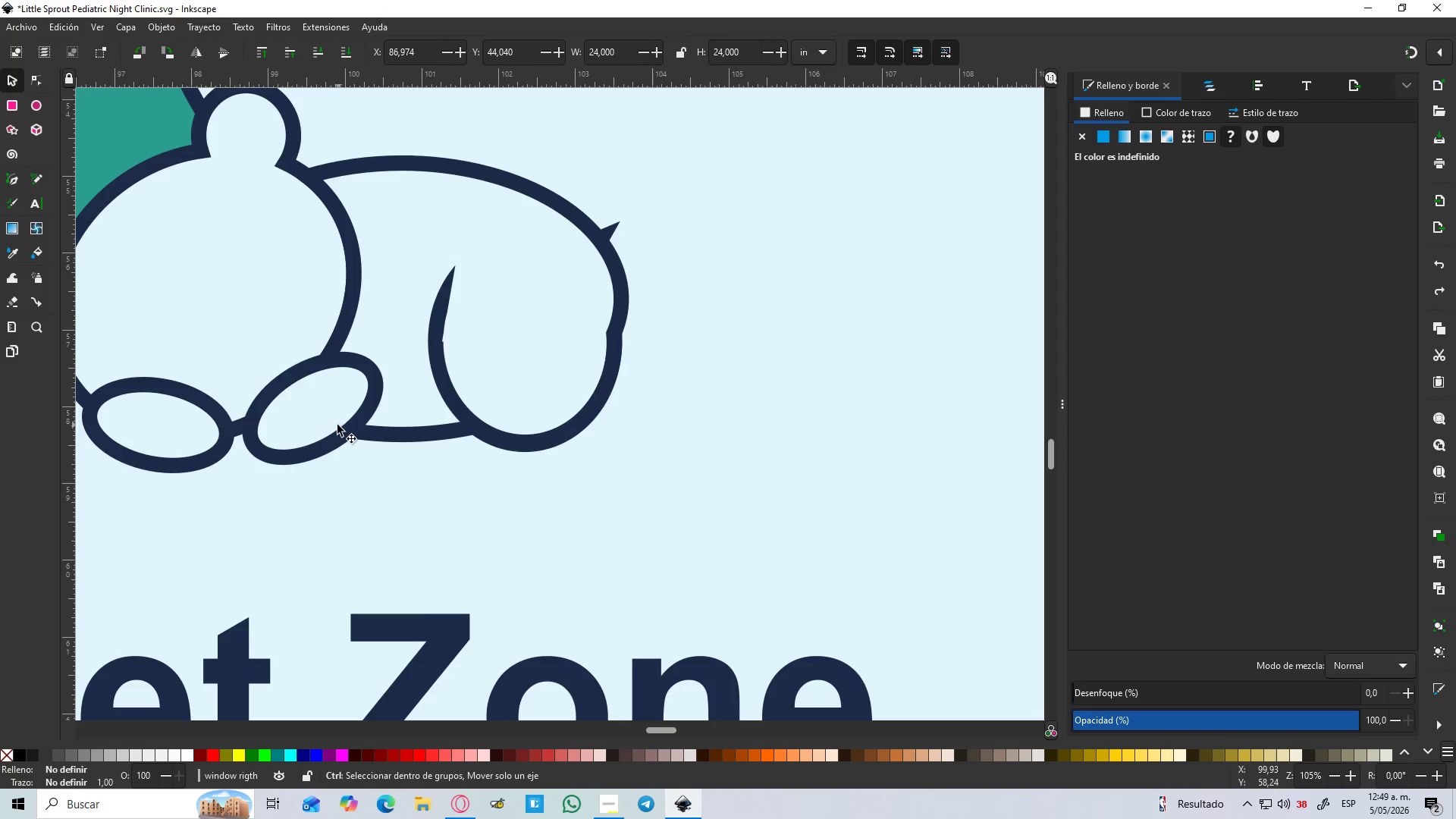 
key(Control+ControlLeft)
 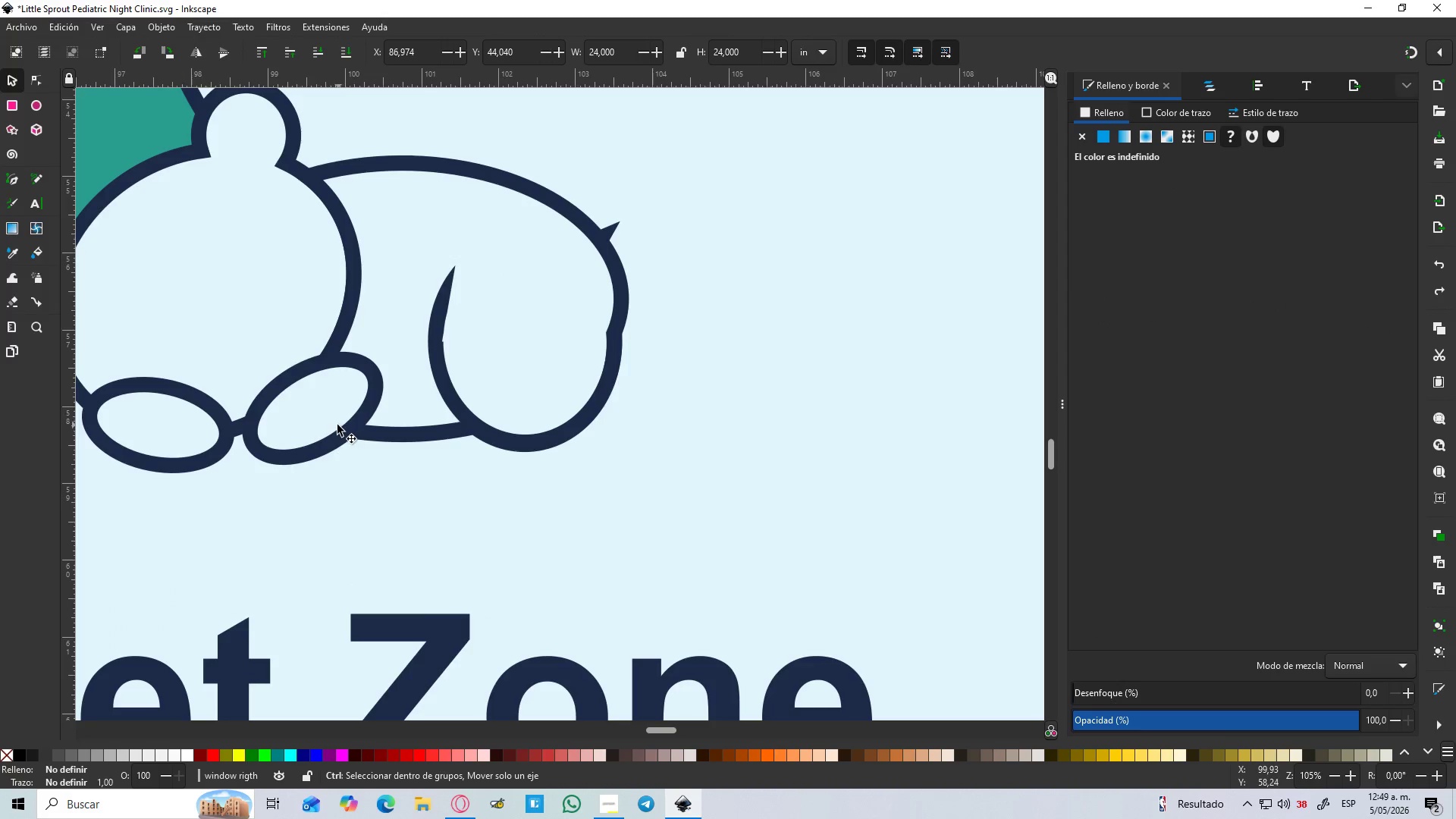 
key(Control+ControlLeft)
 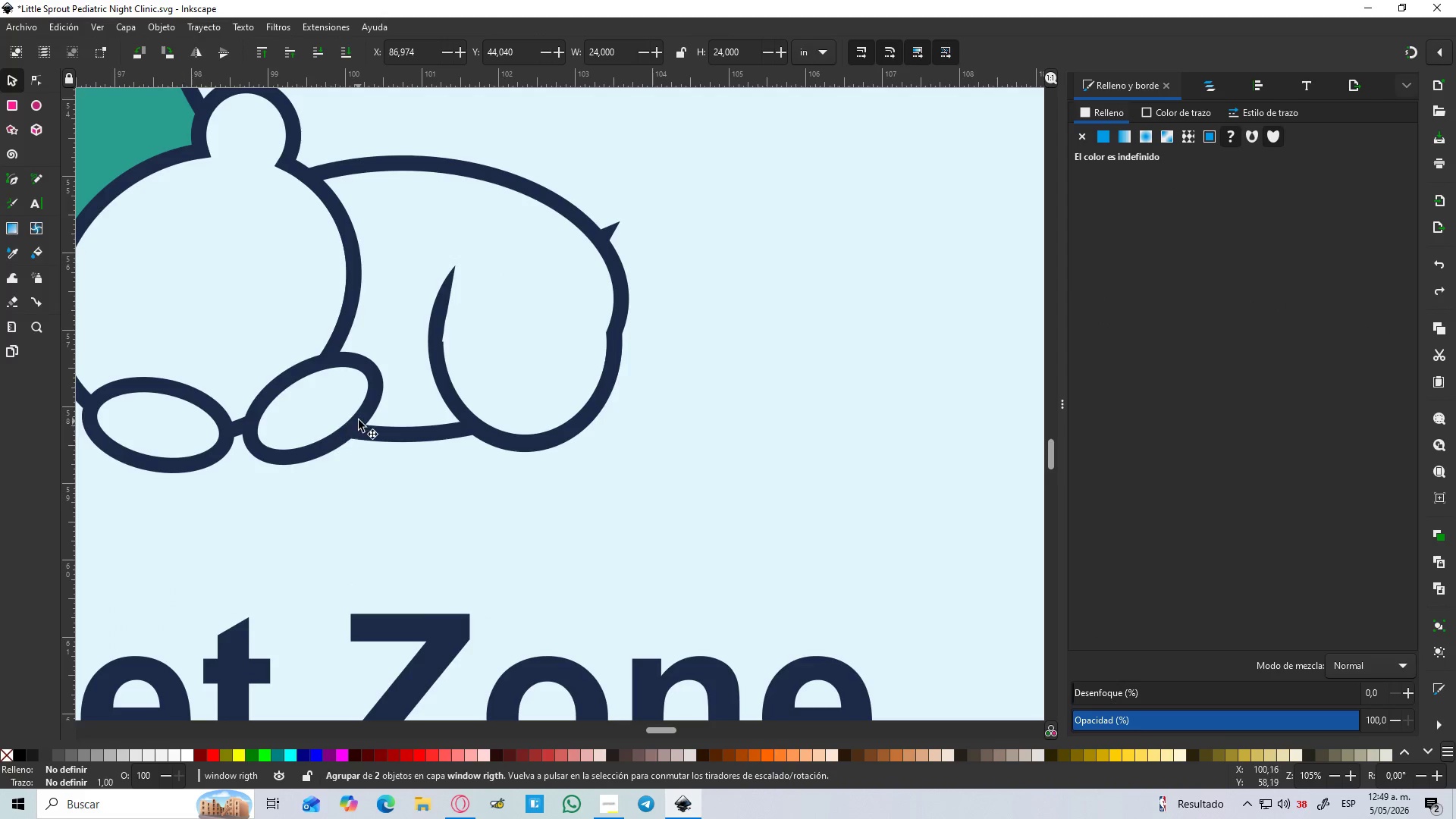 
left_click([359, 420])
 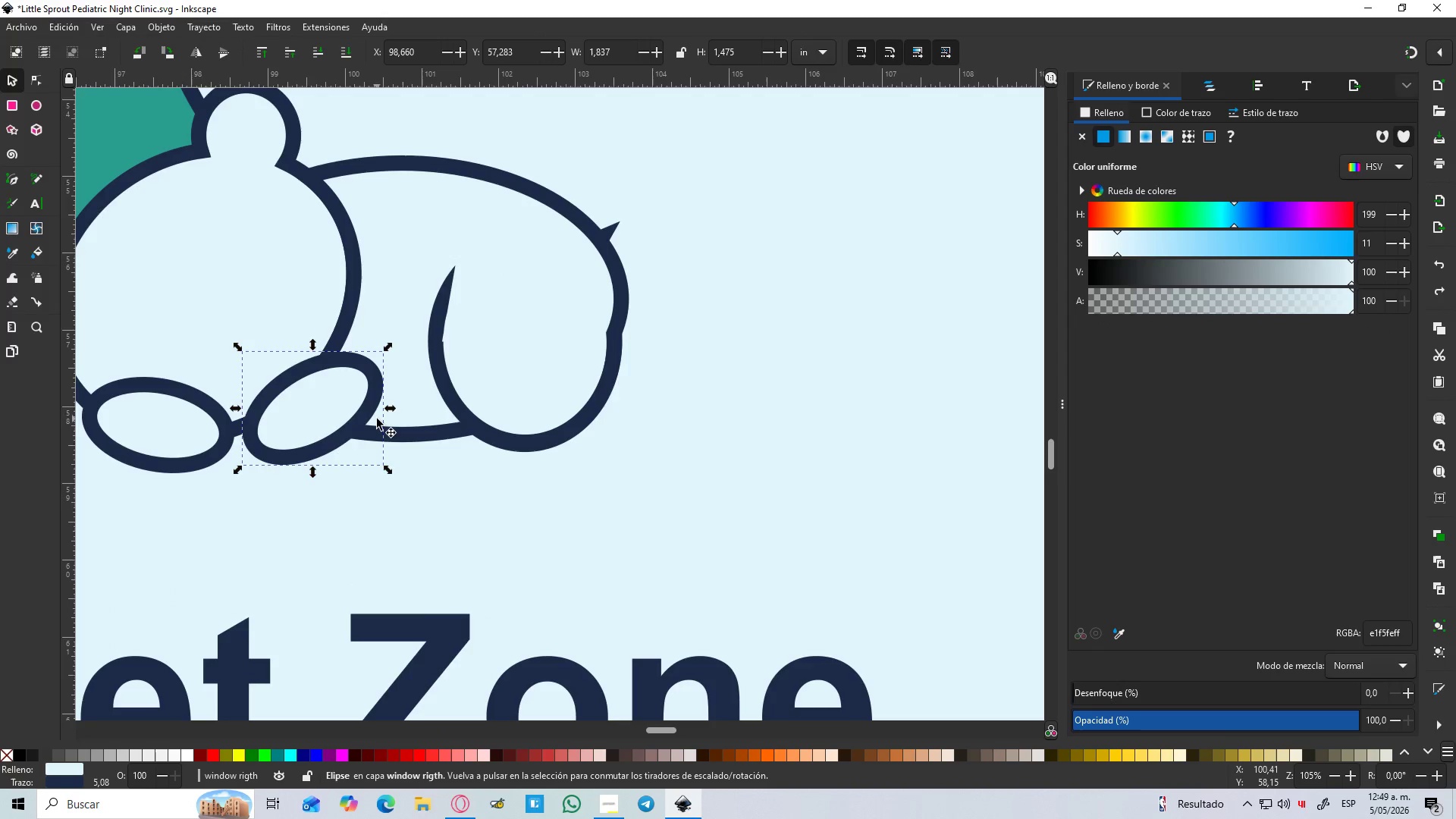 
hold_key(key=ControlLeft, duration=1.5)
 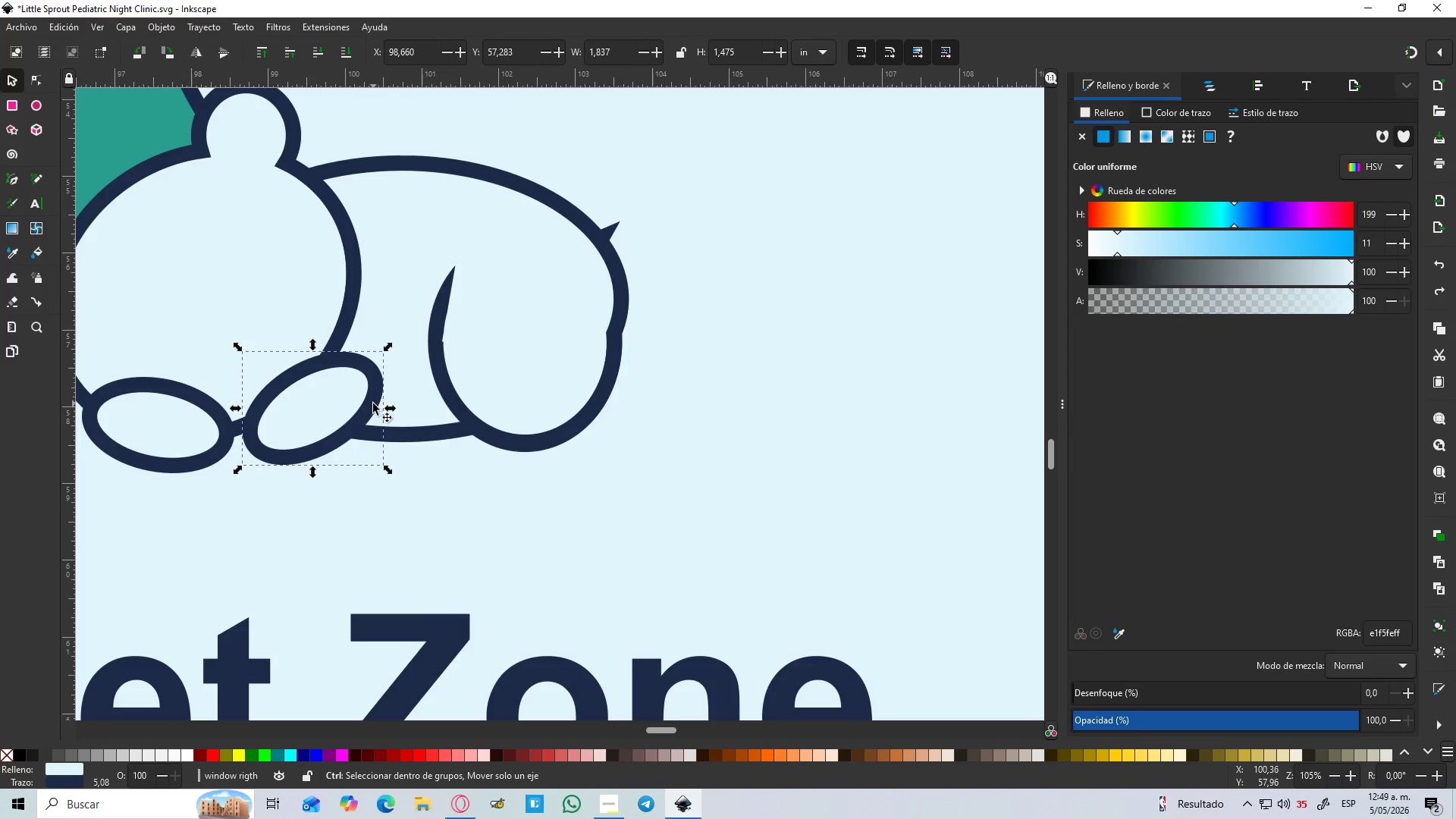 
hold_key(key=ControlLeft, duration=1.5)
 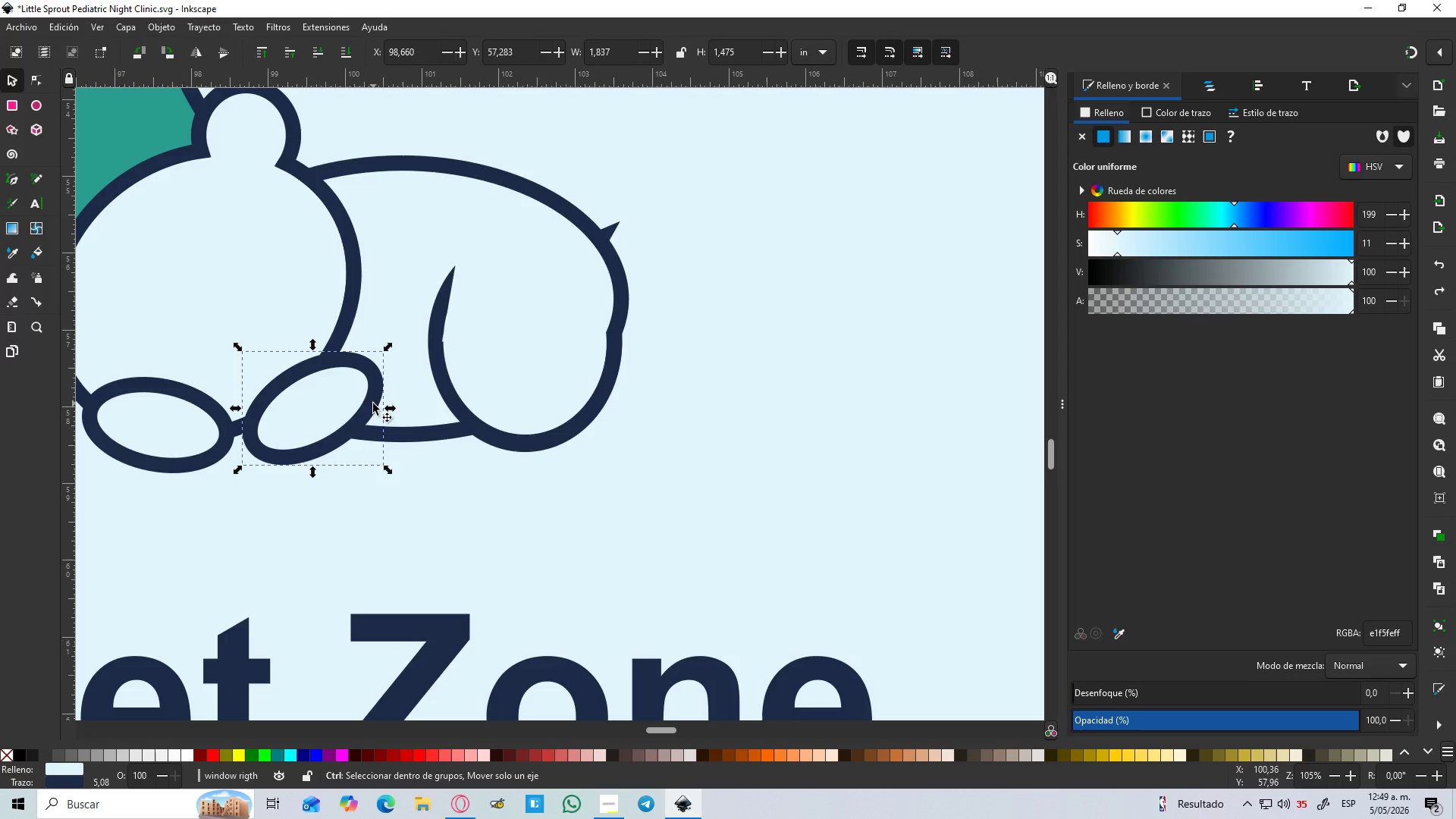 
key(Control+D)
 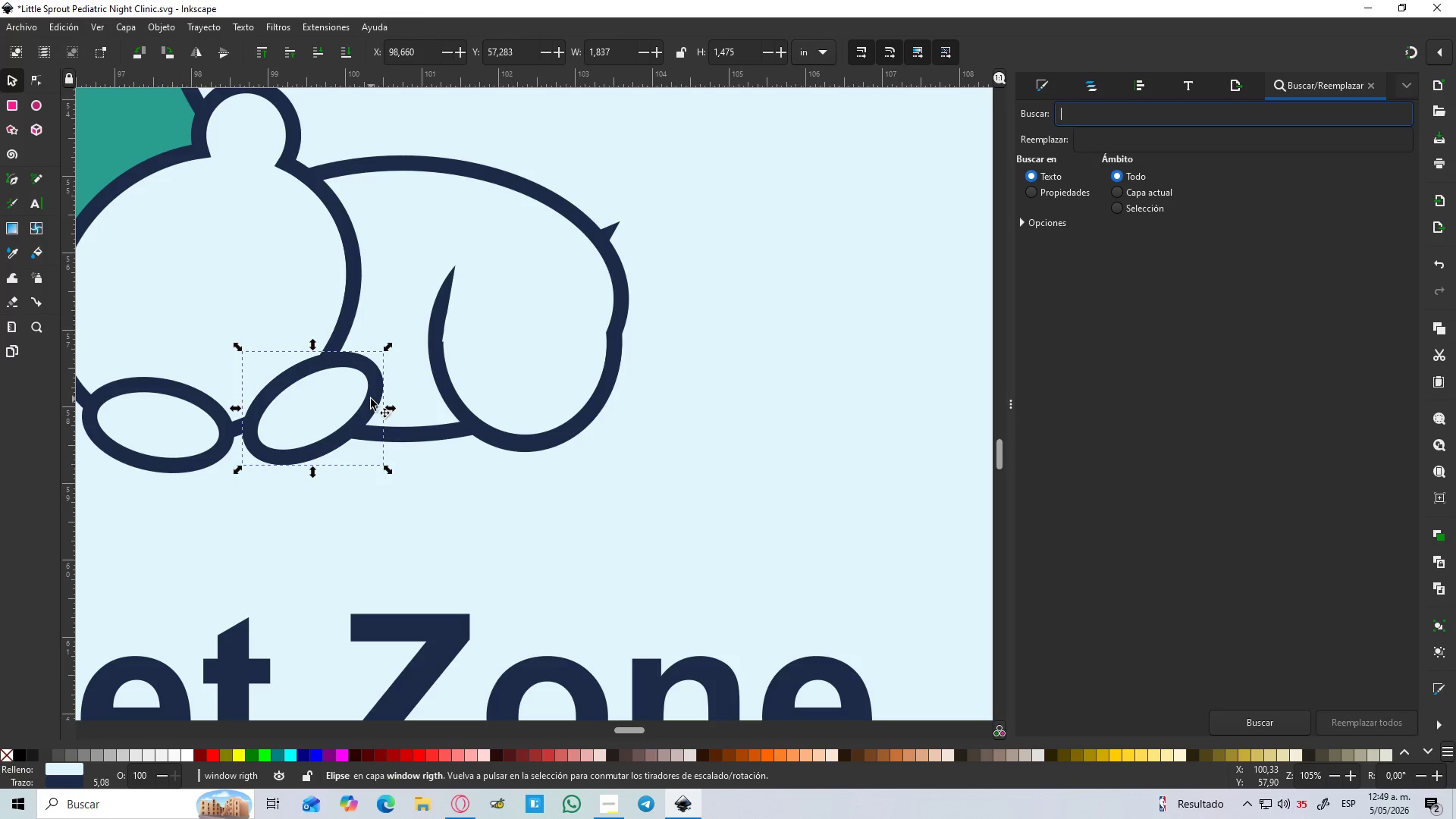 
key(Control+F)
 